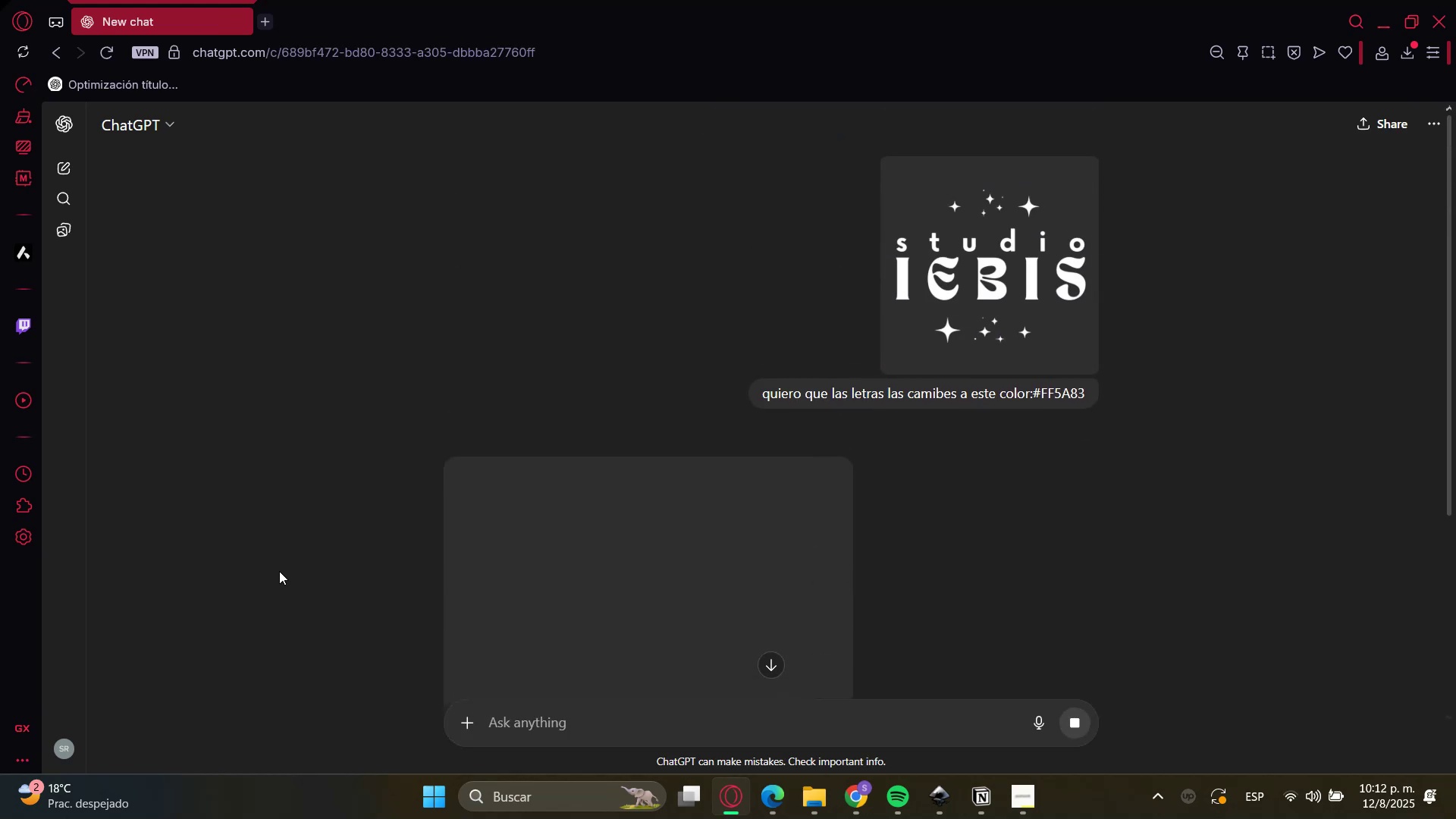 
scroll: coordinate [280, 571], scroll_direction: down, amount: 2.0
 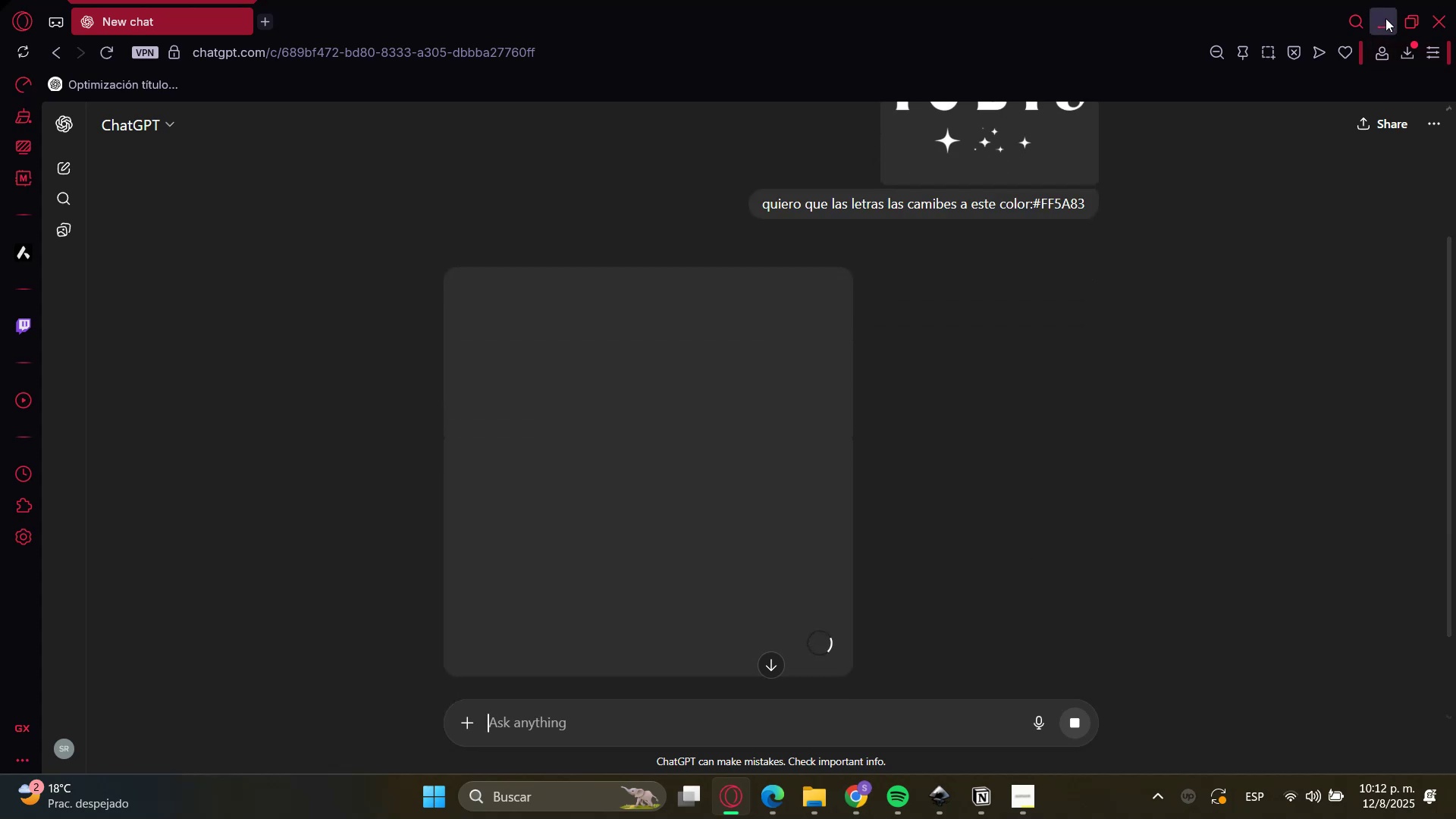 
left_click([1385, 18])
 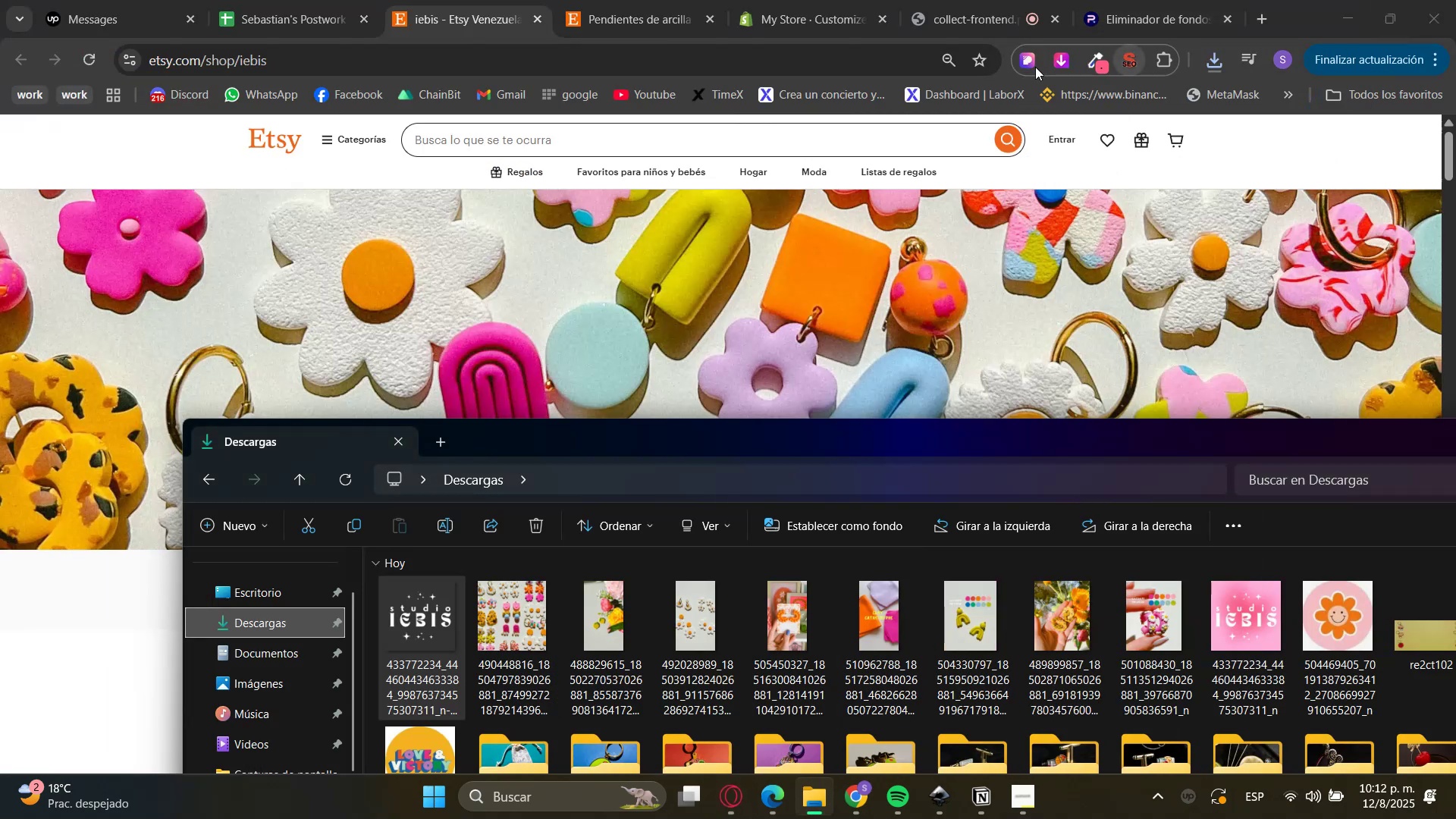 
scroll: coordinate [178, 359], scroll_direction: down, amount: 3.0
 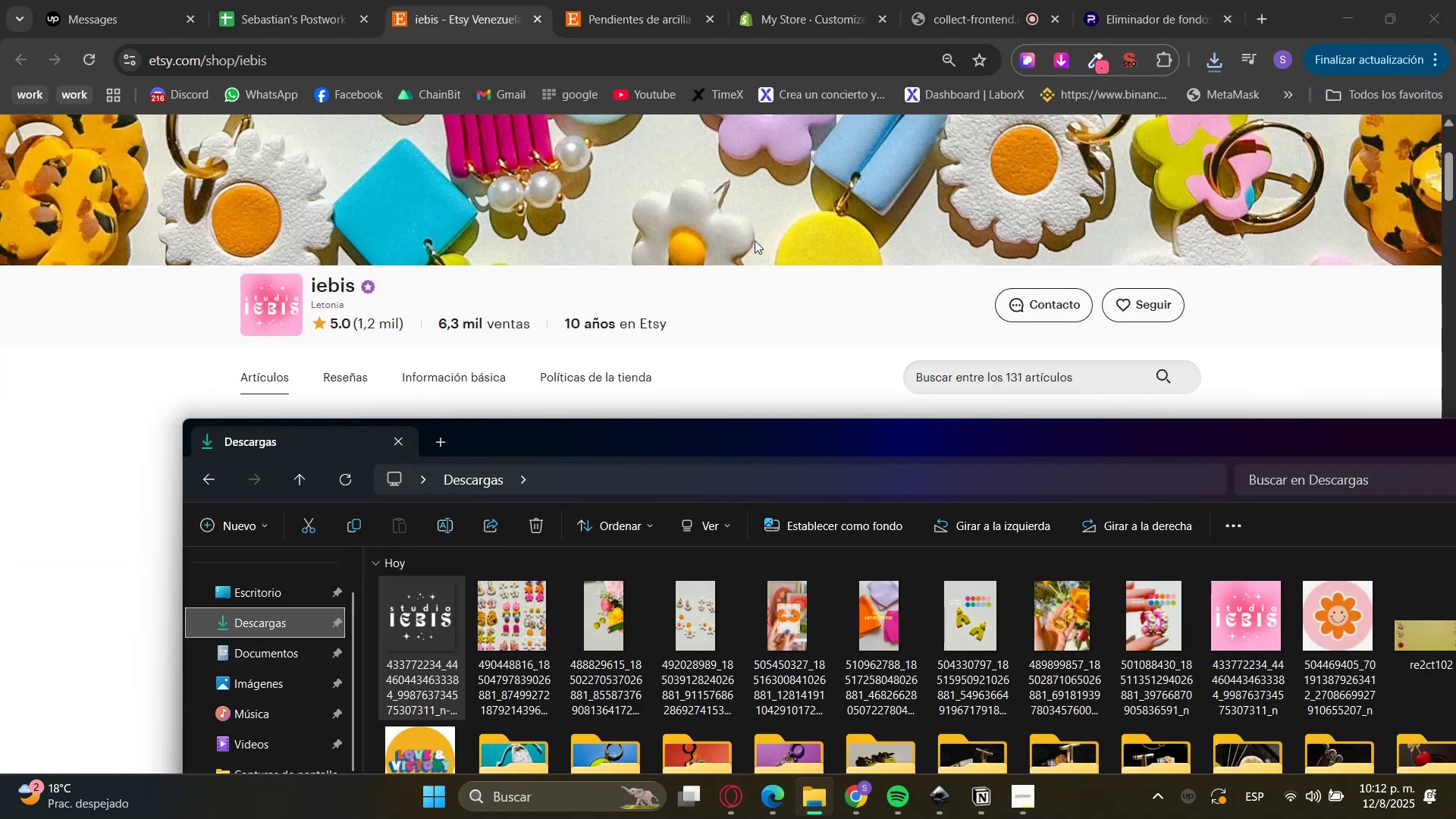 
left_click([1261, 17])
 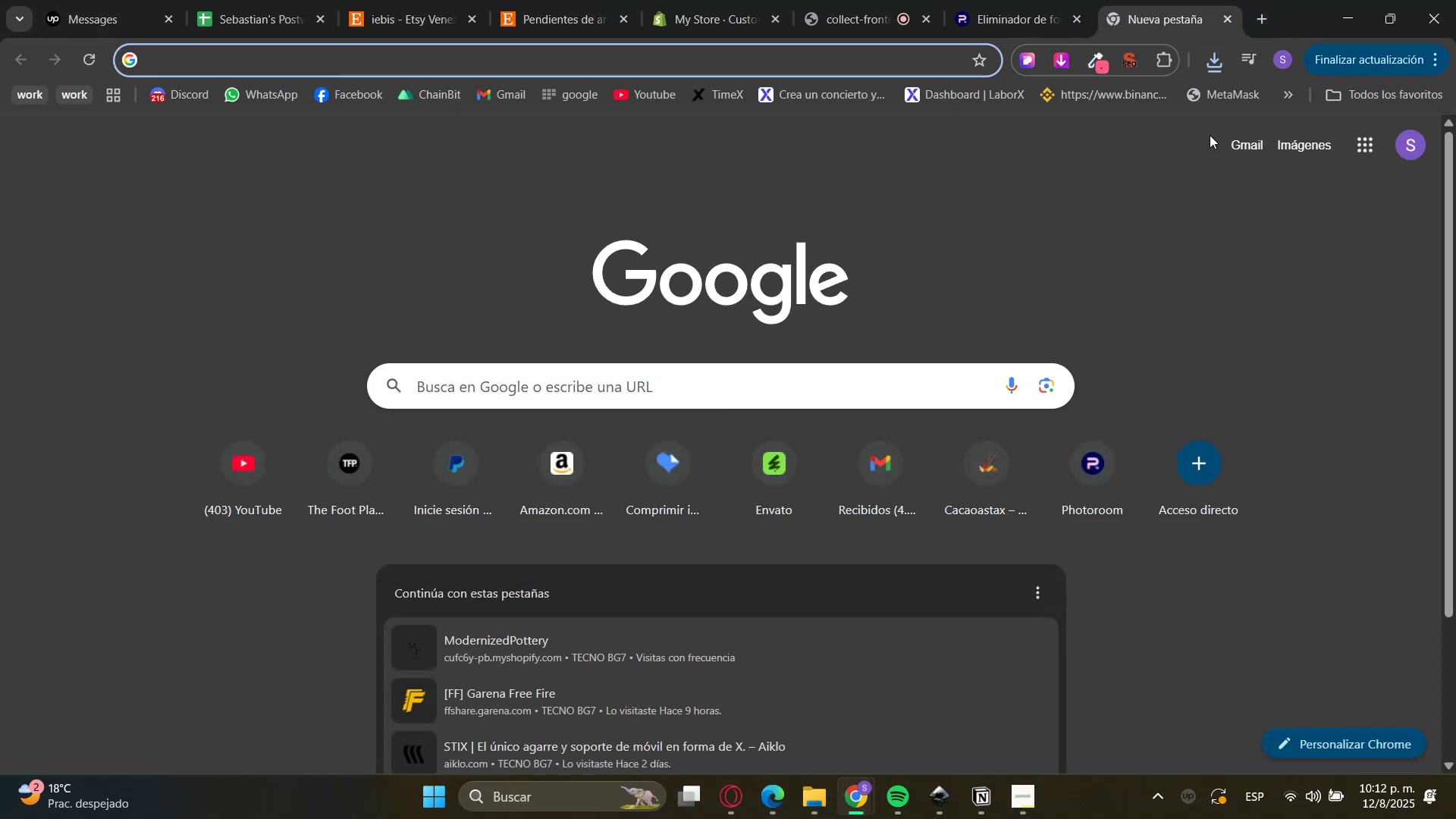 
type(tail)
 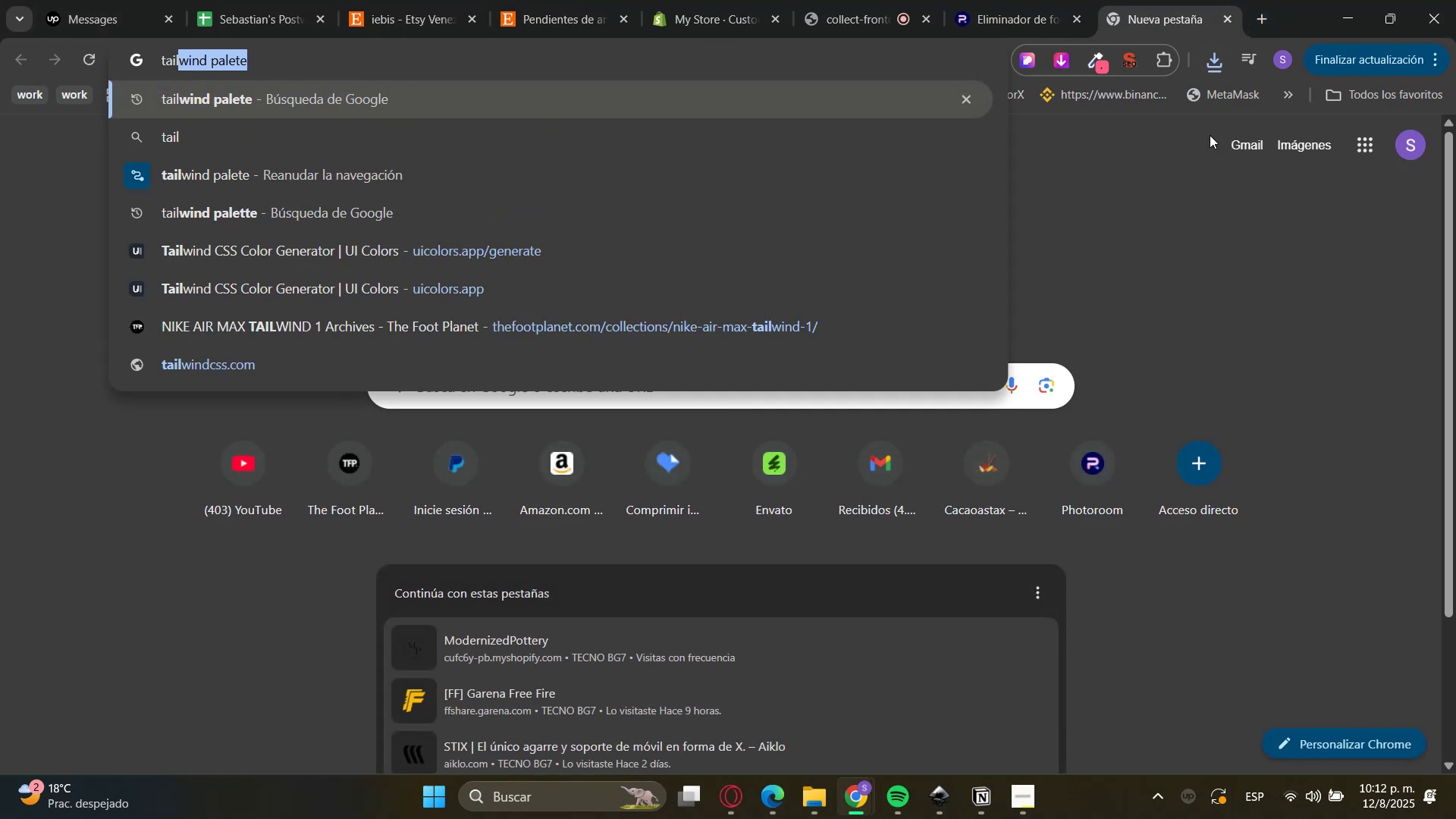 
key(ArrowUp)
 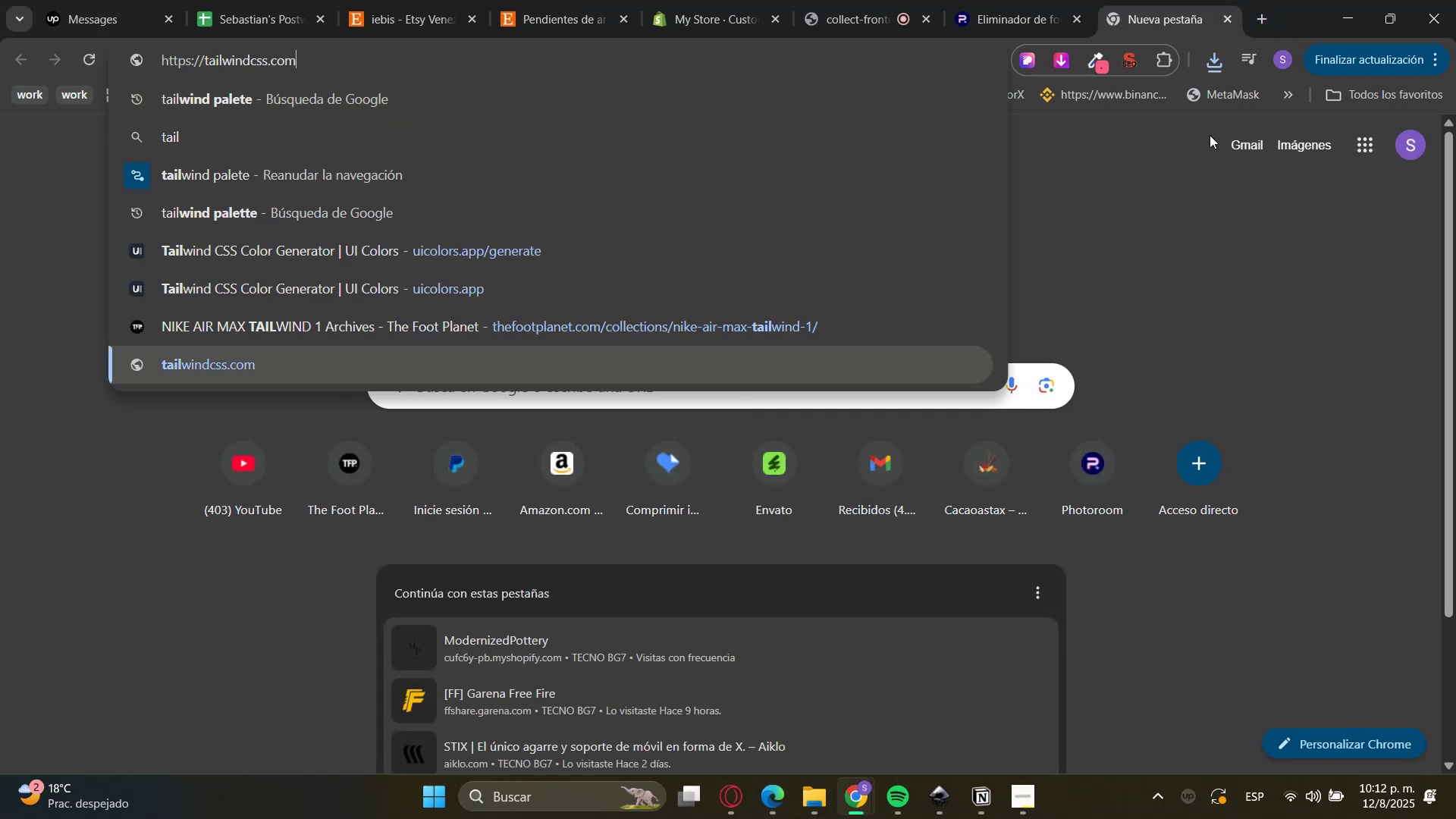 
key(ArrowUp)
 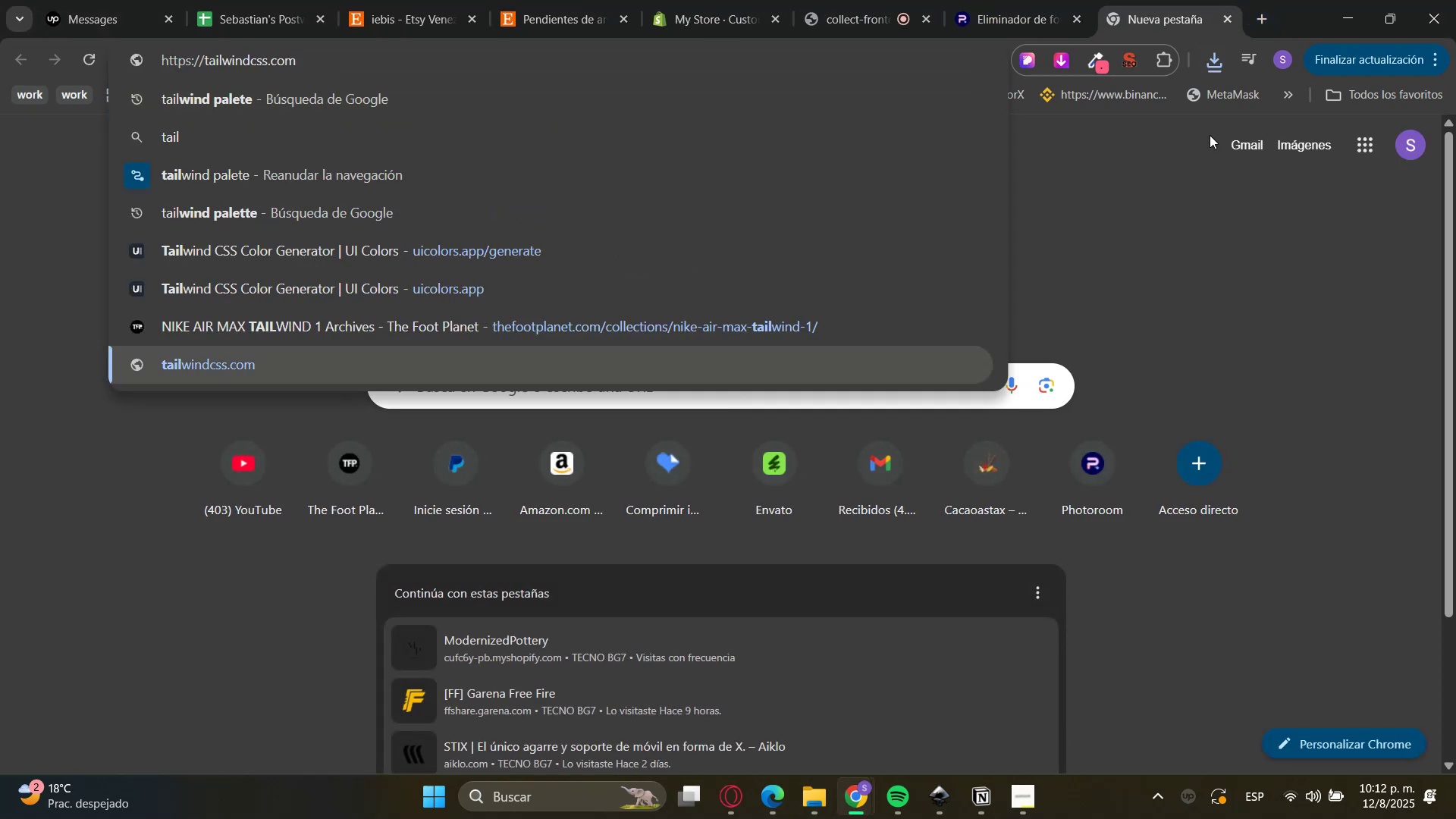 
key(ArrowUp)
 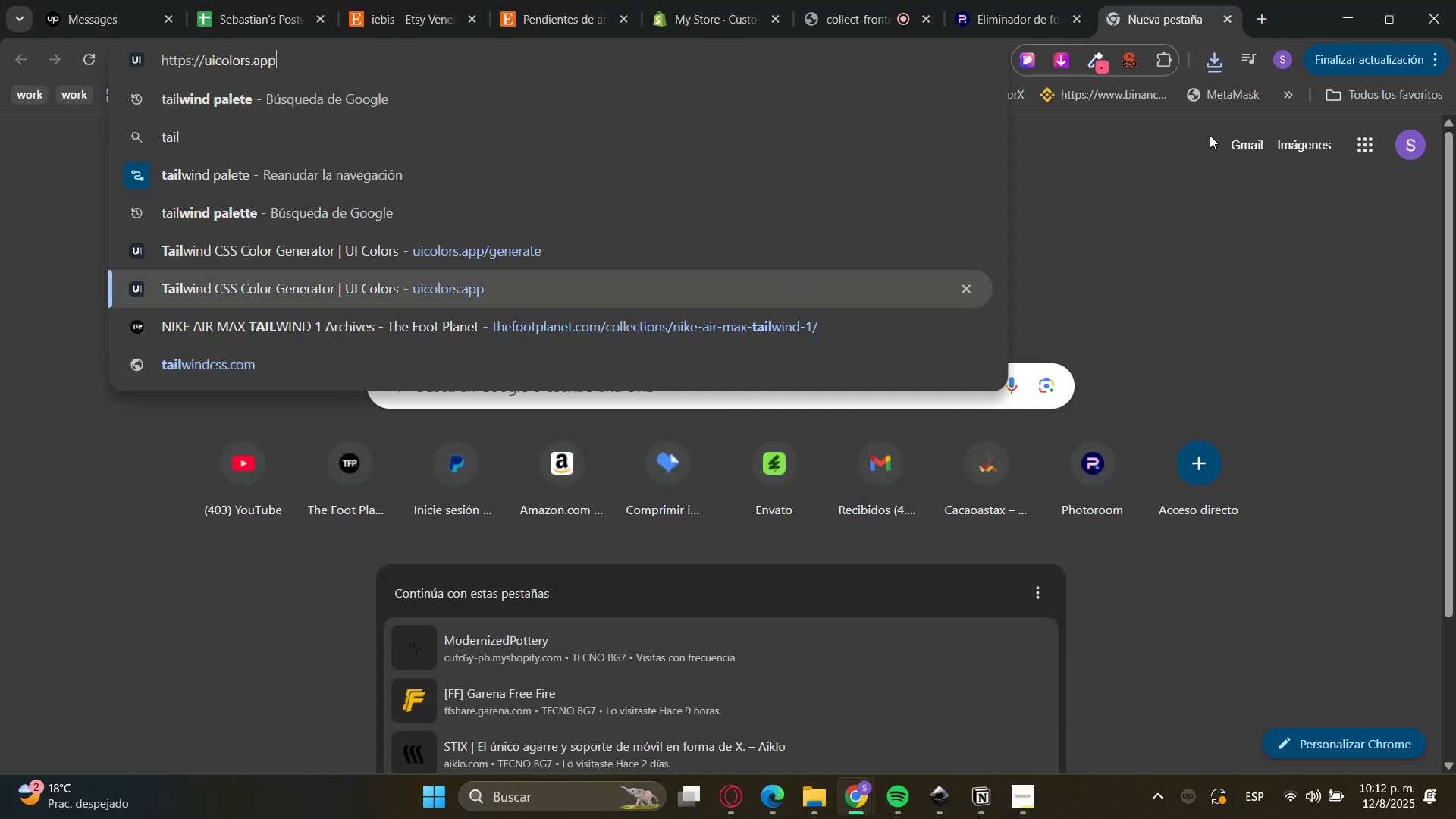 
key(Enter)
 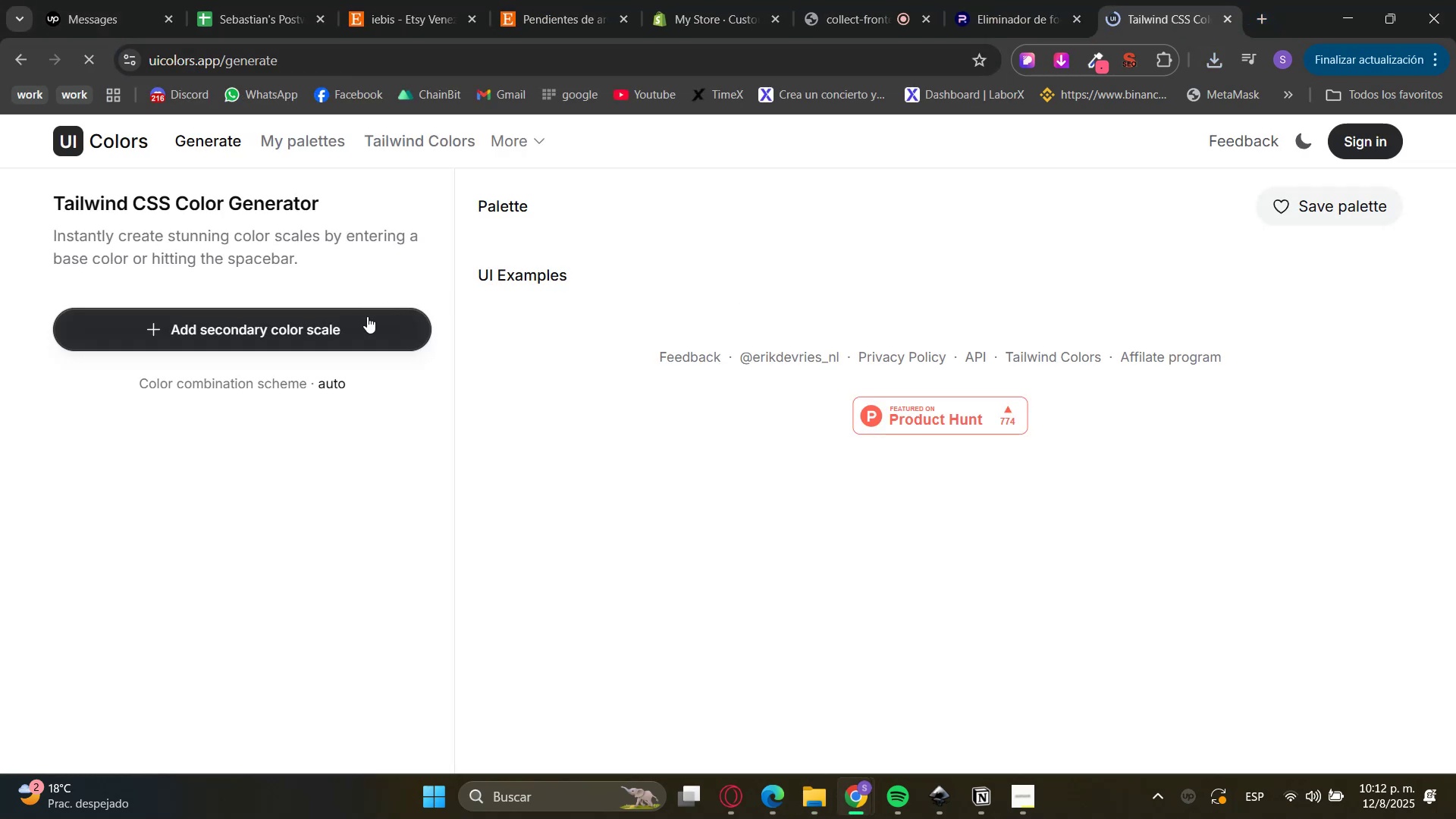 
left_click([264, 348])
 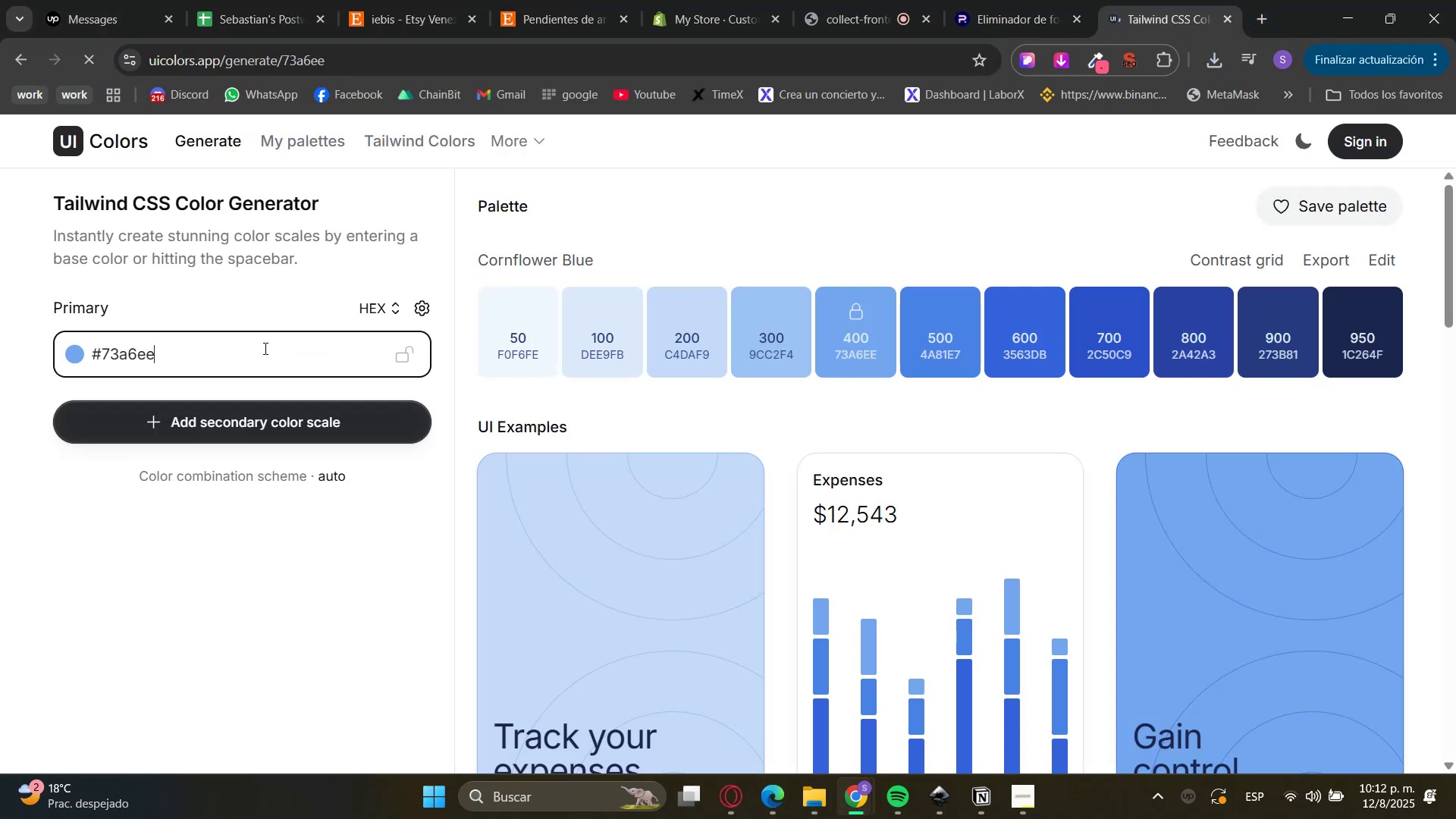 
double_click([264, 348])
 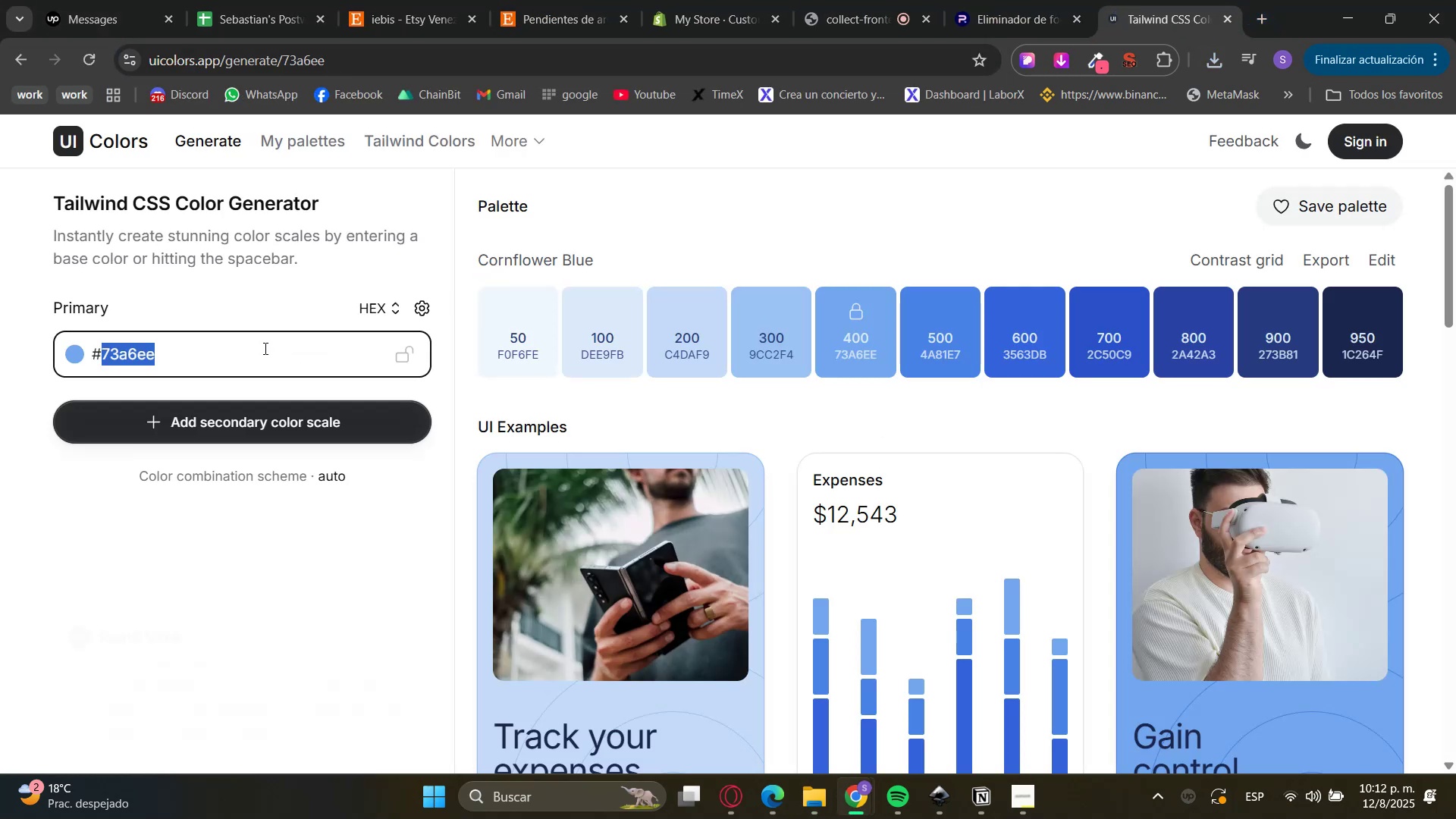 
key(Control+V)
 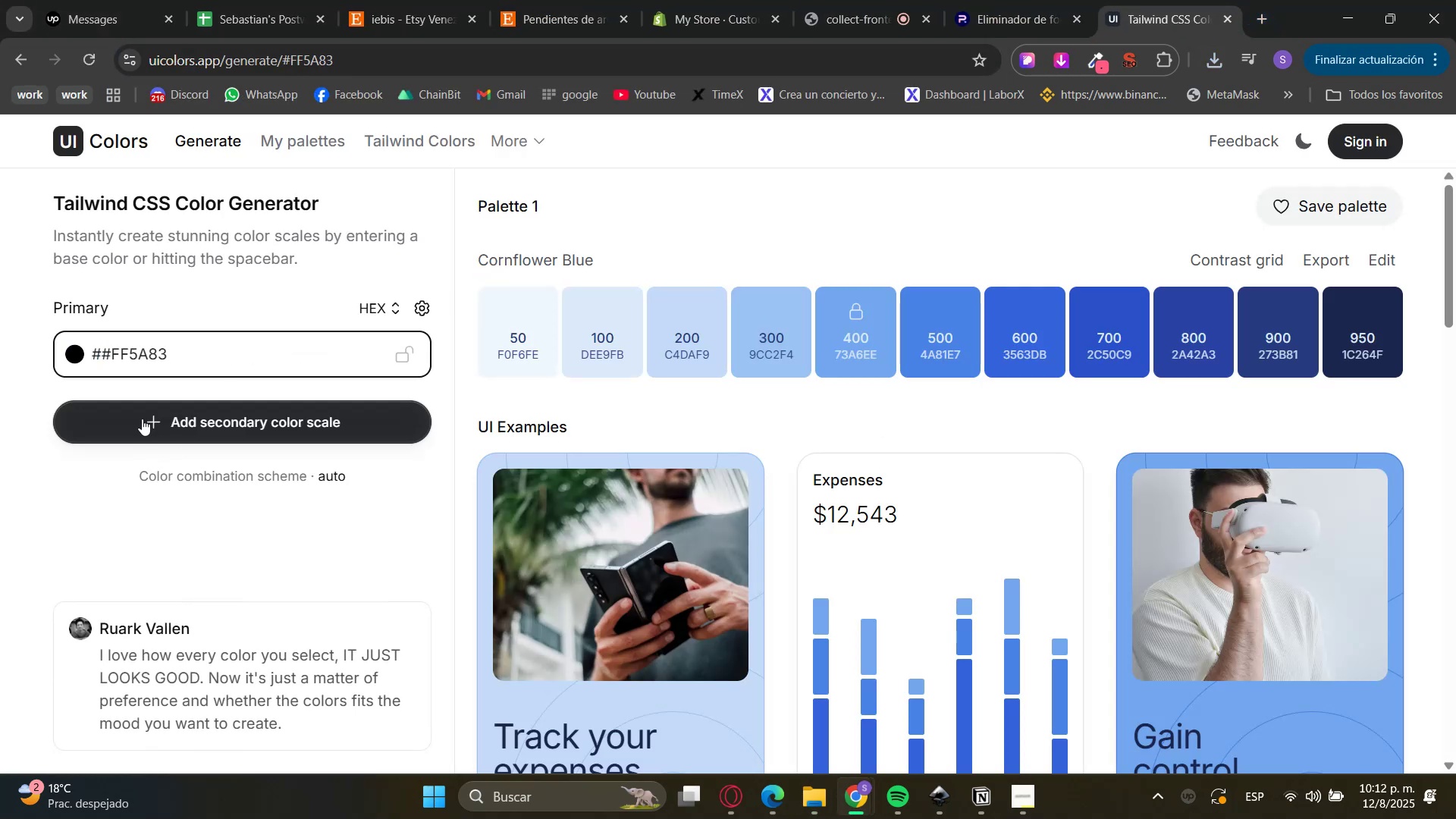 
left_click([108, 362])
 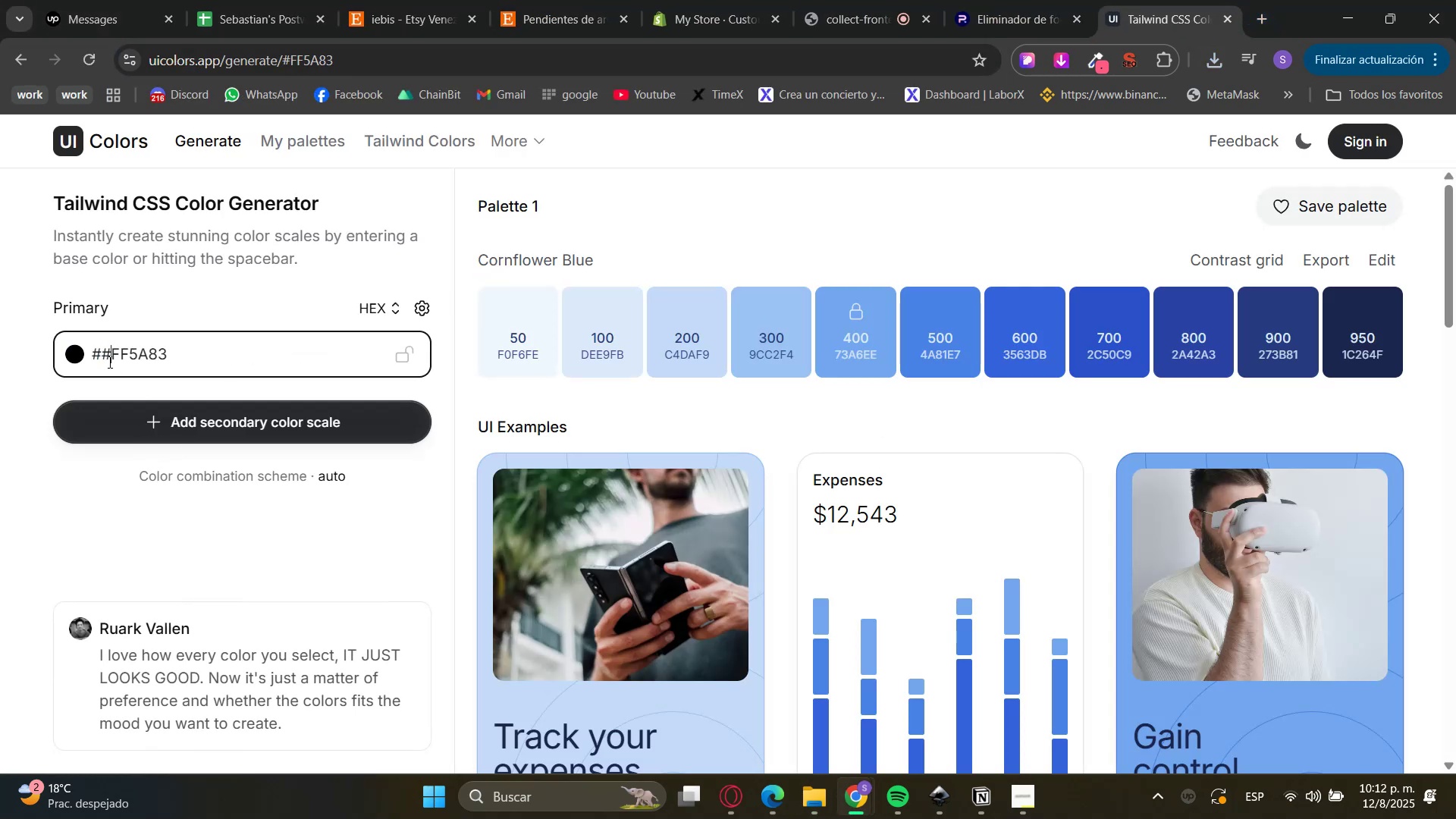 
key(Backspace)
 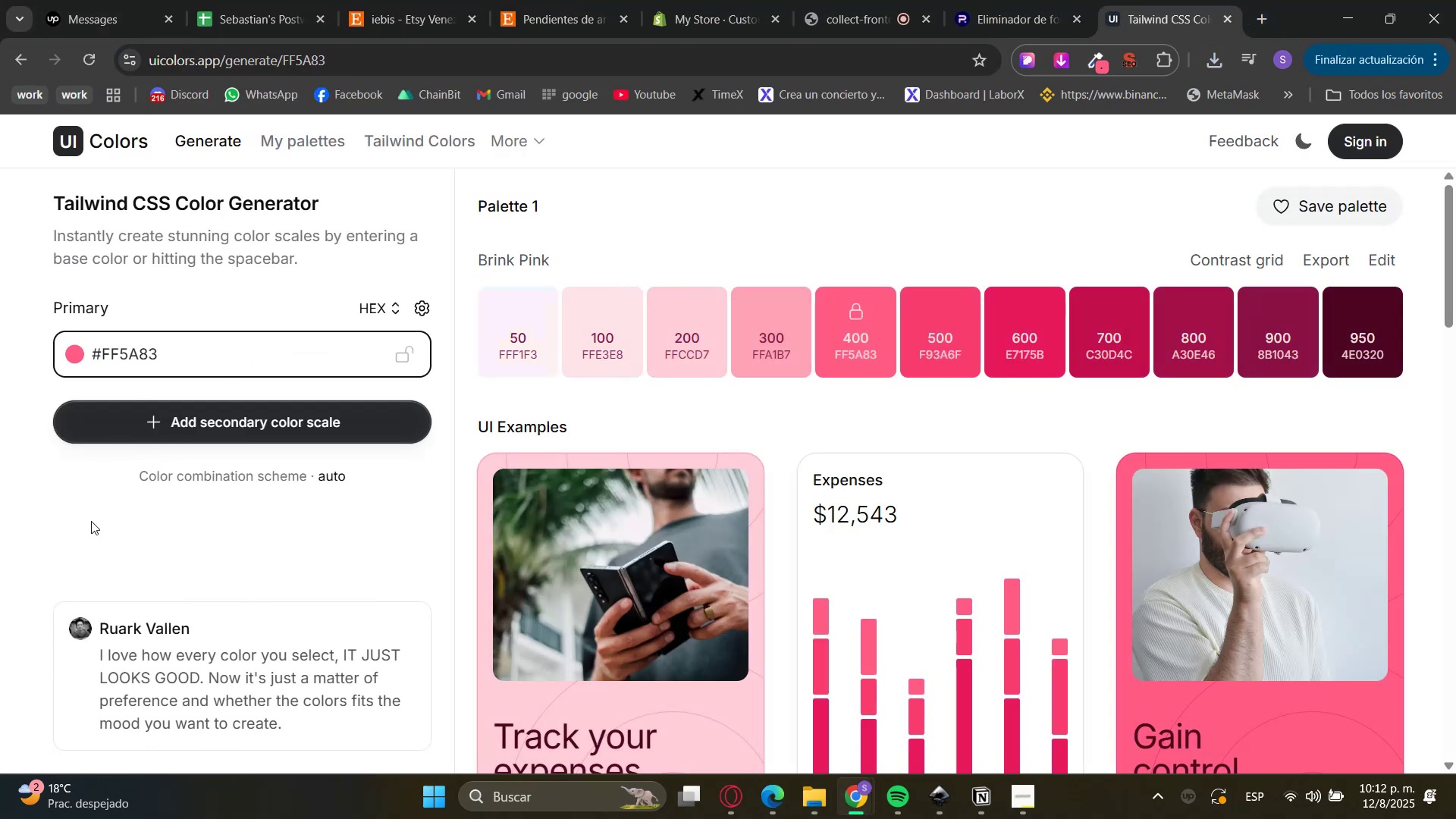 
left_click([48, 529])
 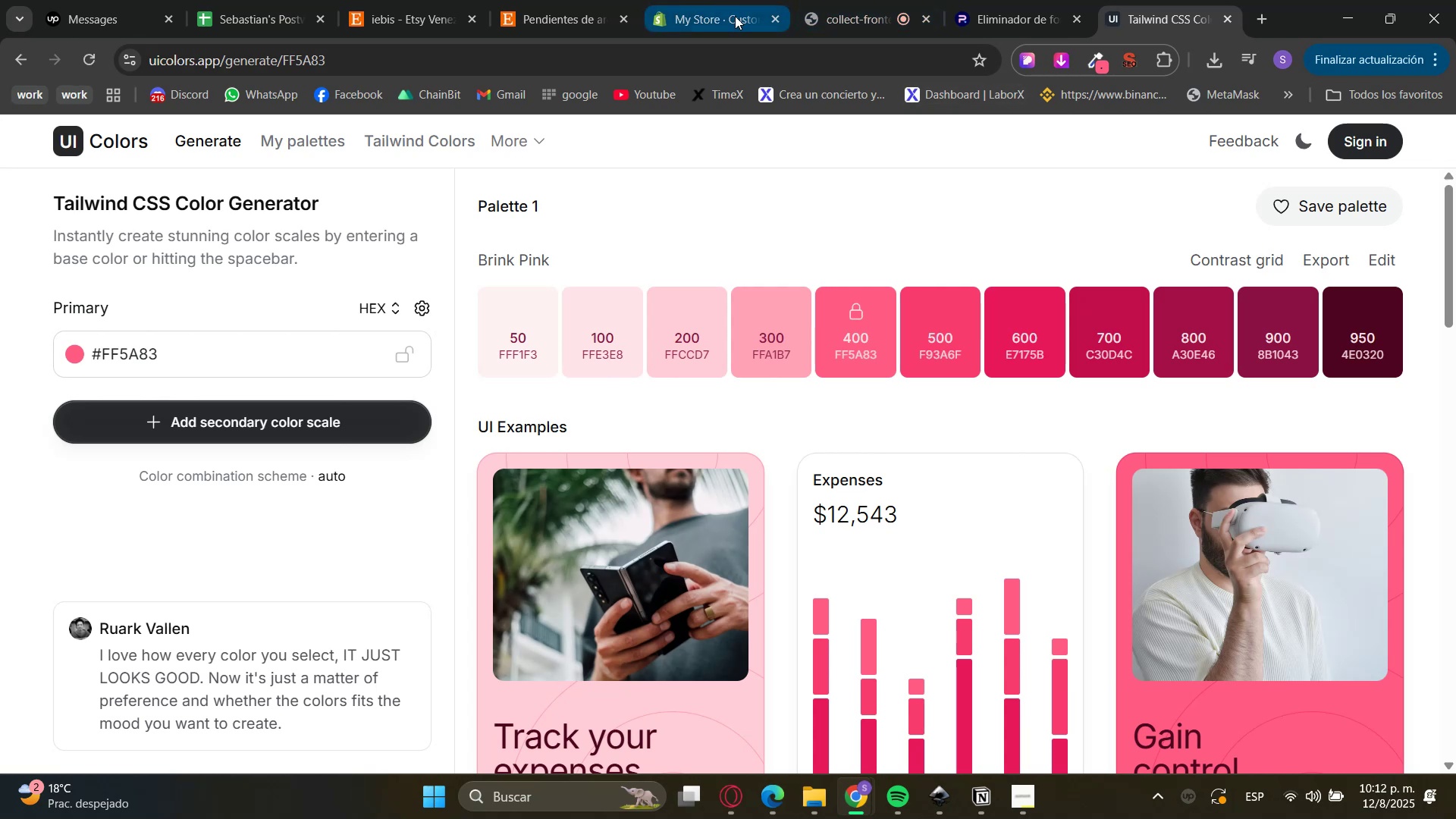 
left_click([745, 801])
 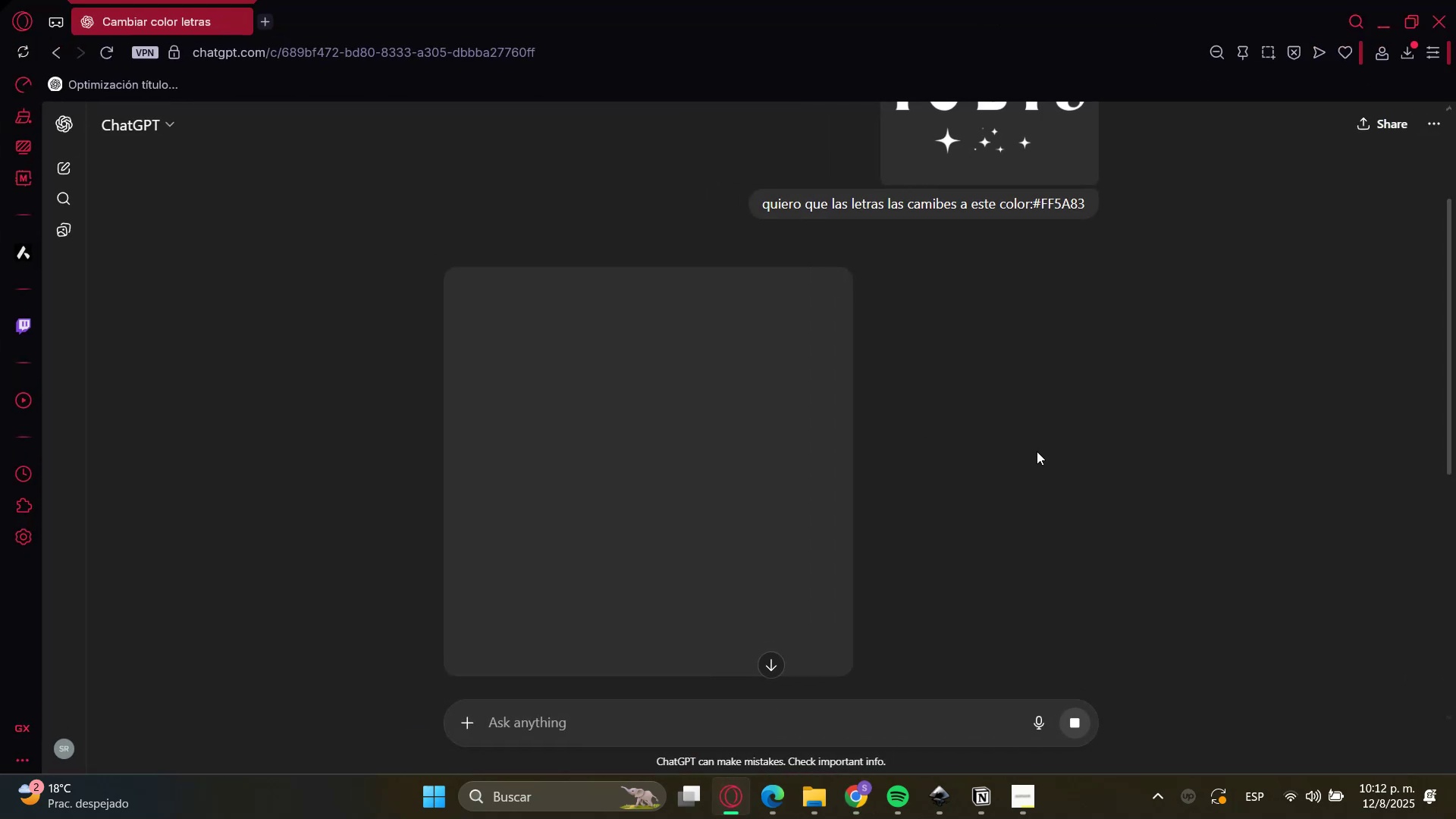 
scroll: coordinate [1104, 417], scroll_direction: down, amount: 1.0
 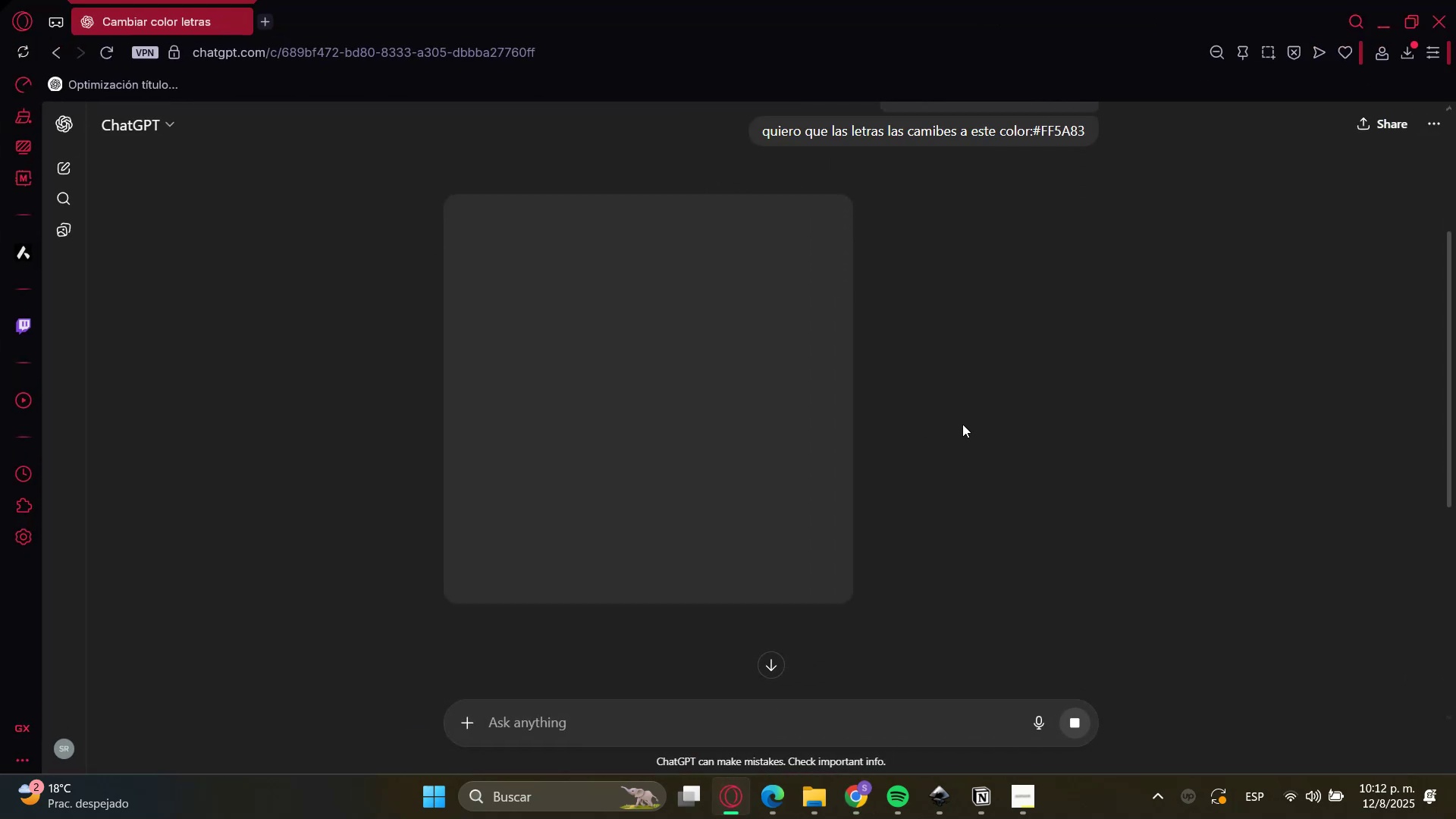 
left_click([664, 400])
 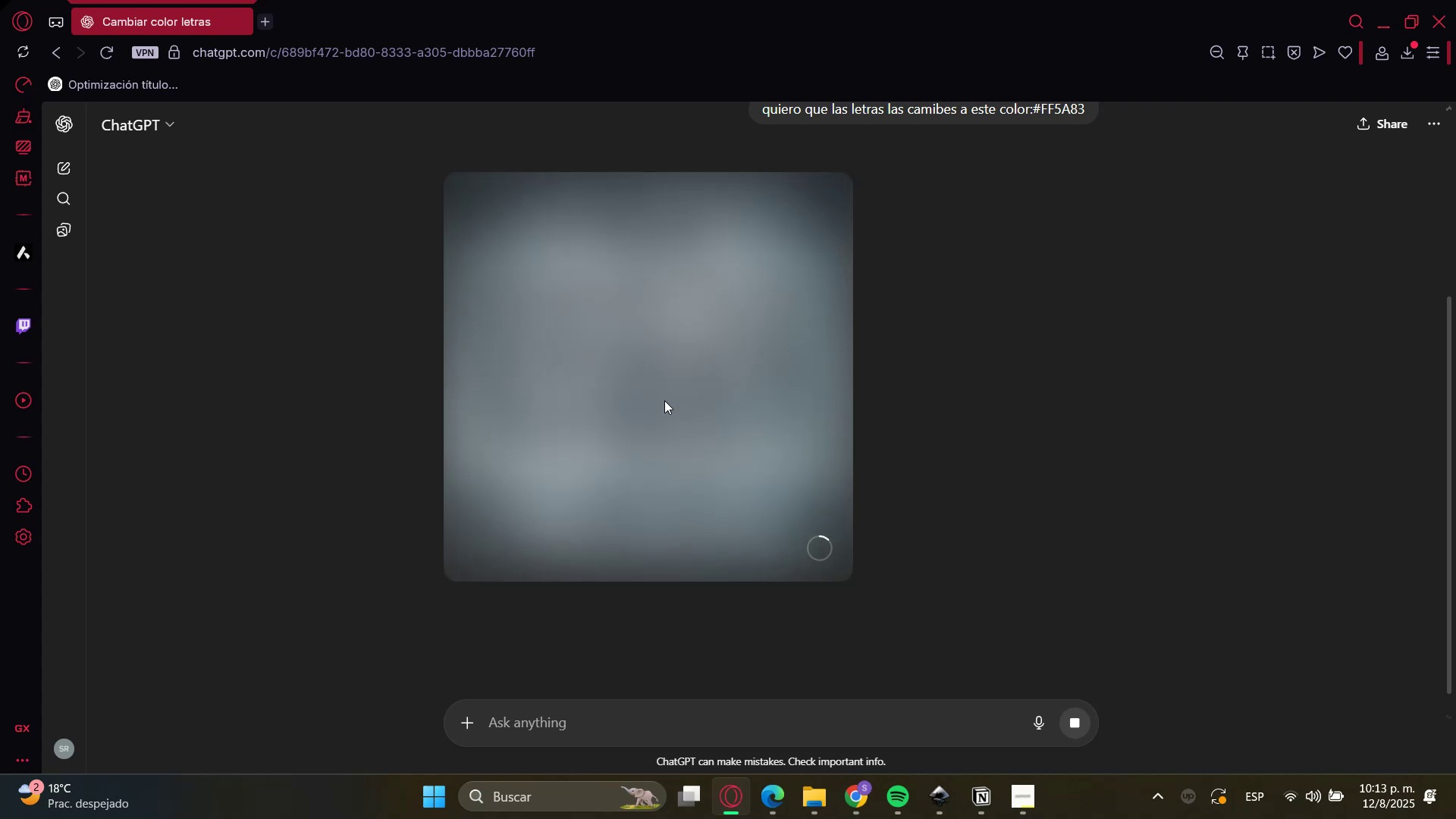 
wait(21.31)
 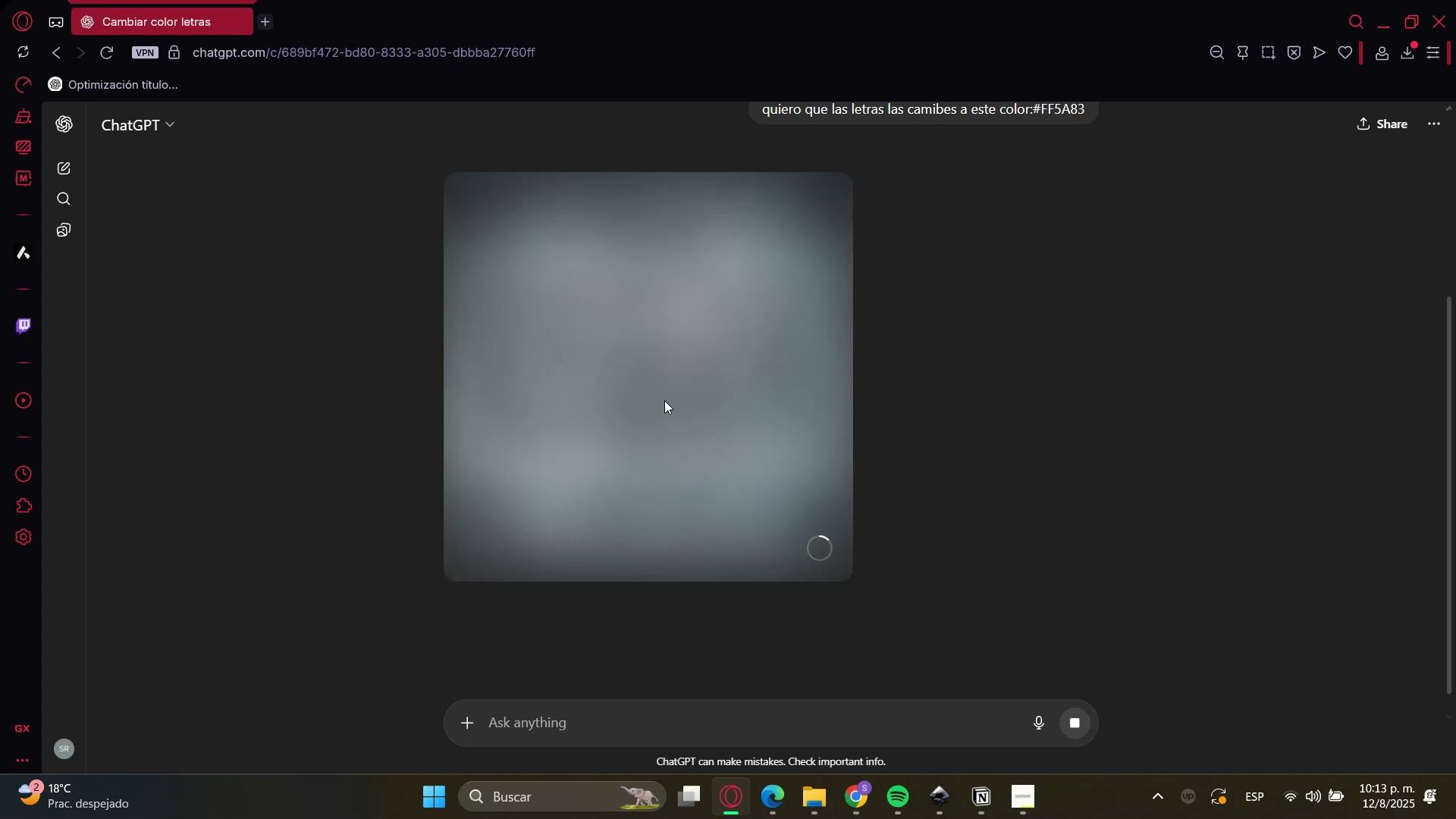 
left_click([1127, 348])
 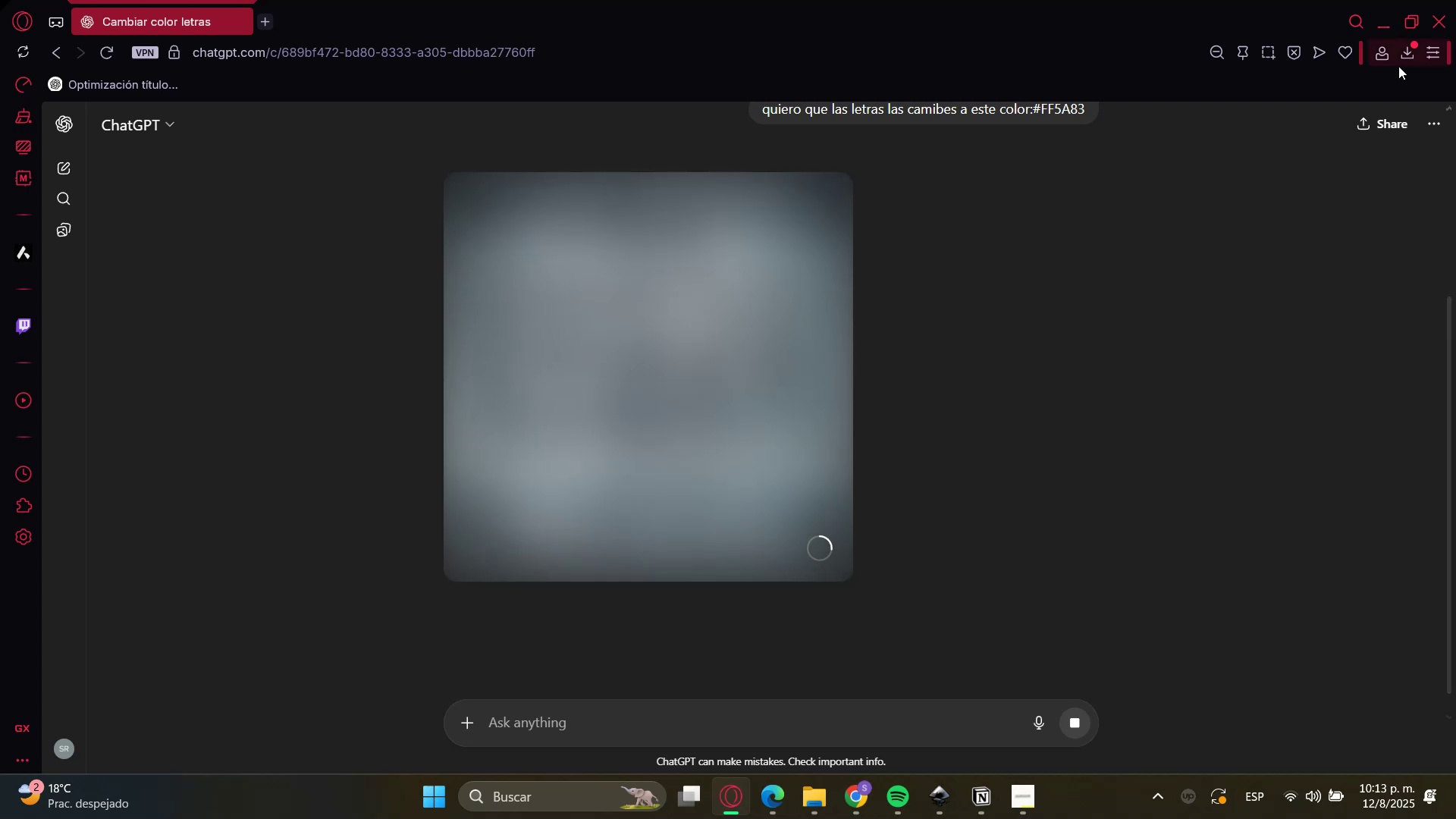 
left_click([1393, 30])
 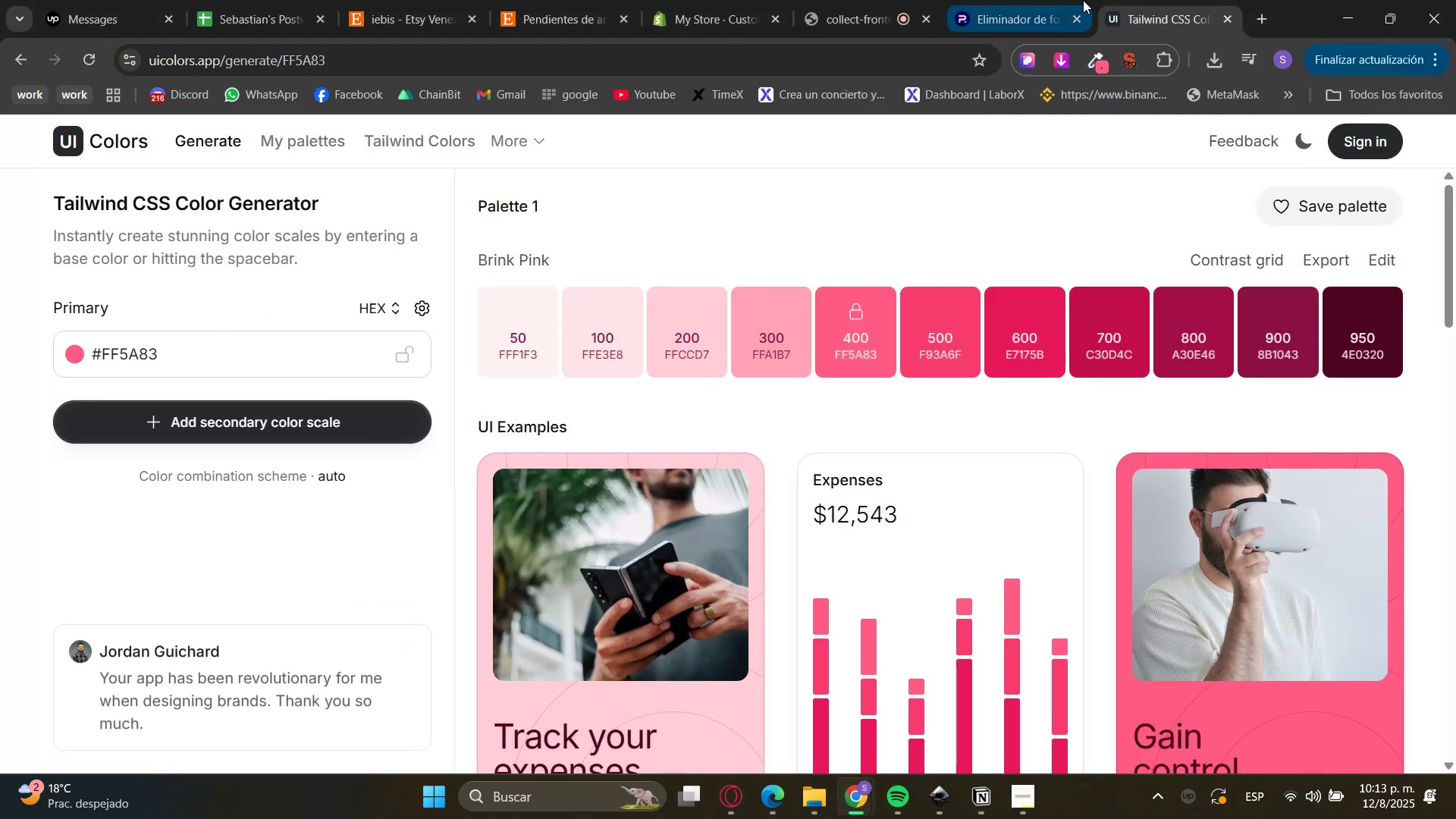 
left_click([1268, 14])
 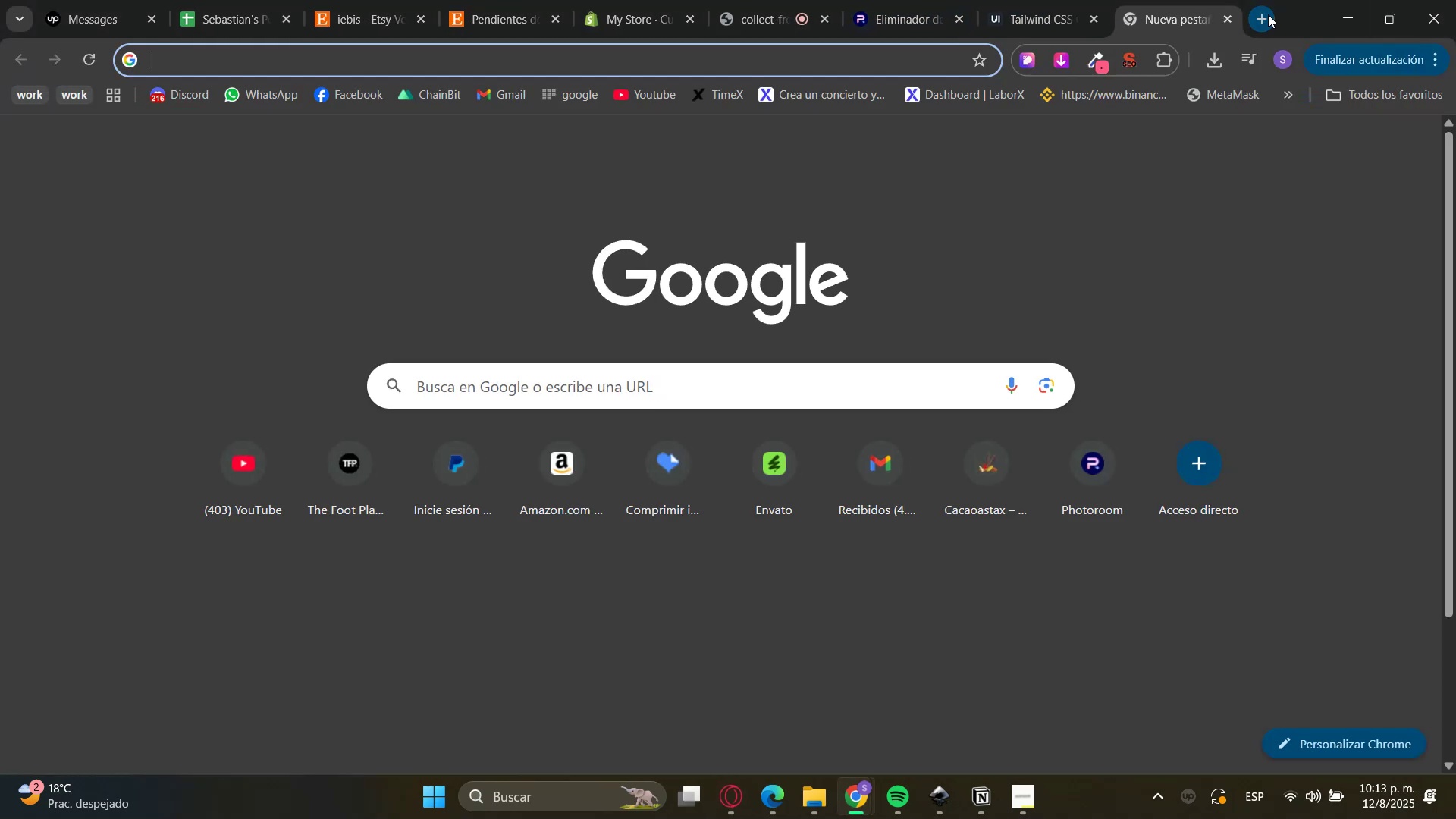 
type(pin)
 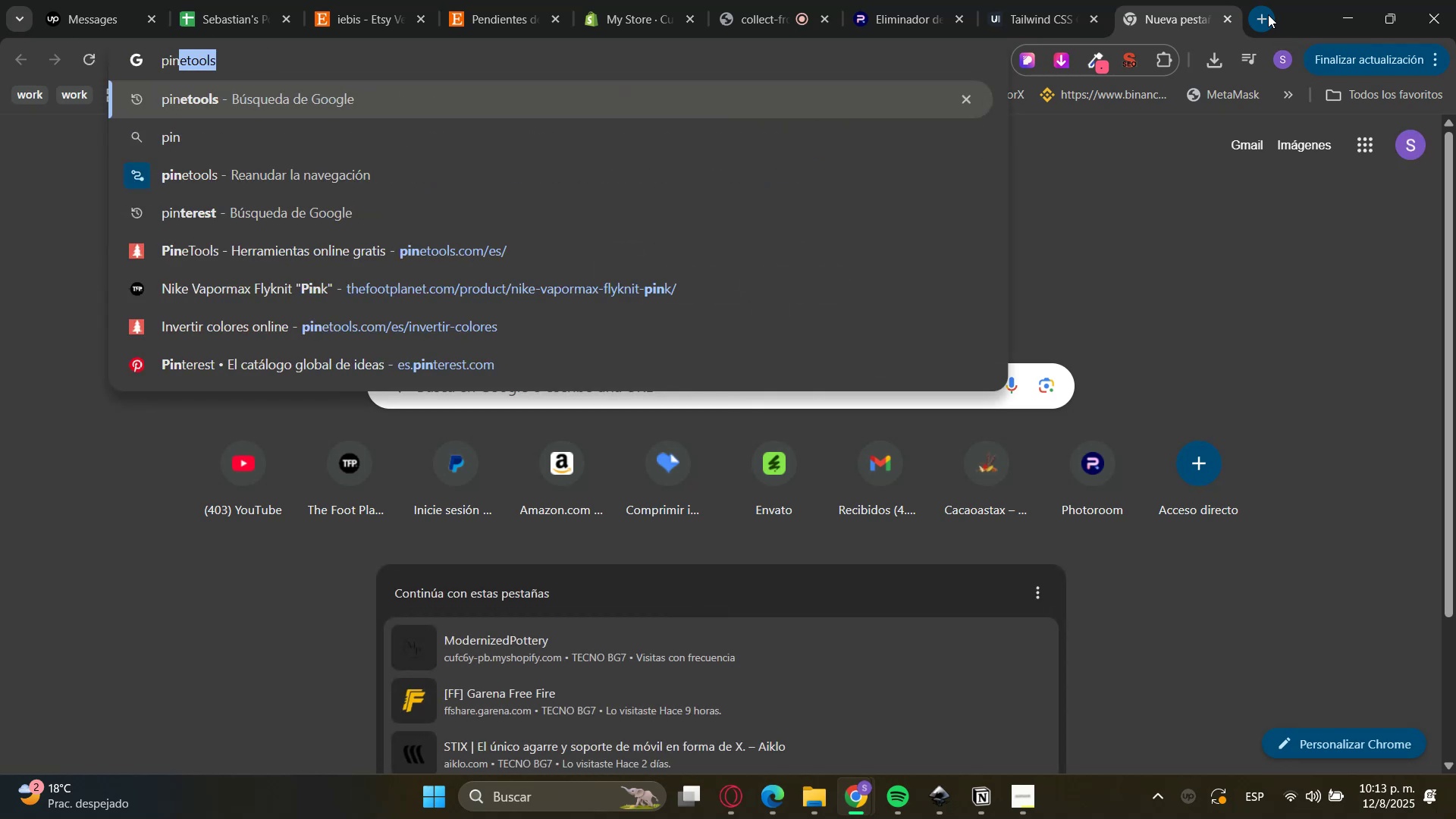 
key(ArrowUp)
 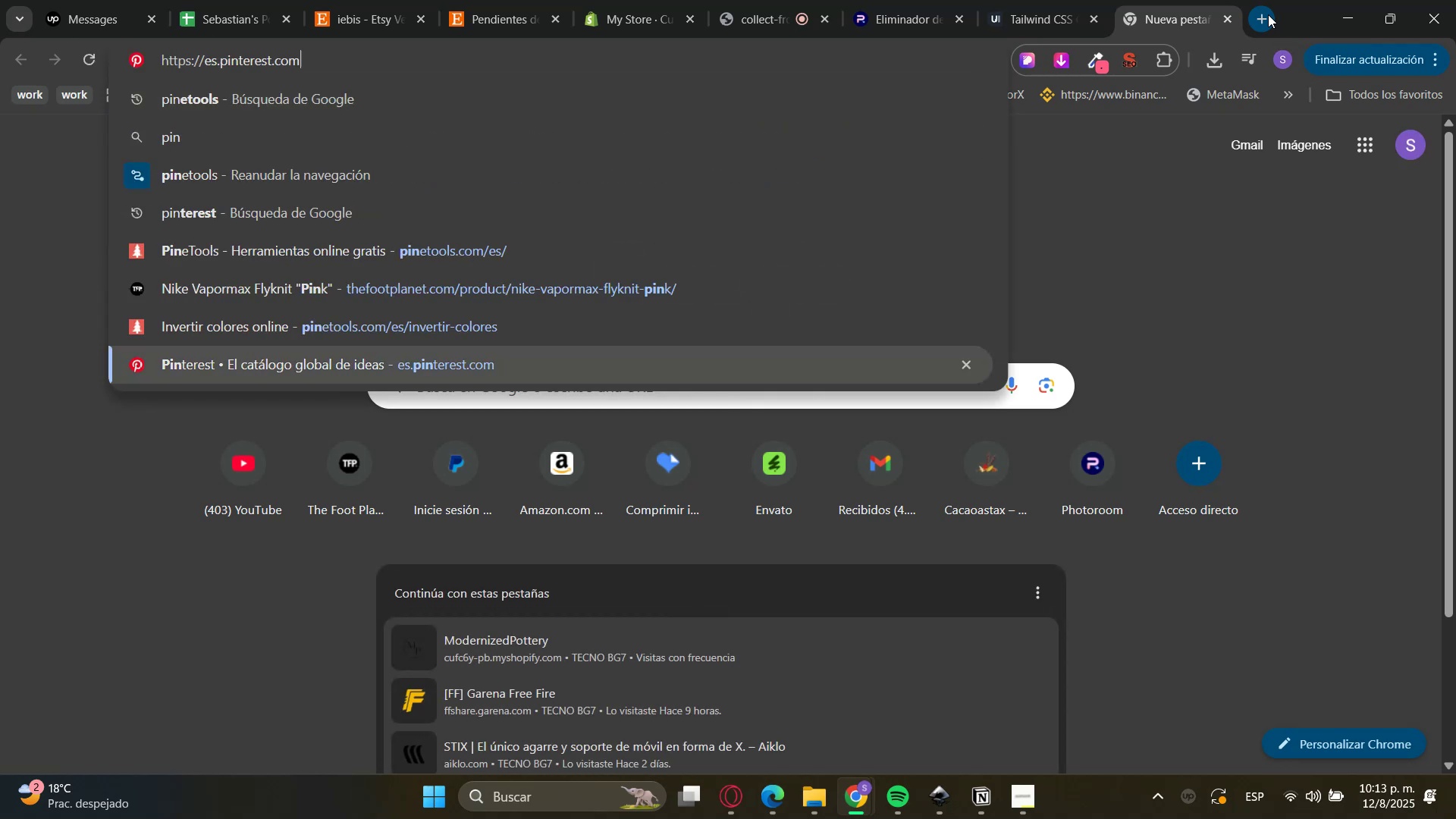 
key(ArrowUp)
 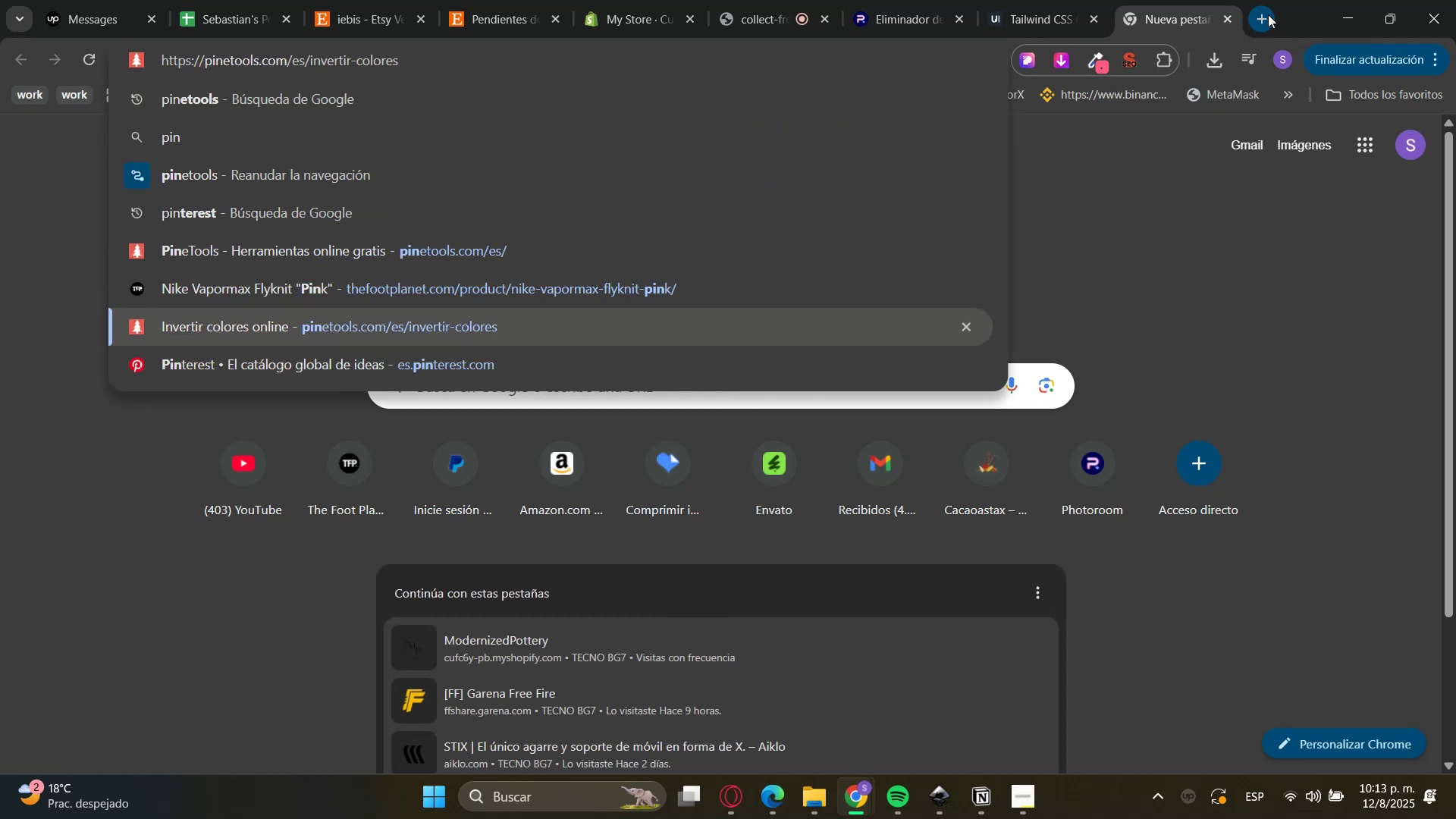 
key(Enter)
 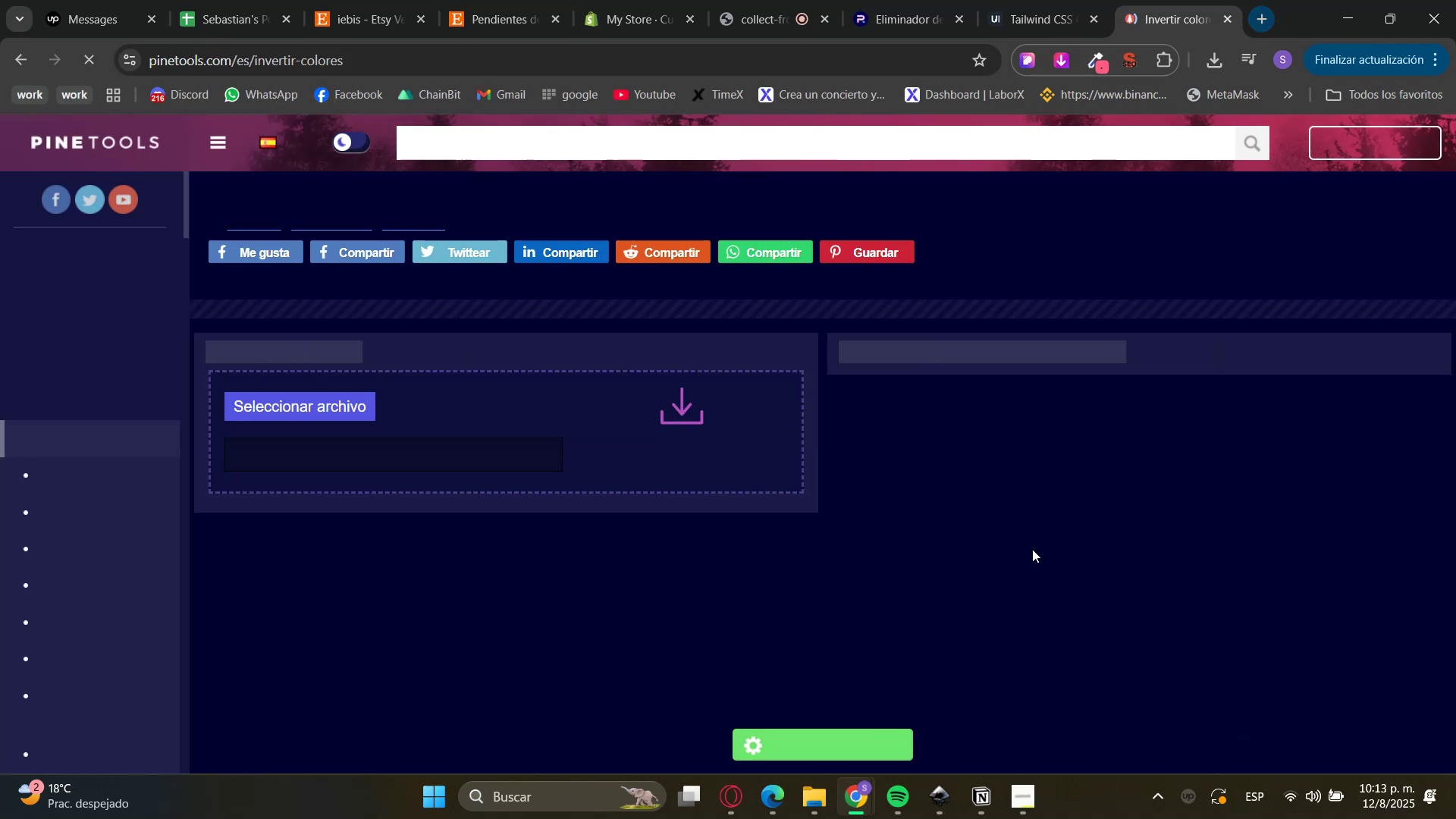 
left_click([799, 807])
 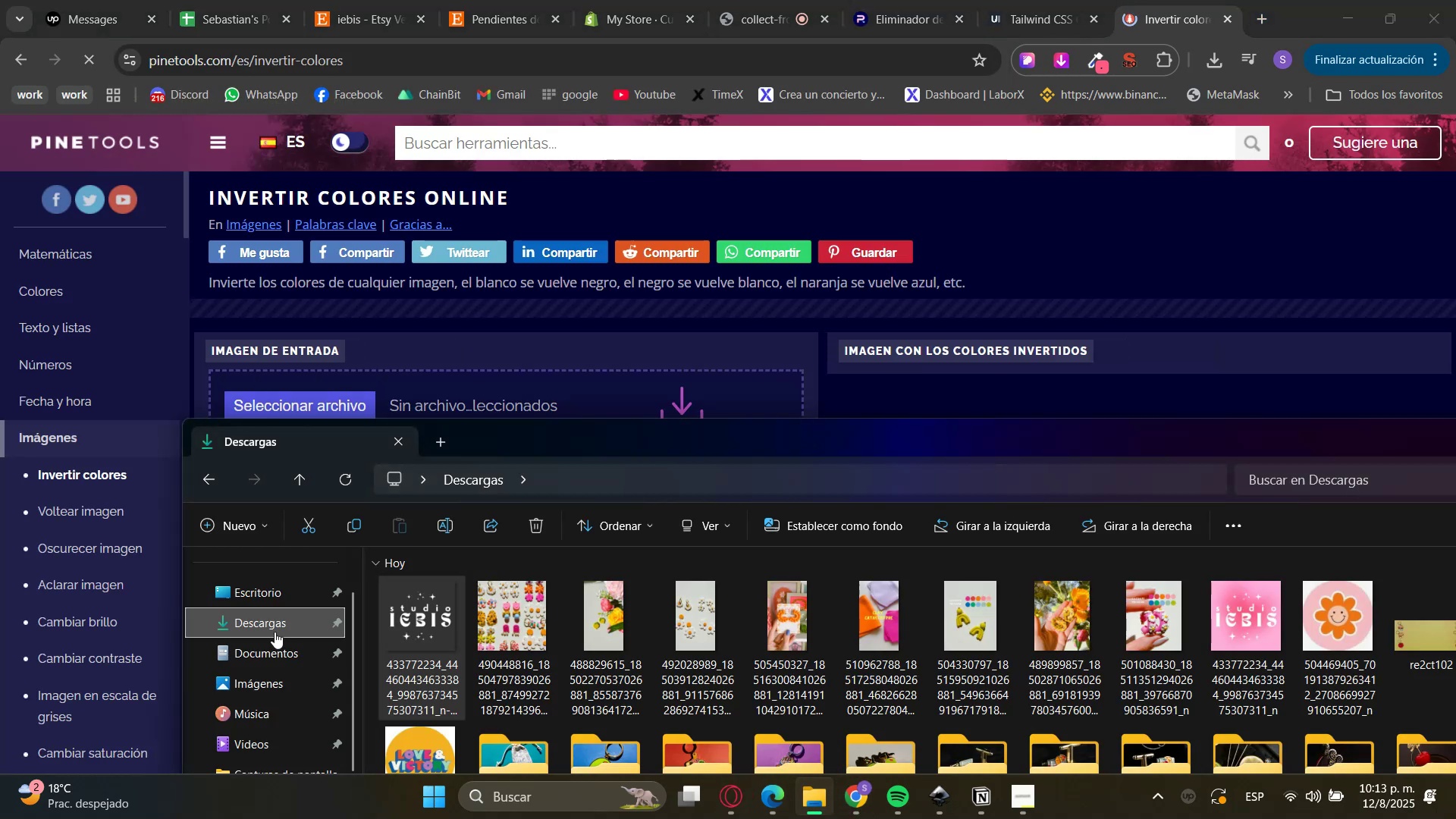 
left_click_drag(start_coordinate=[396, 623], to_coordinate=[448, 394])
 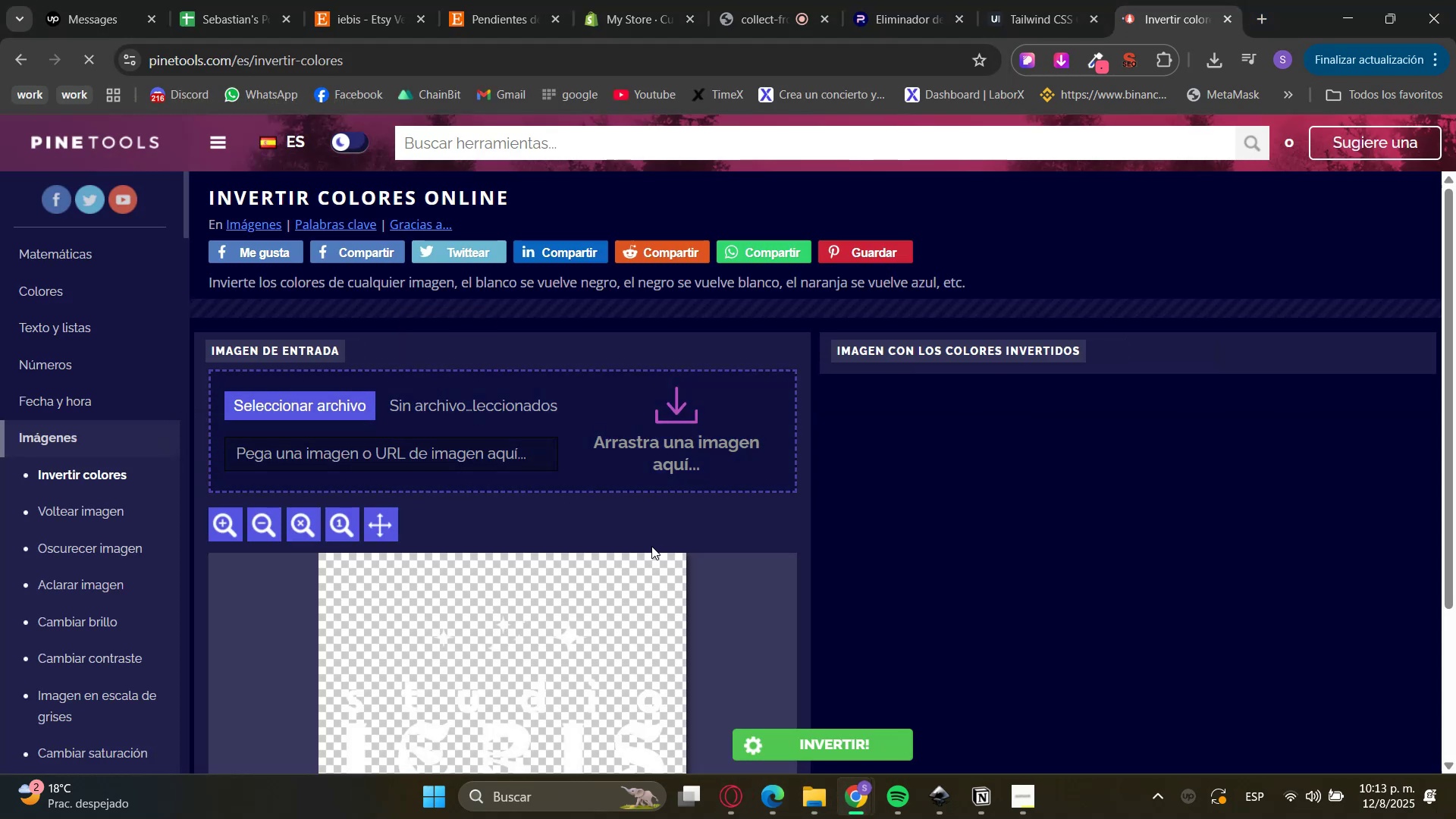 
scroll: coordinate [812, 685], scroll_direction: down, amount: 2.0
 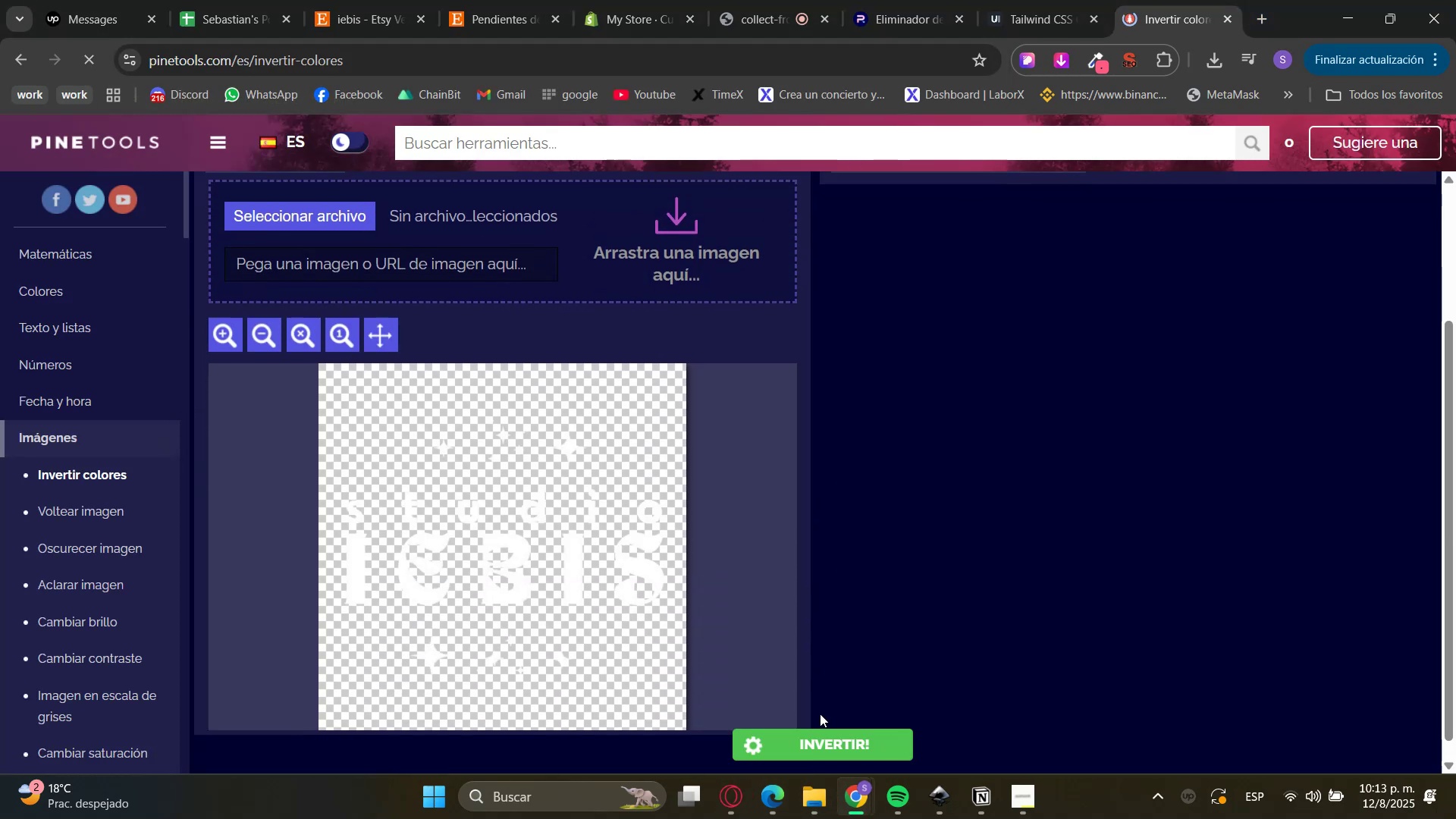 
left_click([828, 744])
 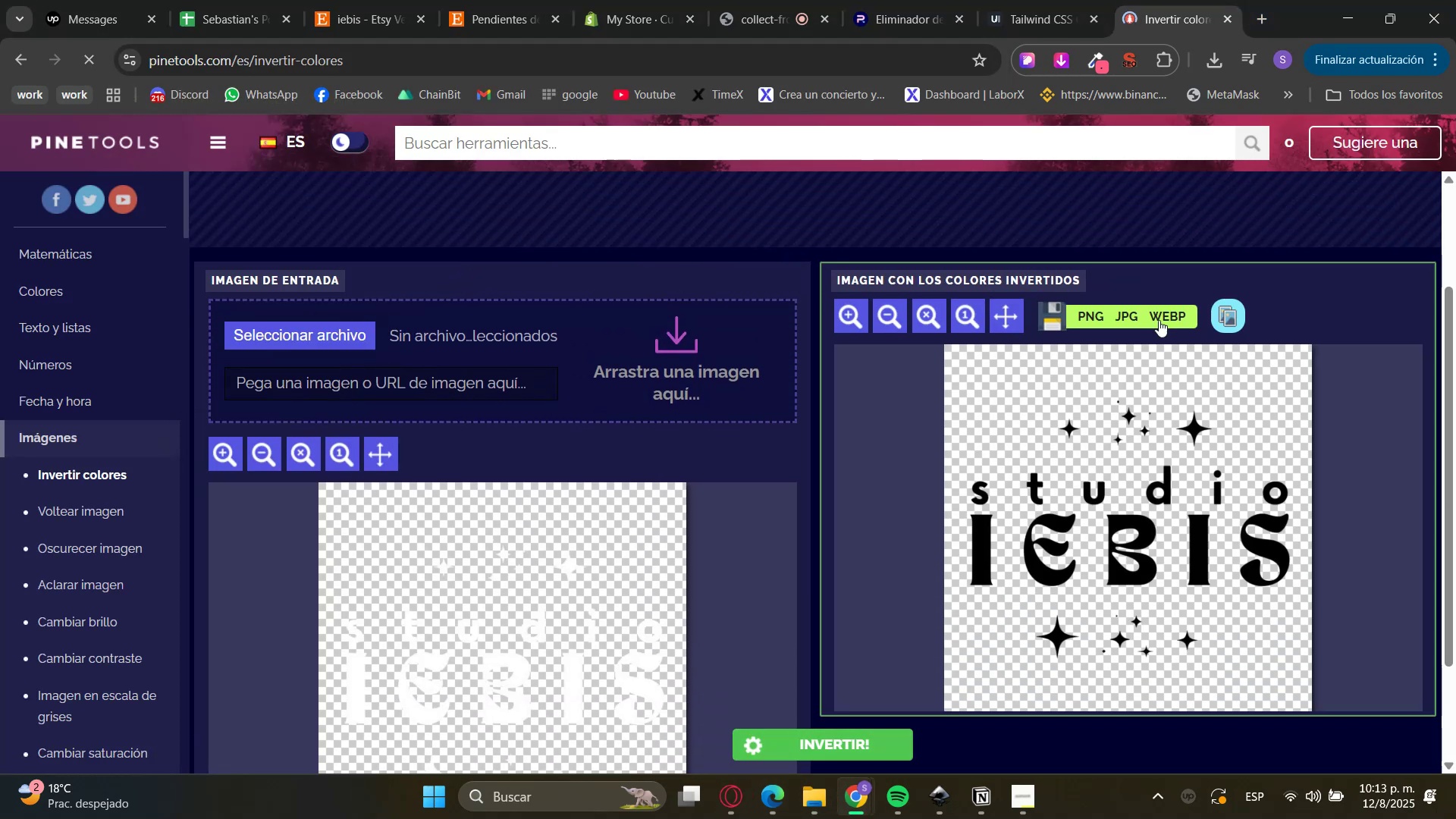 
left_click([1104, 310])
 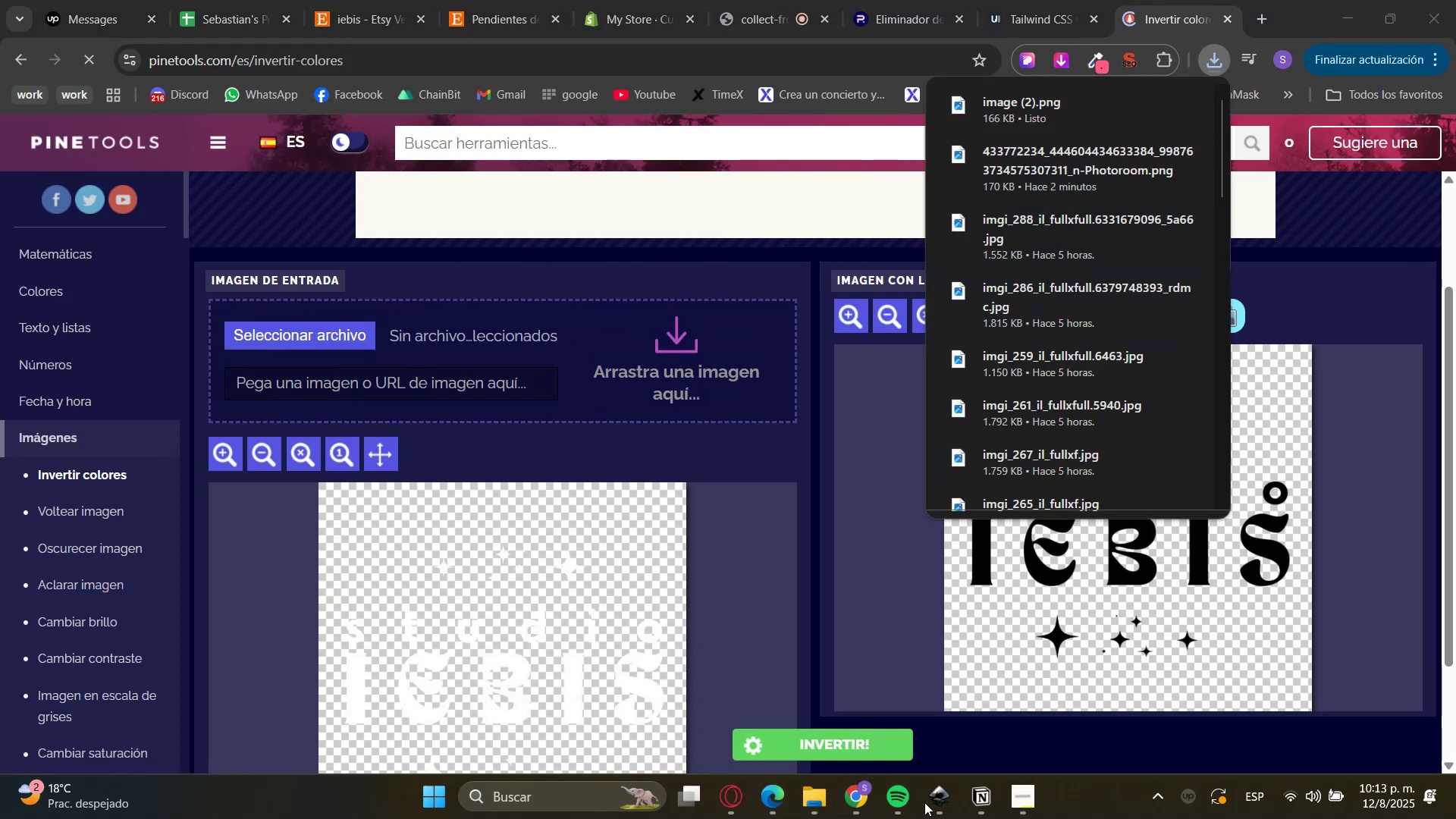 
left_click([938, 799])
 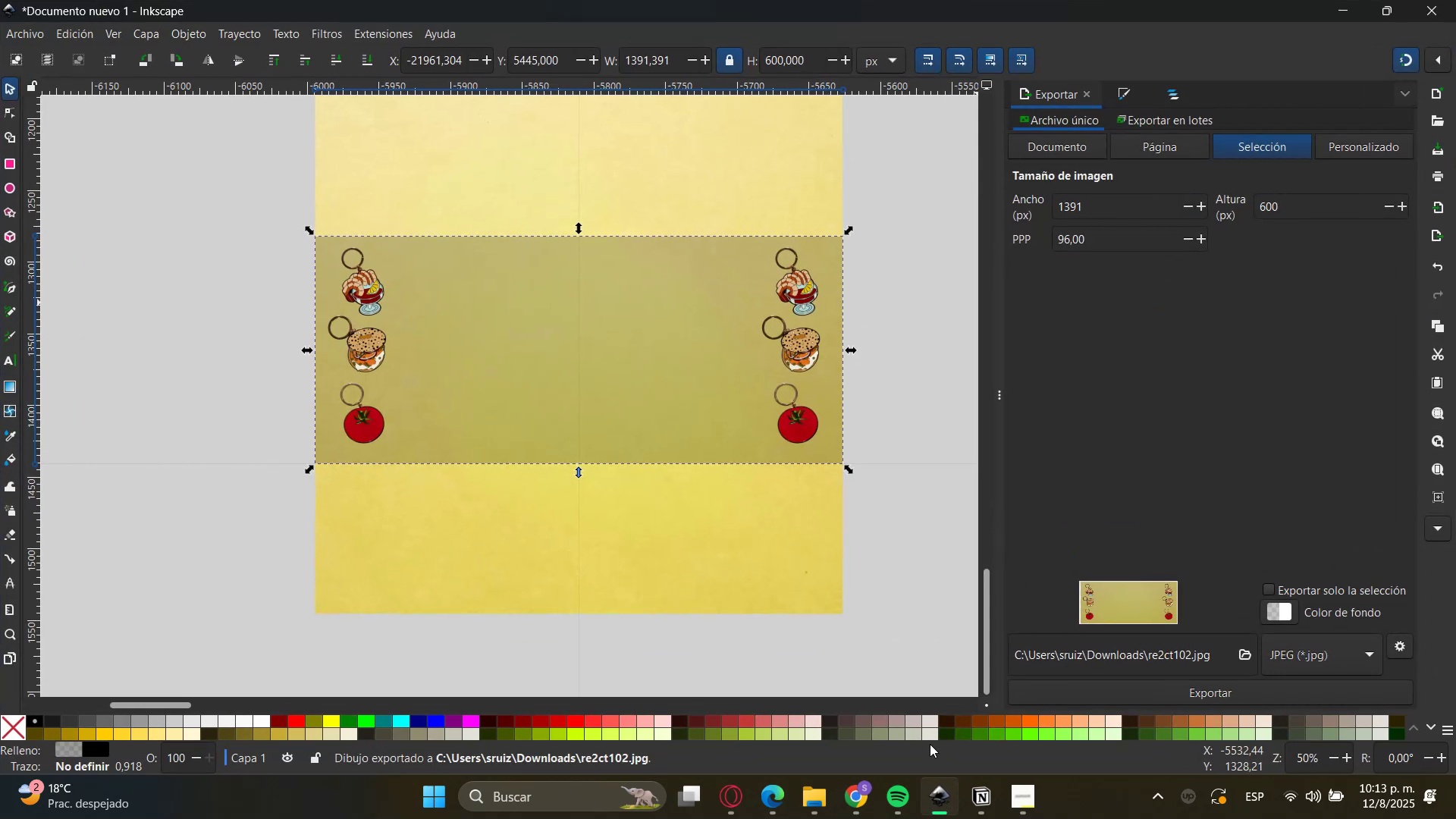 
double_click([928, 606])
 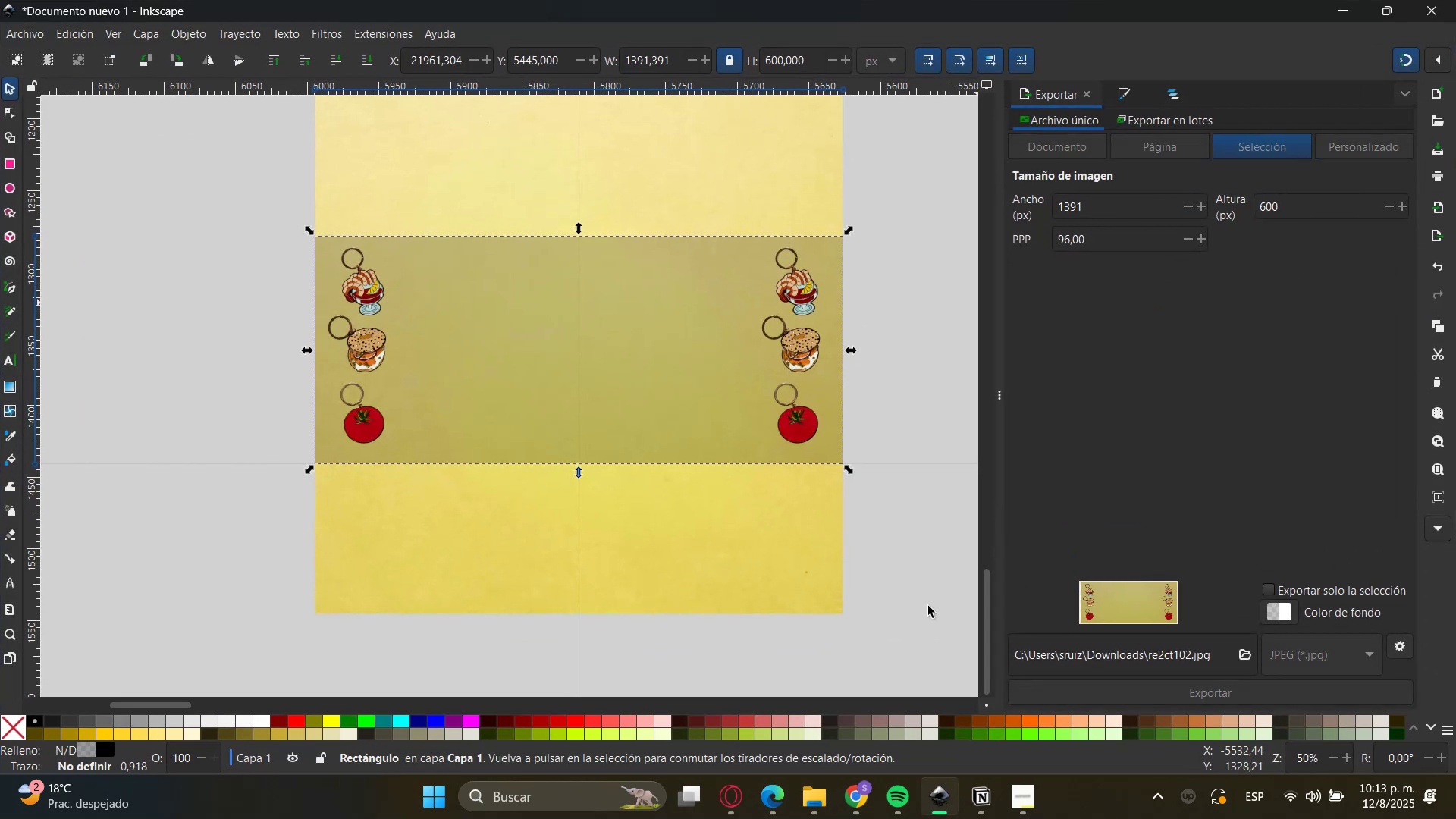 
hold_key(key=ControlLeft, duration=0.97)
scroll: coordinate [913, 608], scroll_direction: down, amount: 10.0
 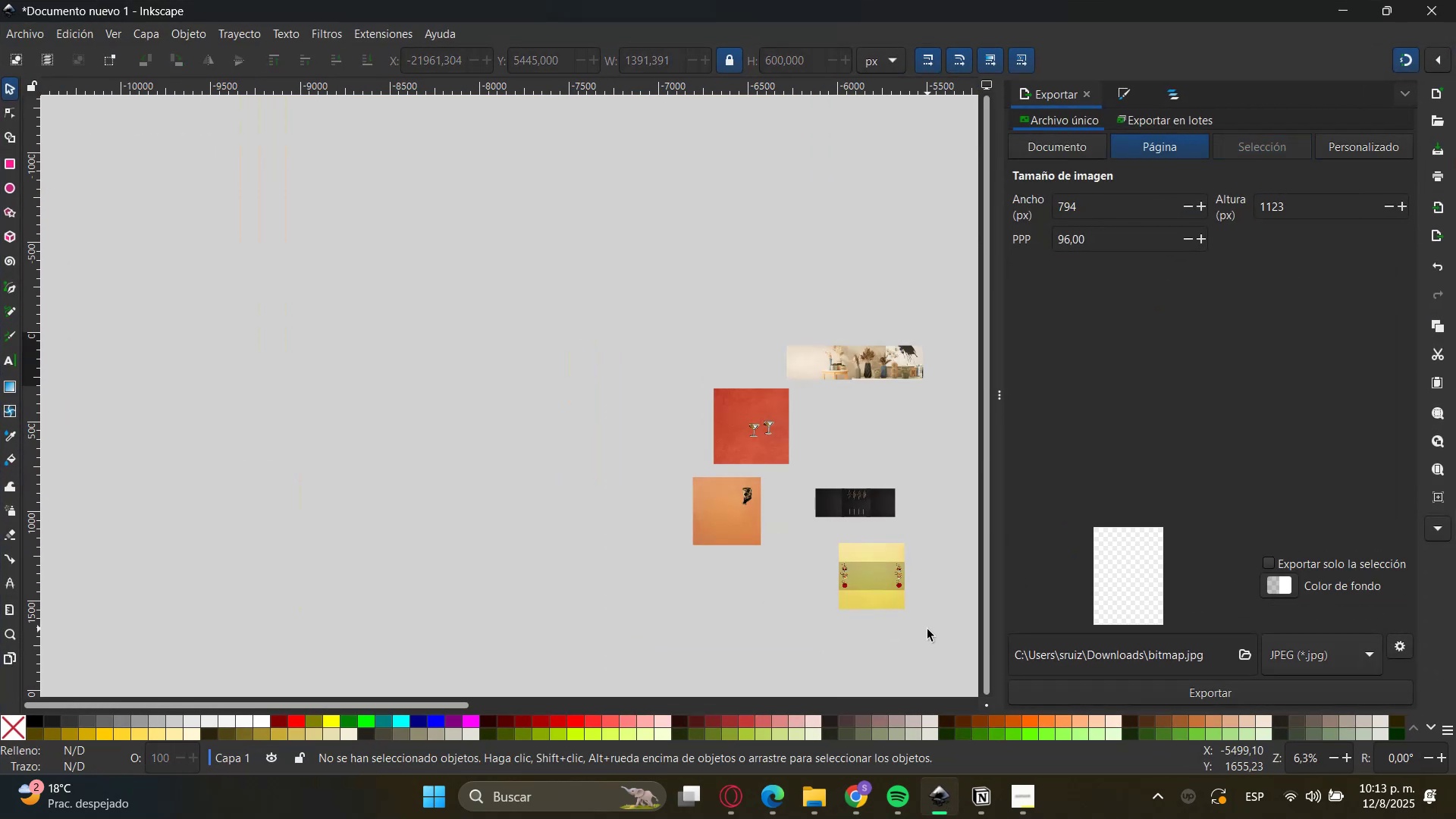 
left_click_drag(start_coordinate=[933, 637], to_coordinate=[404, 144])
 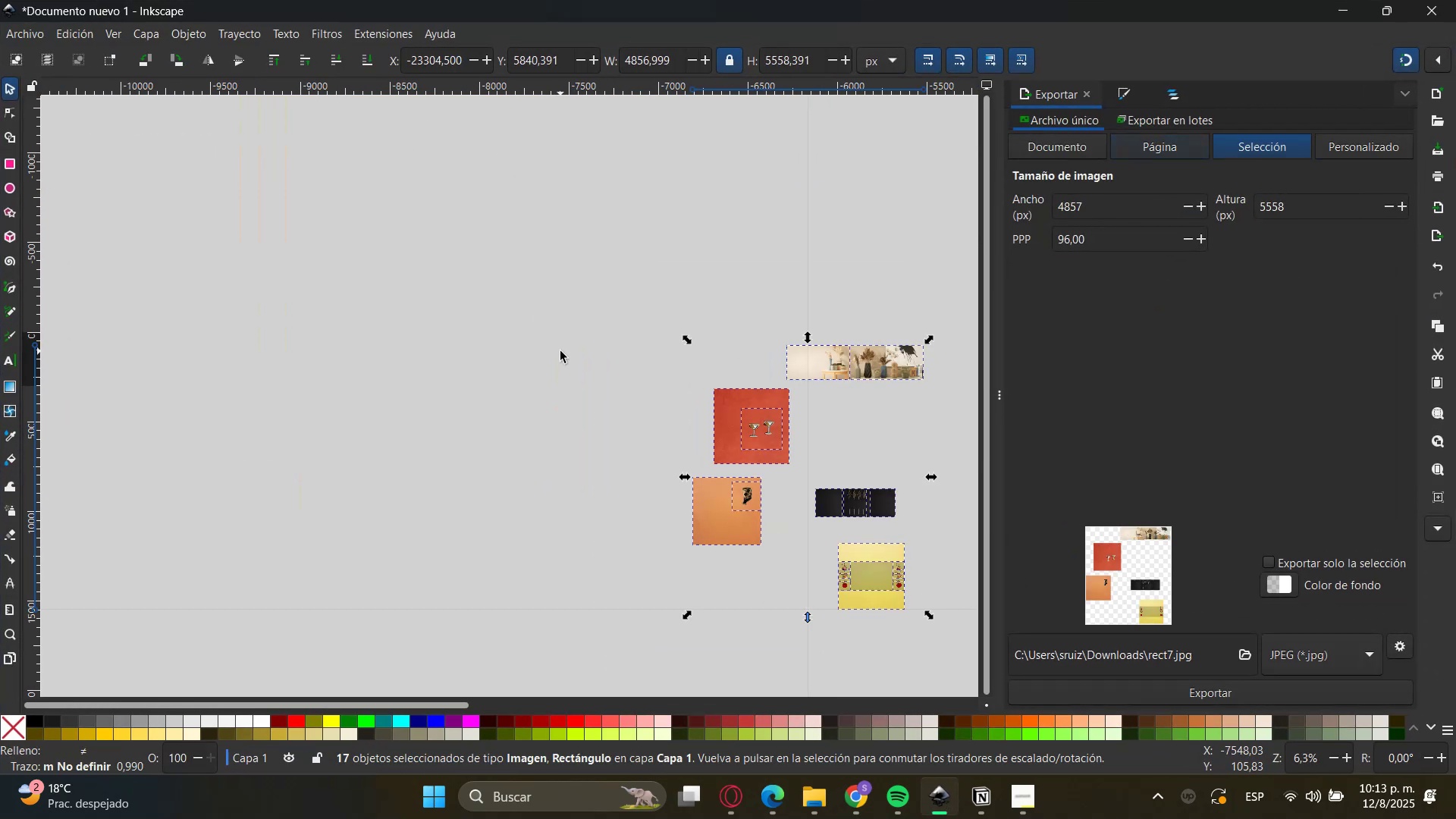 
key(BracketRight)
 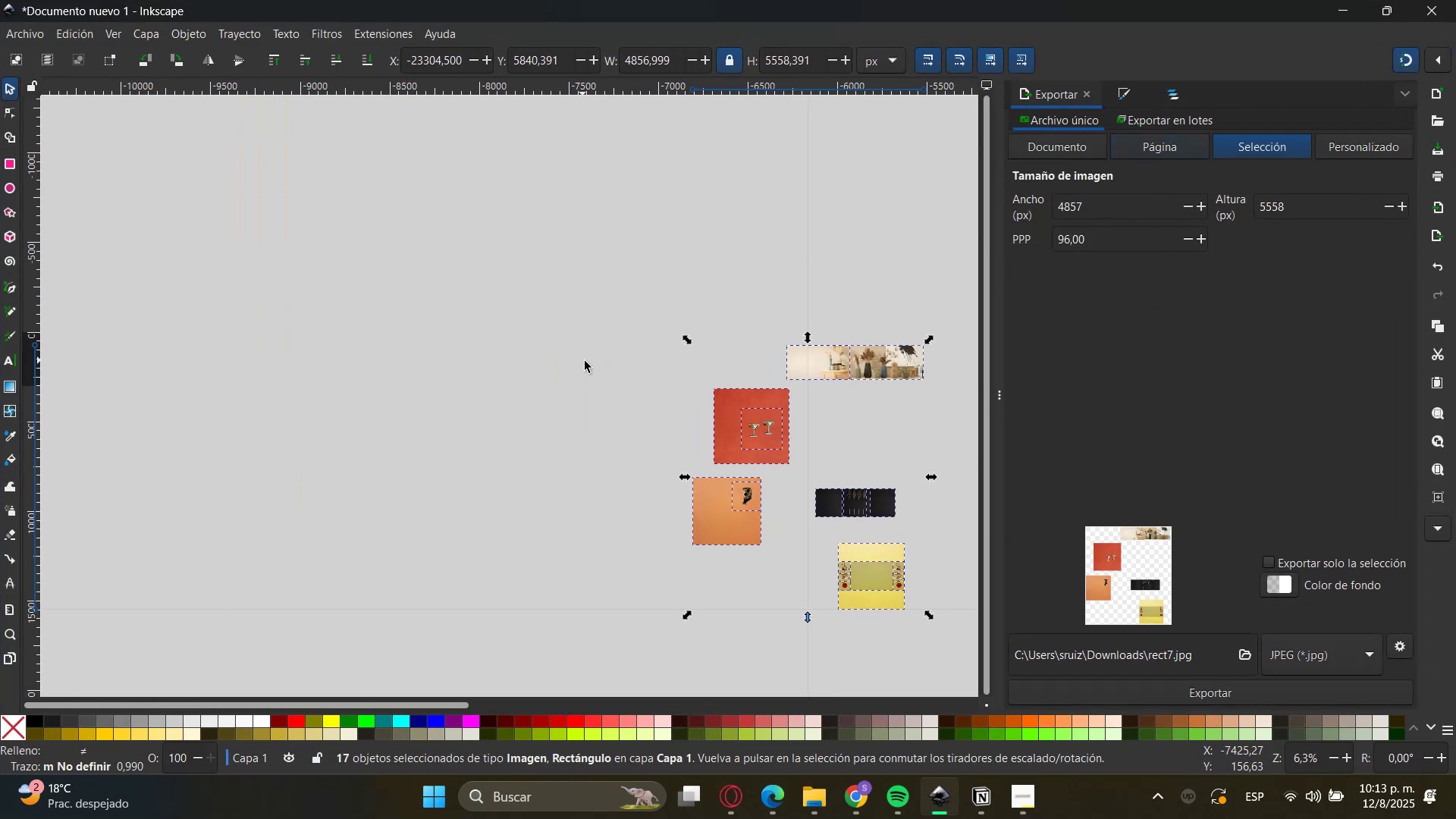 
key(Backspace)
 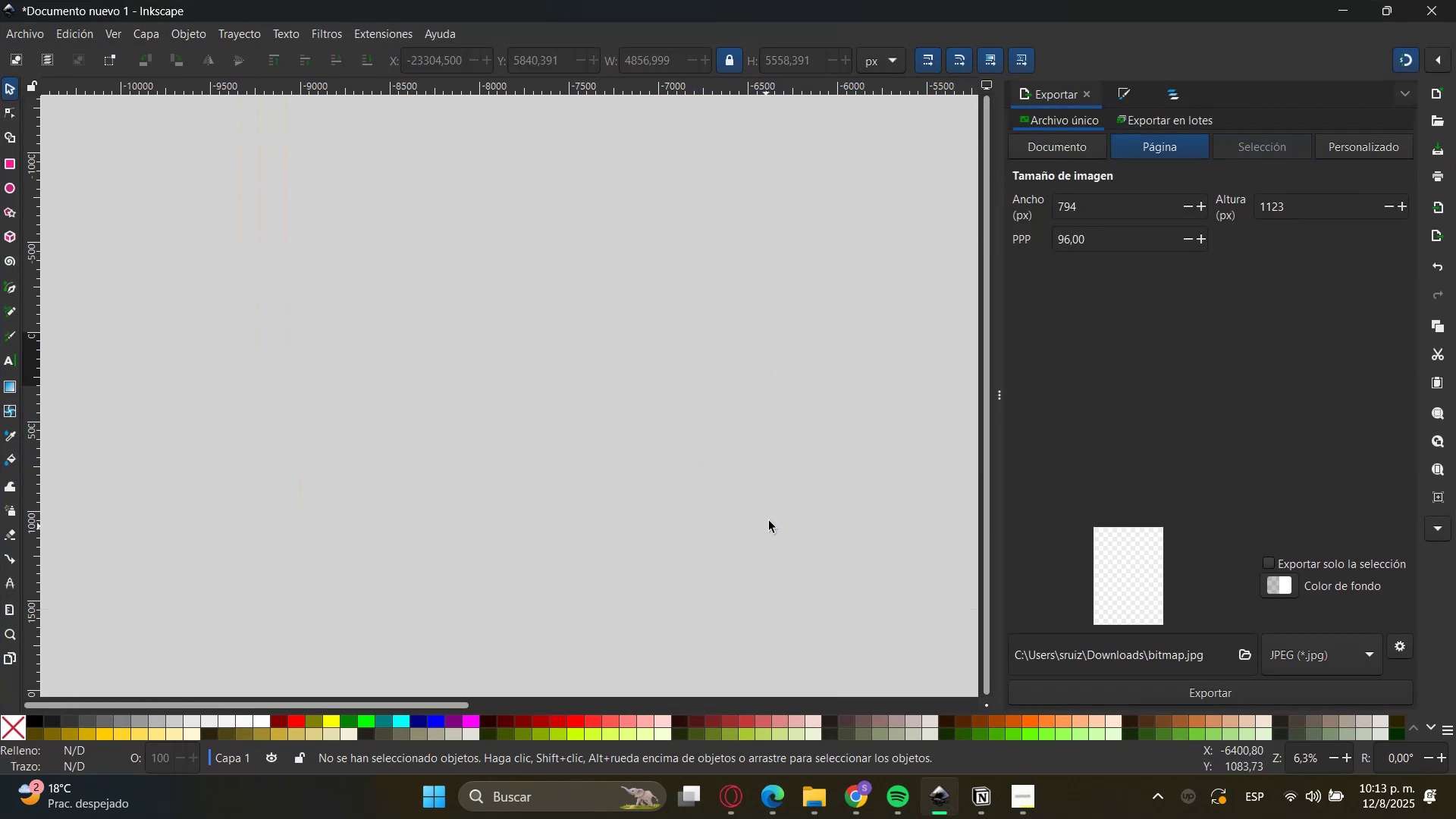 
hold_key(key=ControlLeft, duration=0.31)
scroll: coordinate [717, 537], scroll_direction: up, amount: 4.0
 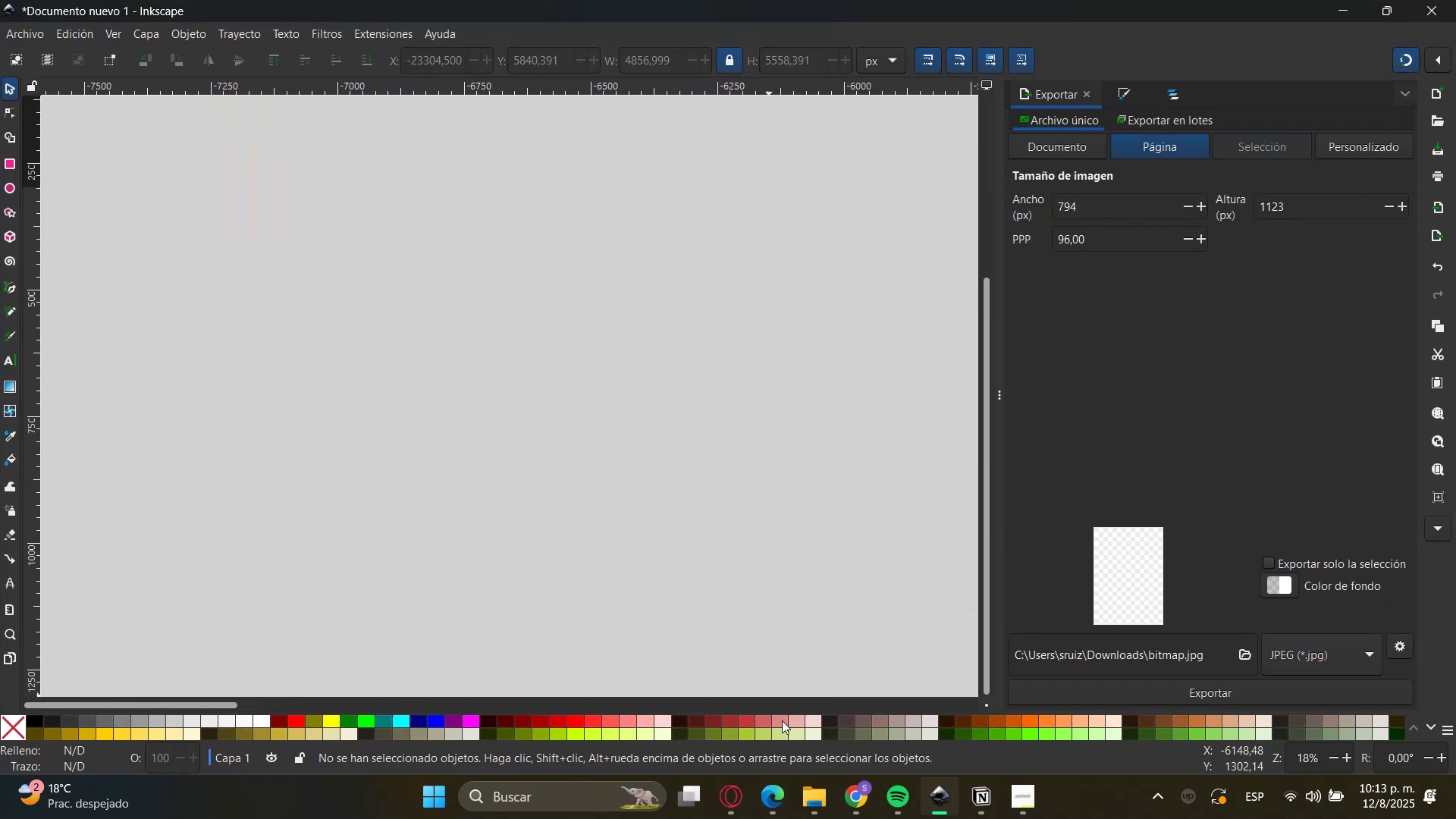 
left_click([827, 806])
 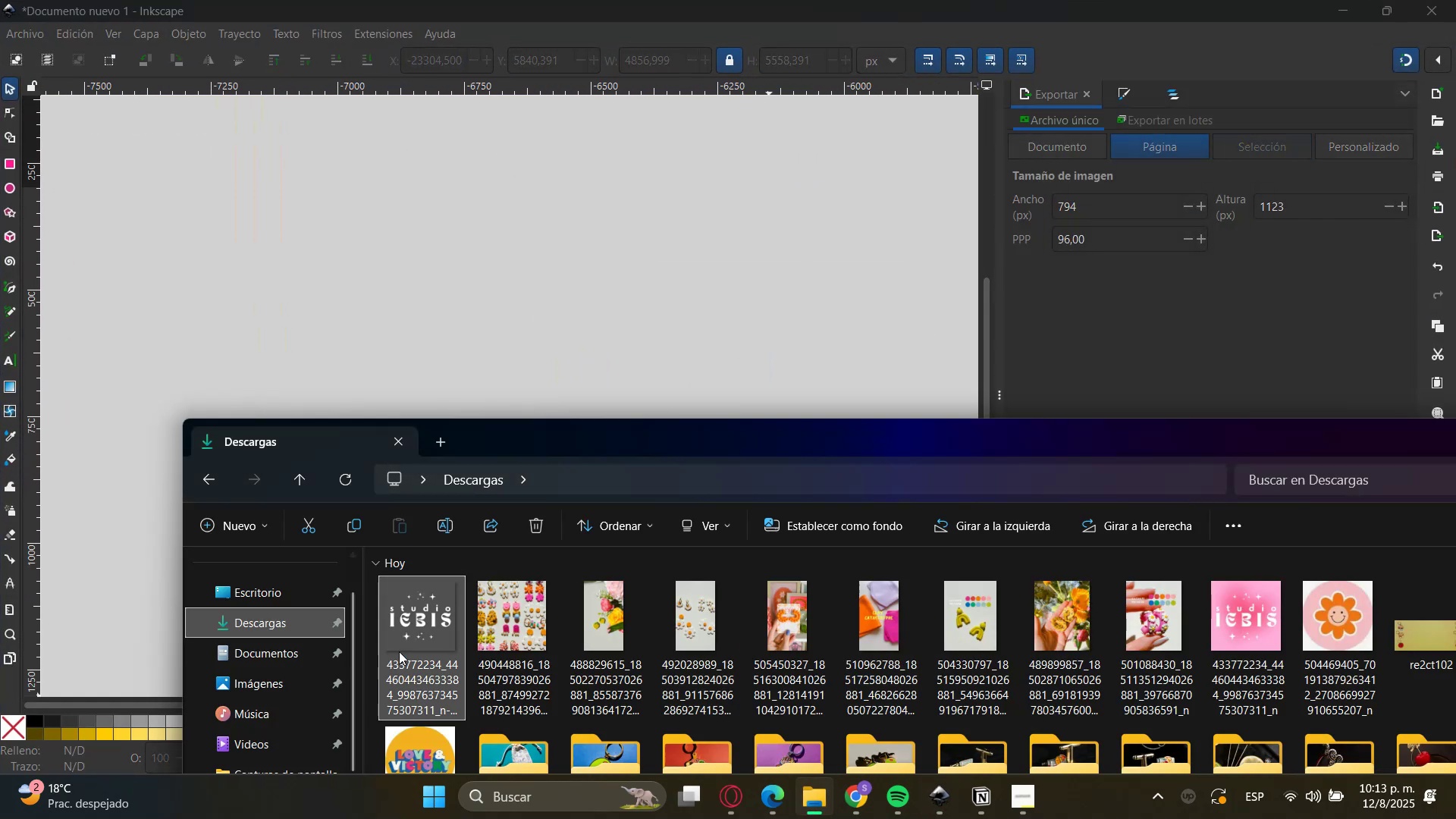 
left_click_drag(start_coordinate=[442, 629], to_coordinate=[577, 337])
 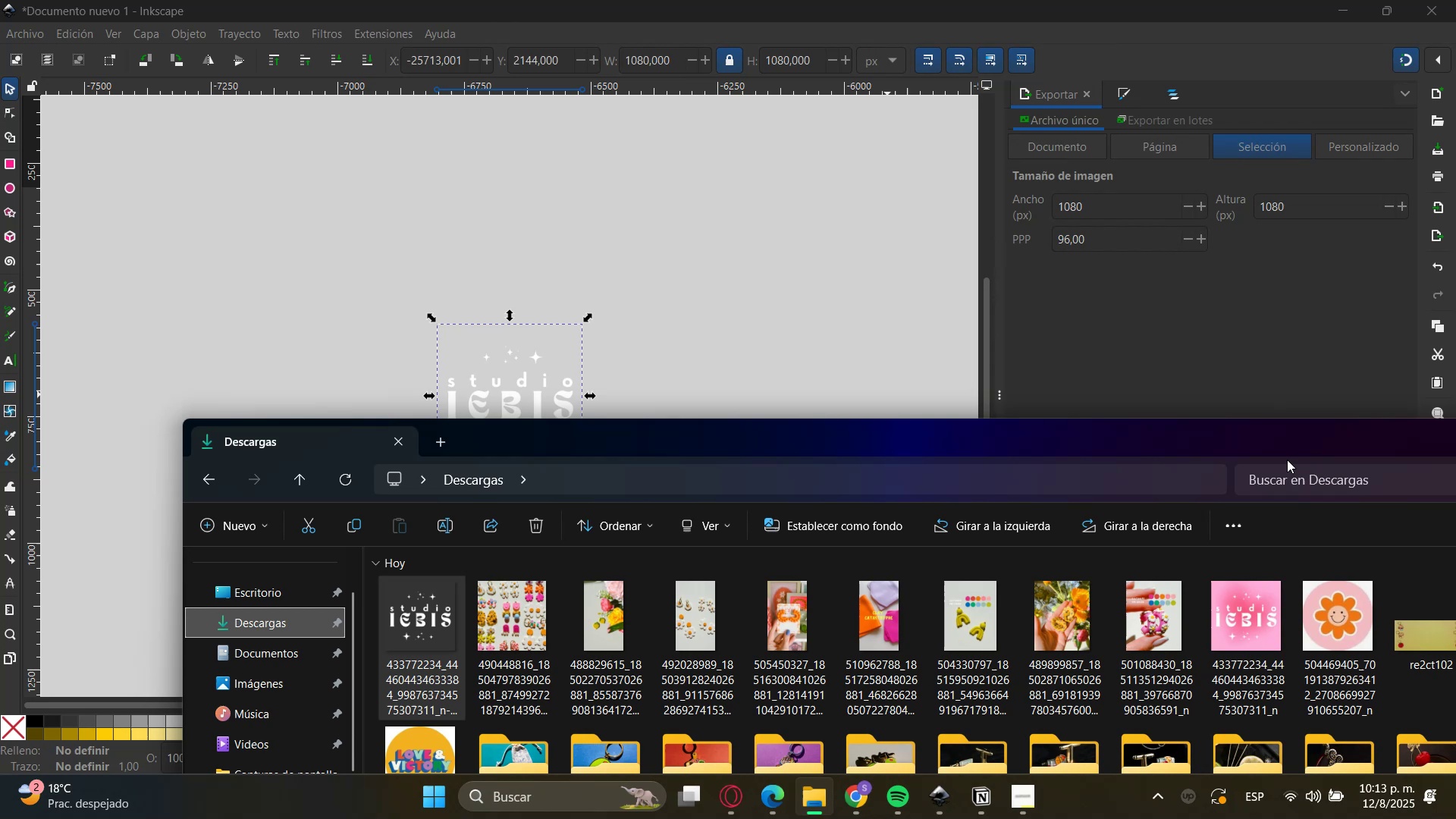 
left_click_drag(start_coordinate=[1313, 440], to_coordinate=[733, 466])
 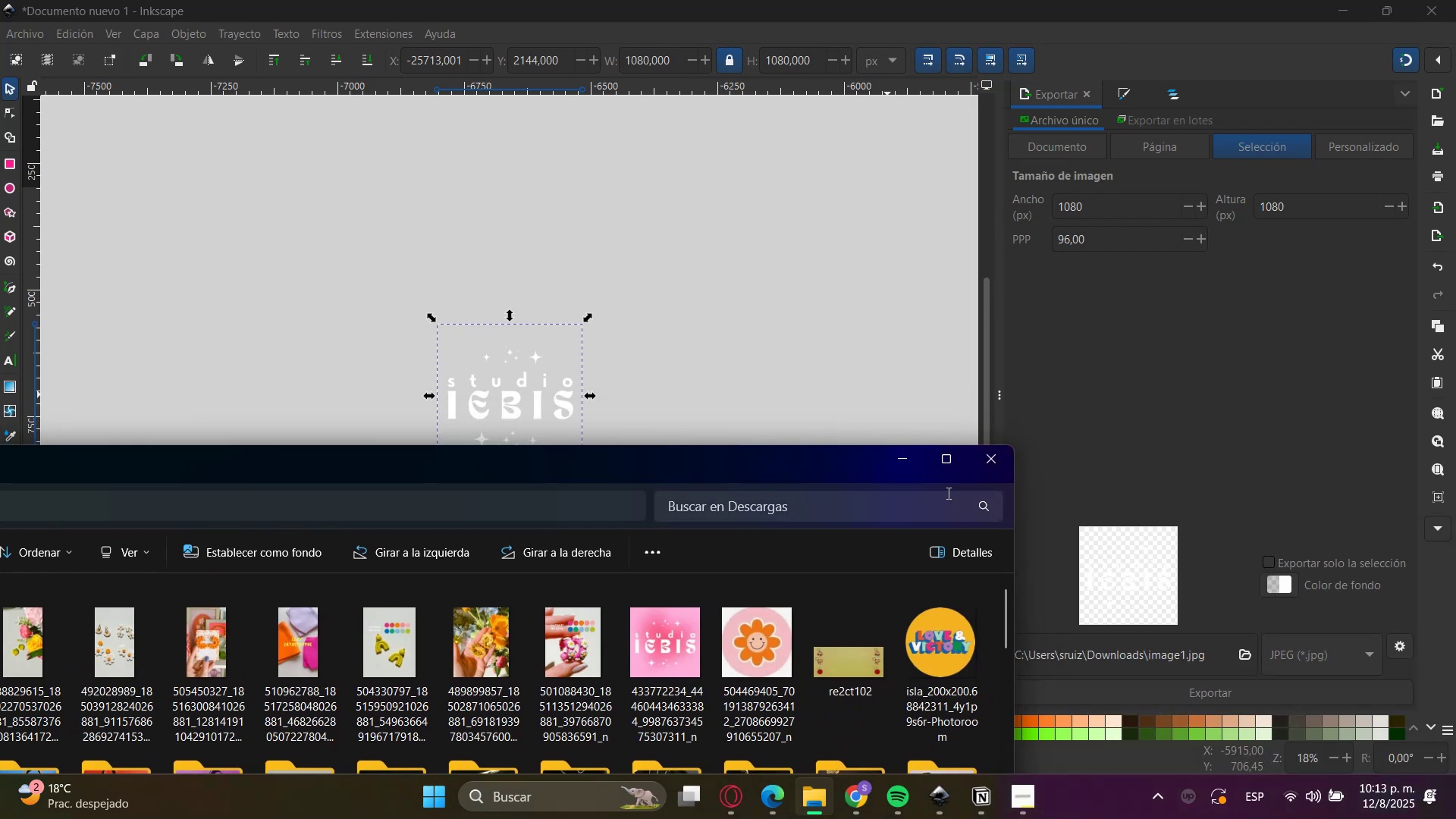 
left_click([896, 461])
 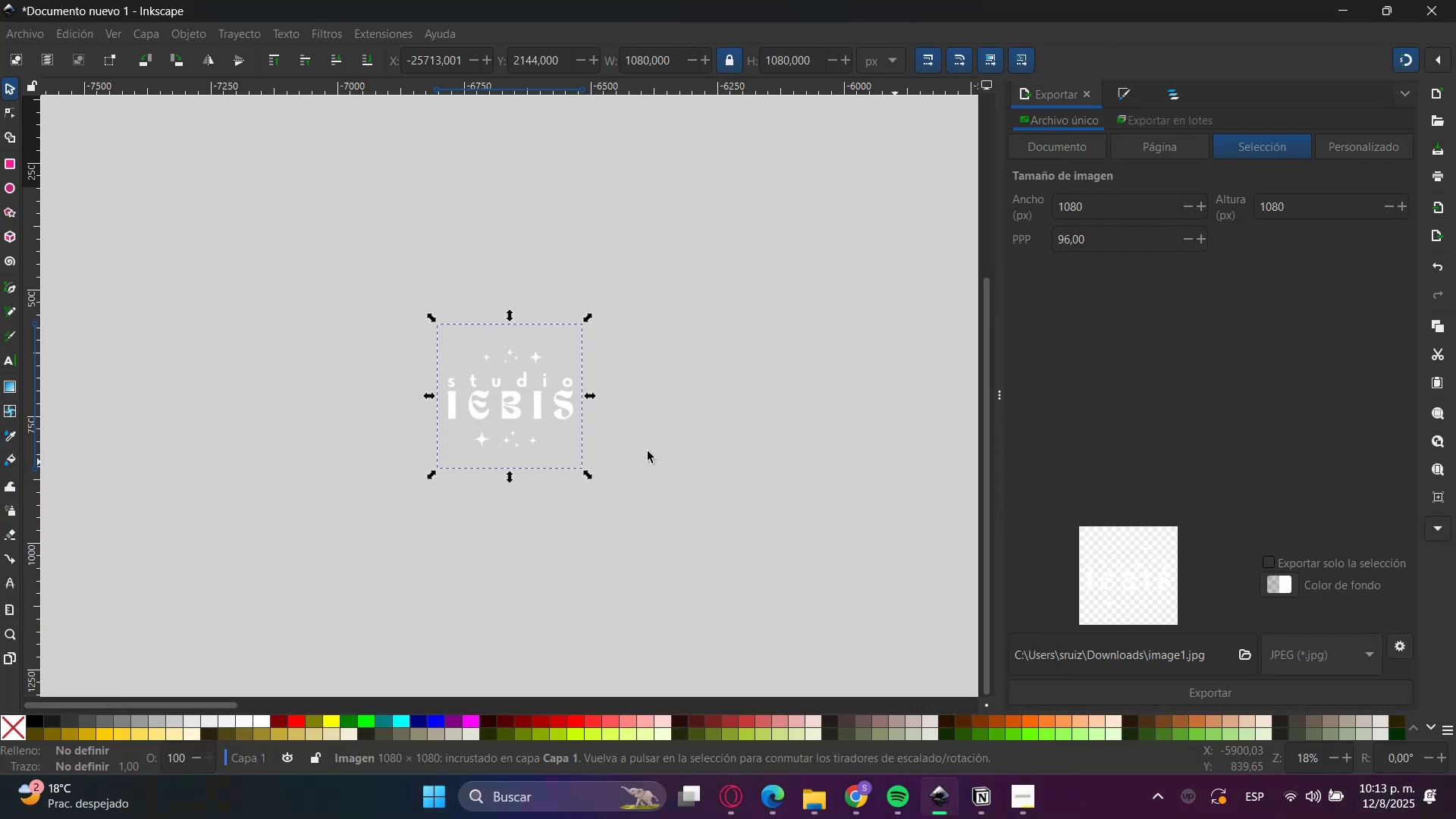 
hold_key(key=ControlLeft, duration=0.46)
scroll: coordinate [498, 406], scroll_direction: up, amount: 4.0
 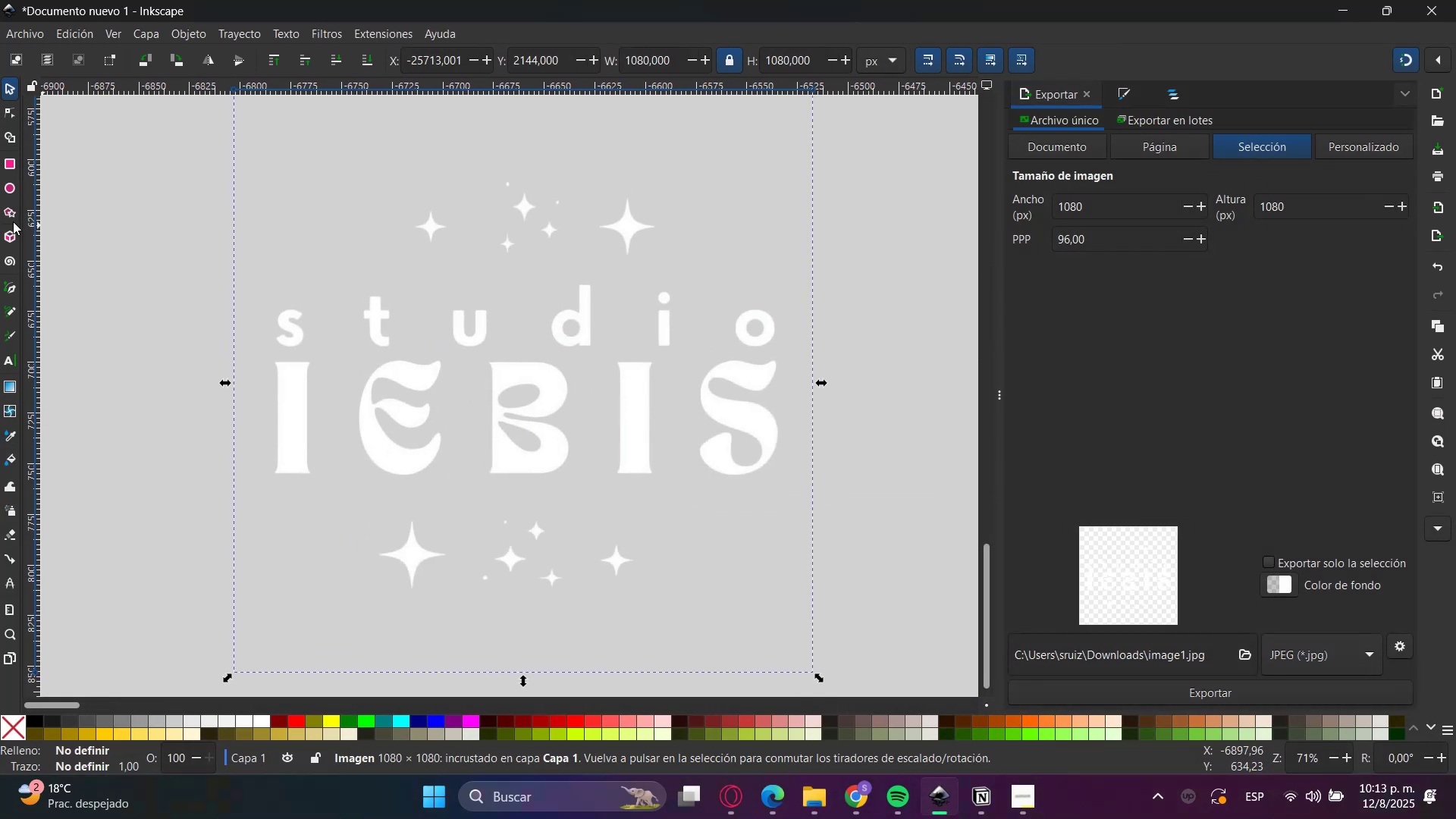 
left_click([10, 158])
 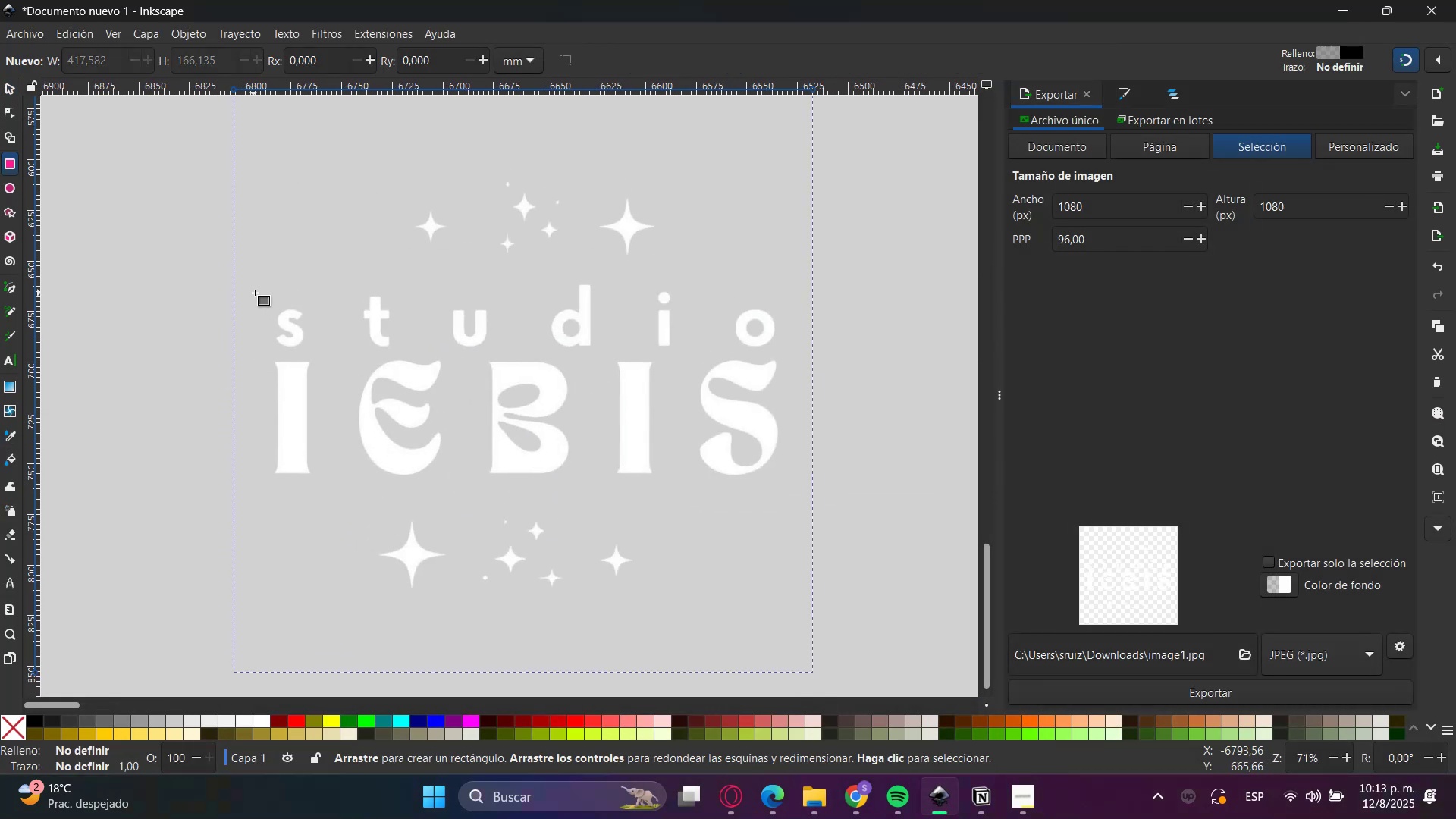 
left_click_drag(start_coordinate=[263, 278], to_coordinate=[792, 479])
 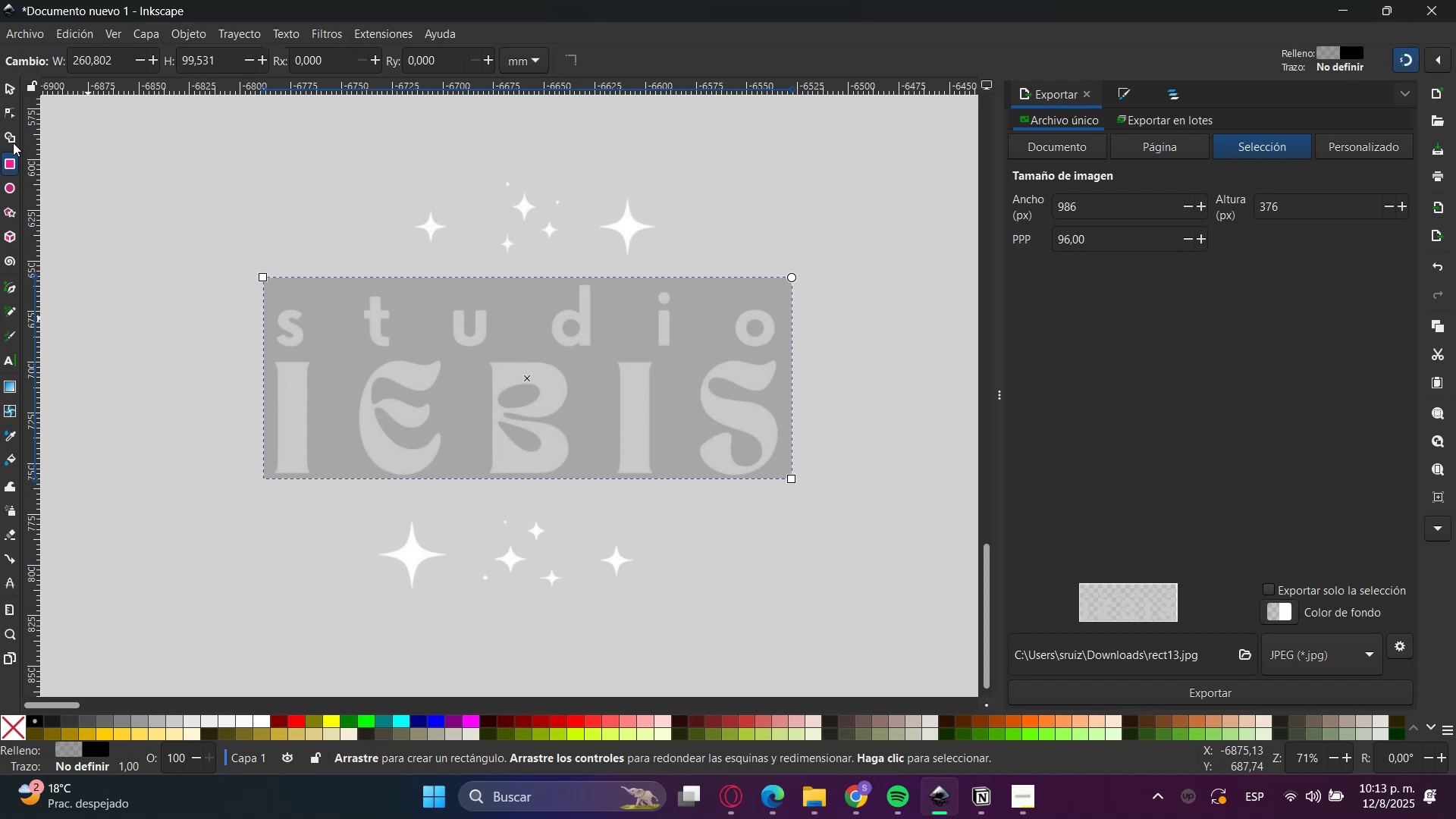 
left_click([13, 88])
 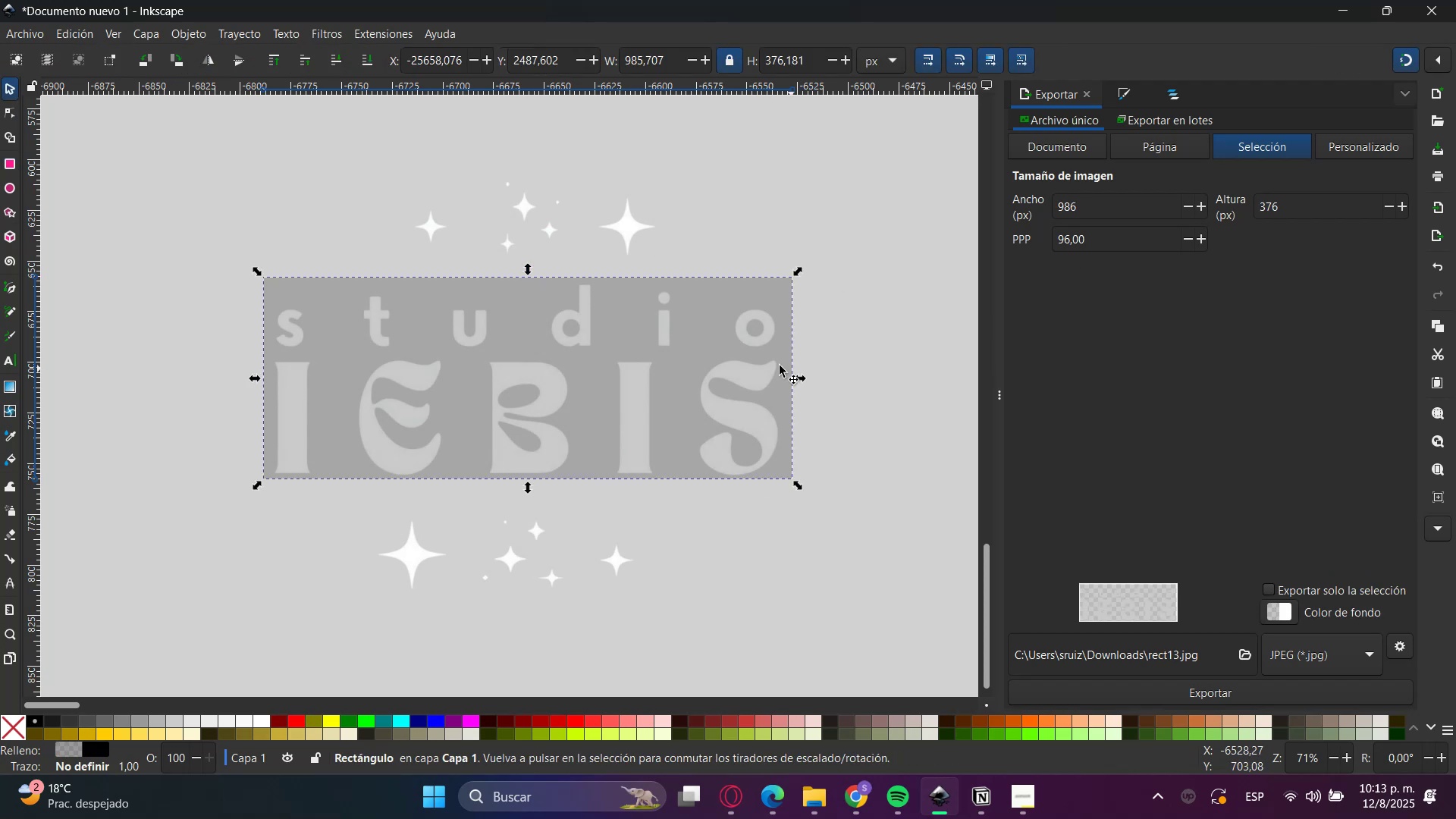 
left_click([1108, 86])
 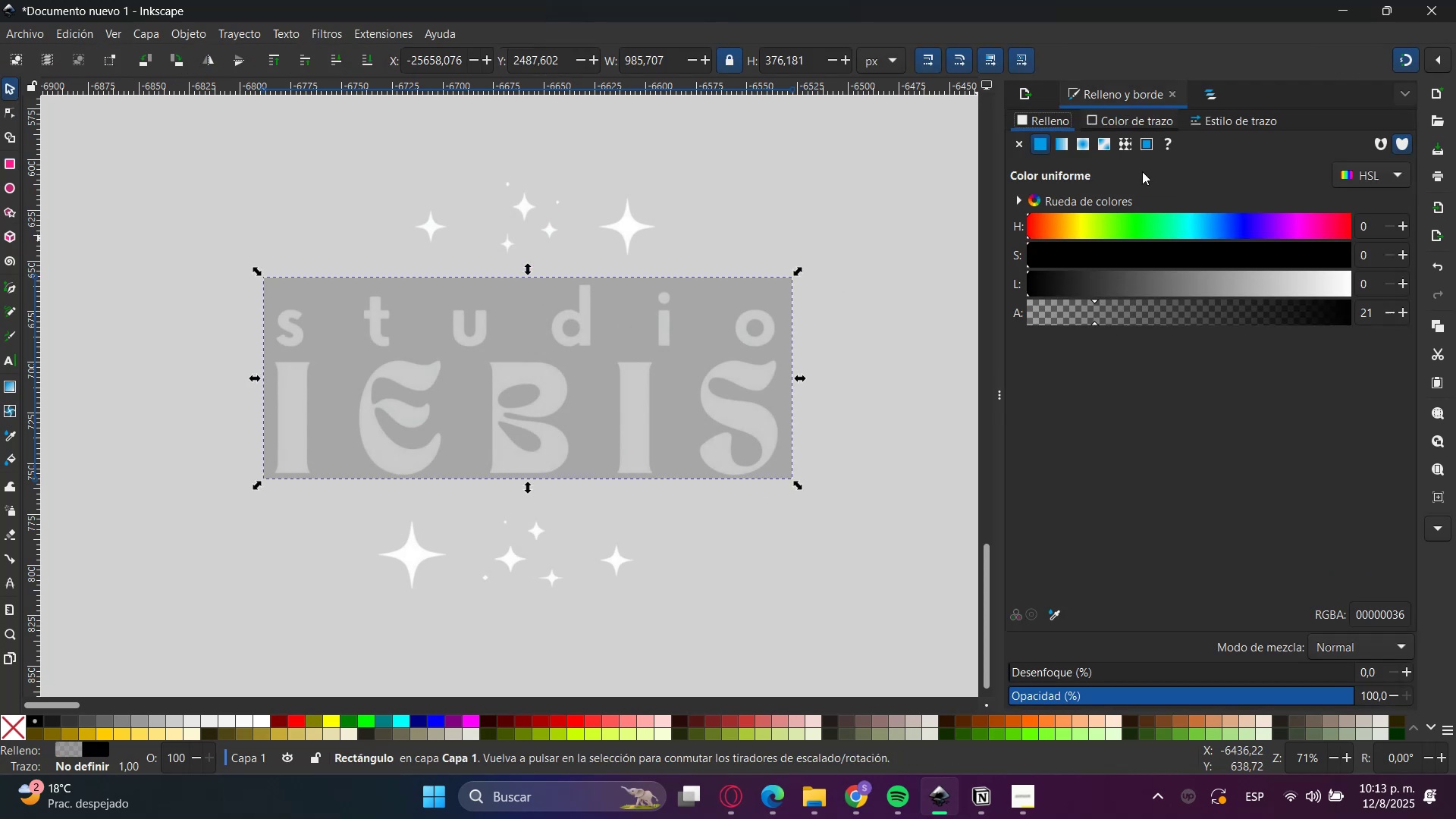 
left_click_drag(start_coordinate=[1074, 316], to_coordinate=[940, 314])
 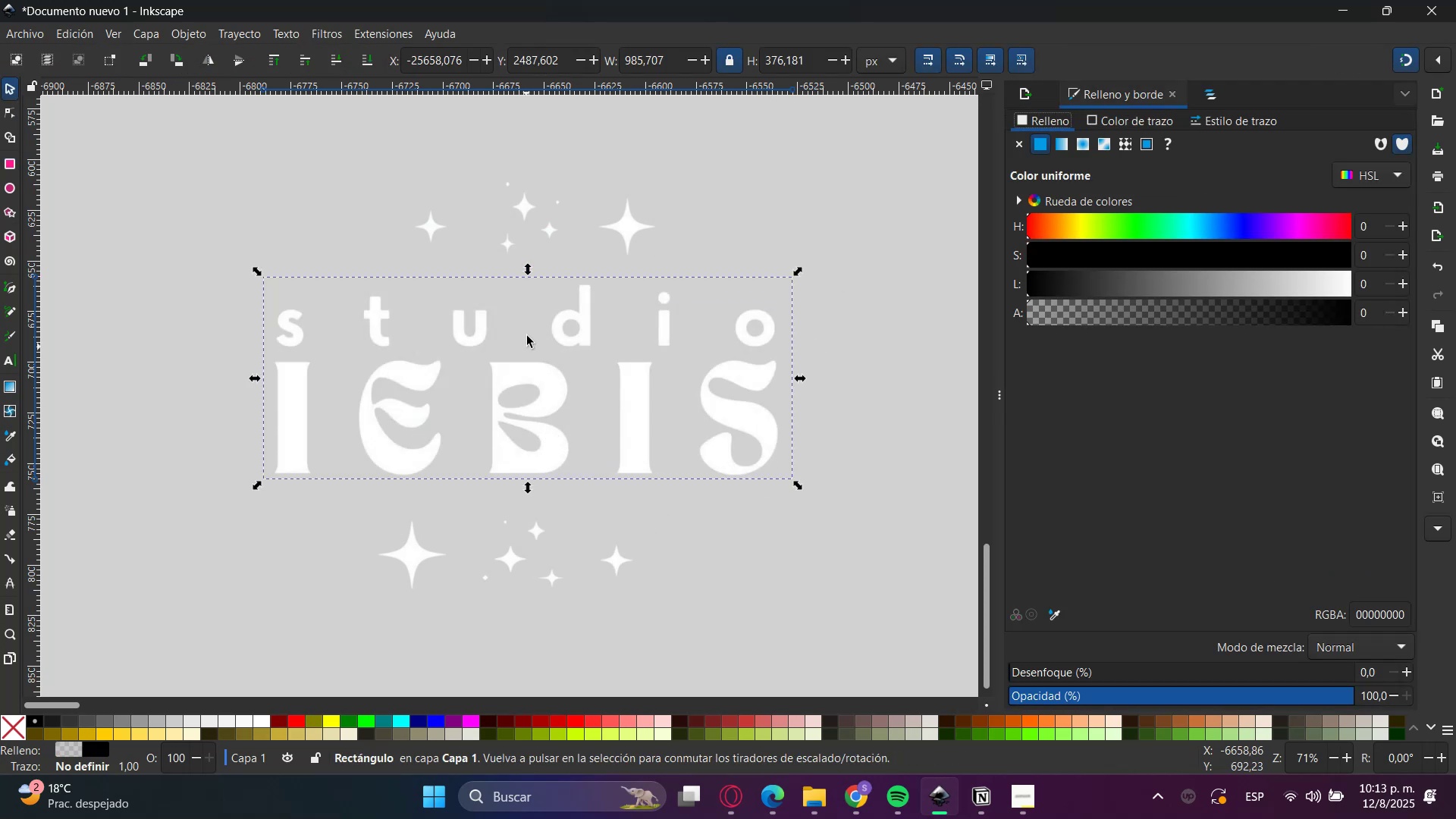 
left_click_drag(start_coordinate=[531, 270], to_coordinate=[546, 275])
 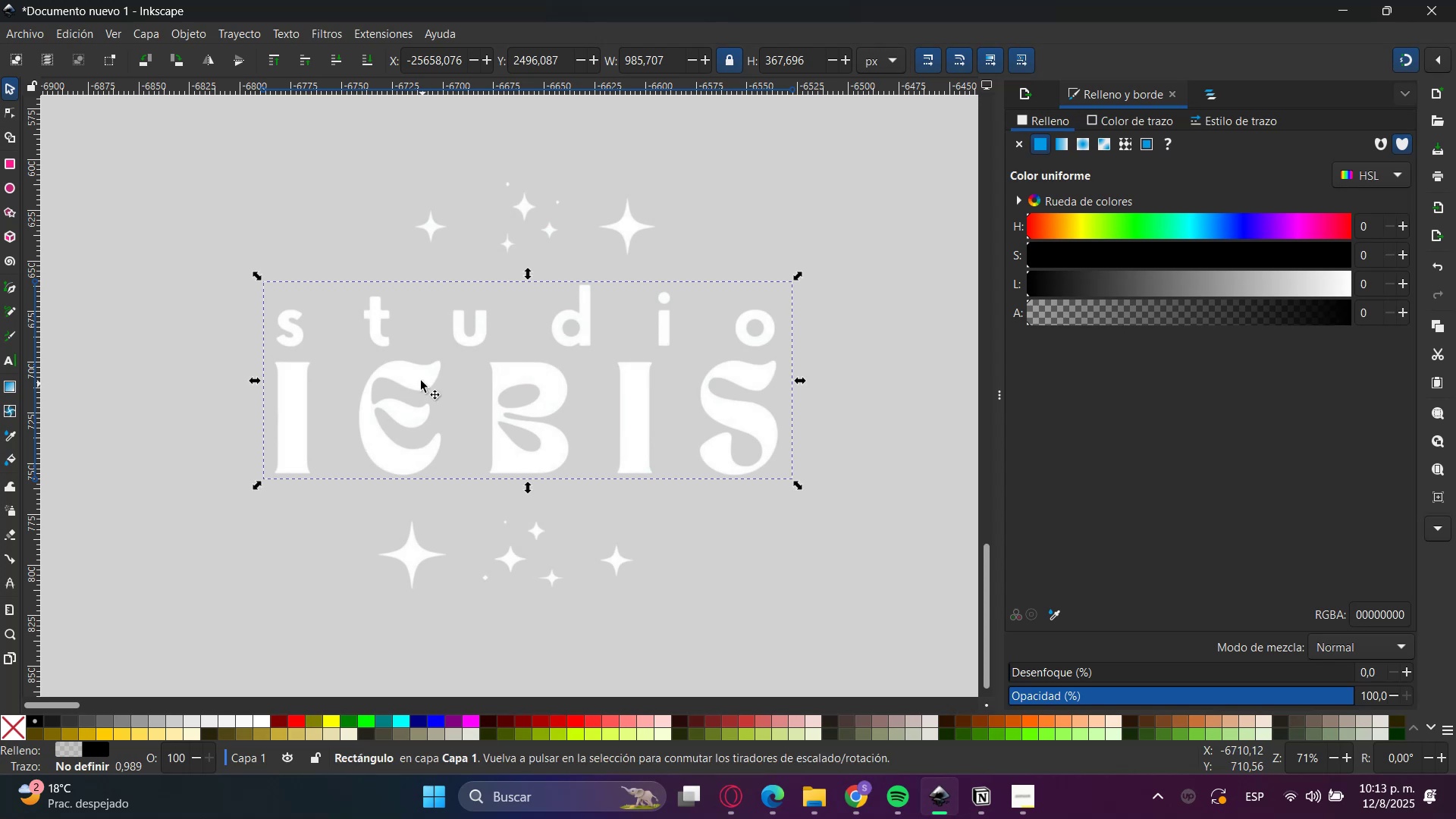 
hold_key(key=ShiftLeft, duration=0.47)
left_click([420, 380])
 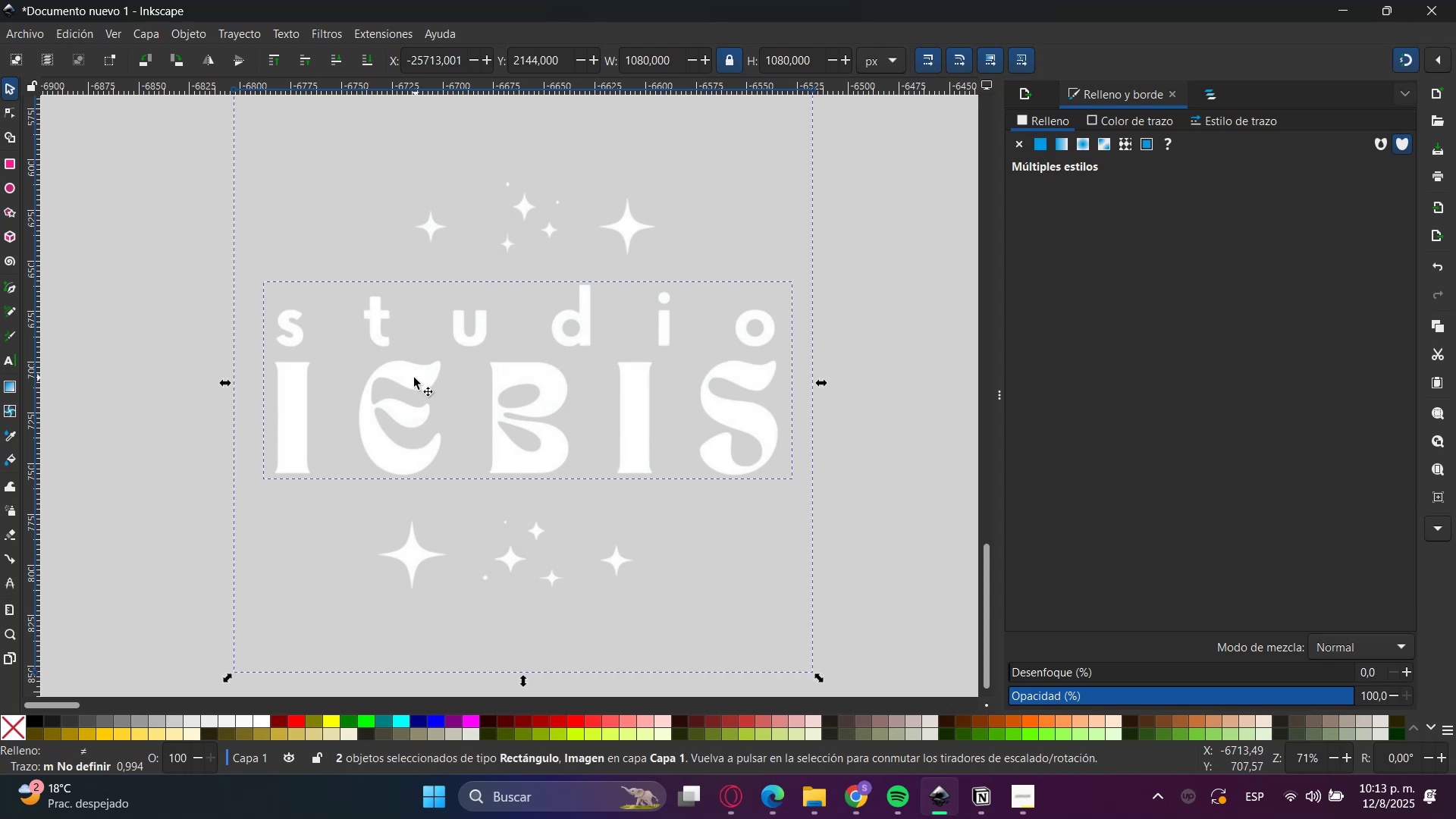 
right_click([413, 377])
 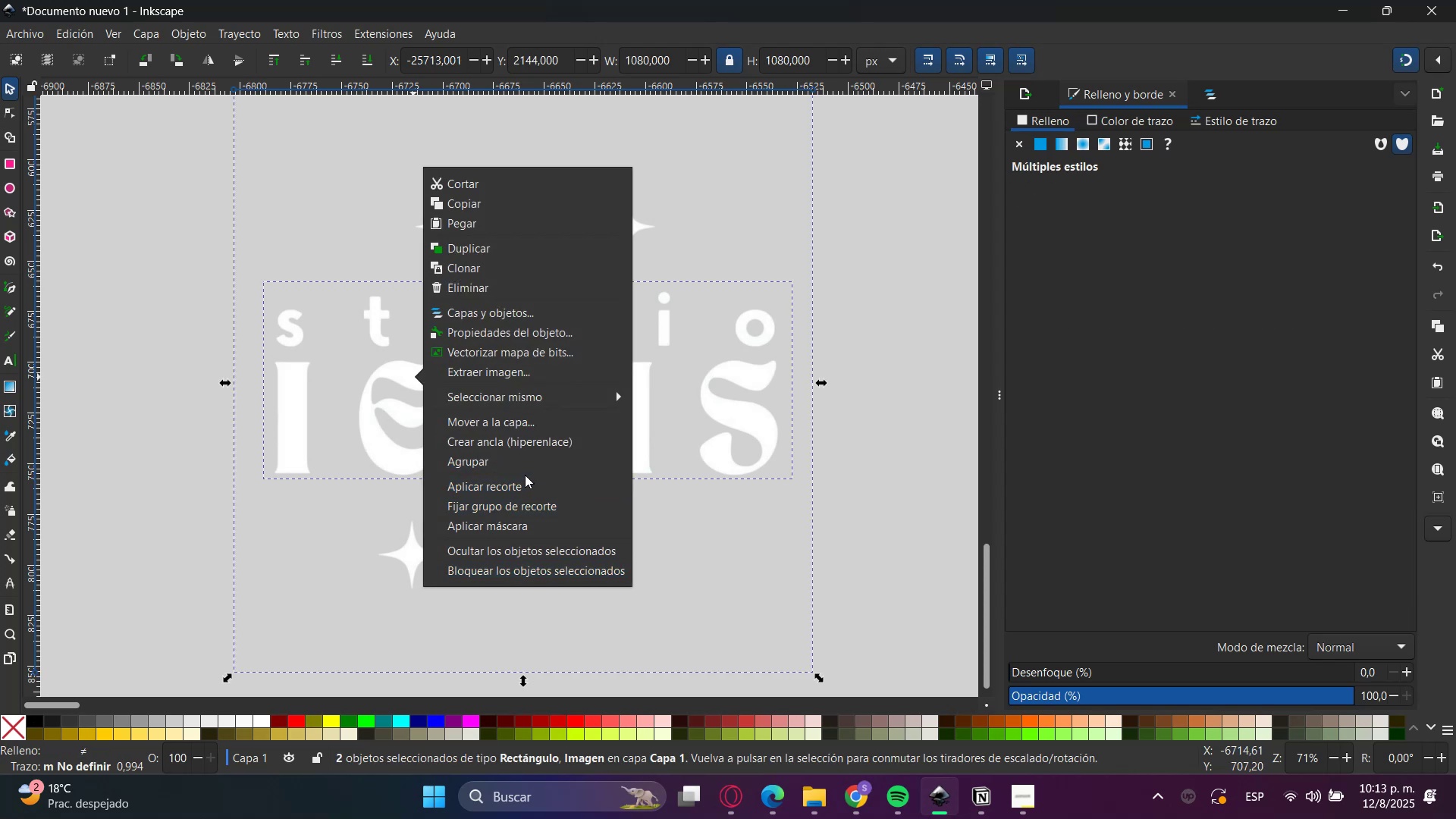 
left_click([524, 488])
 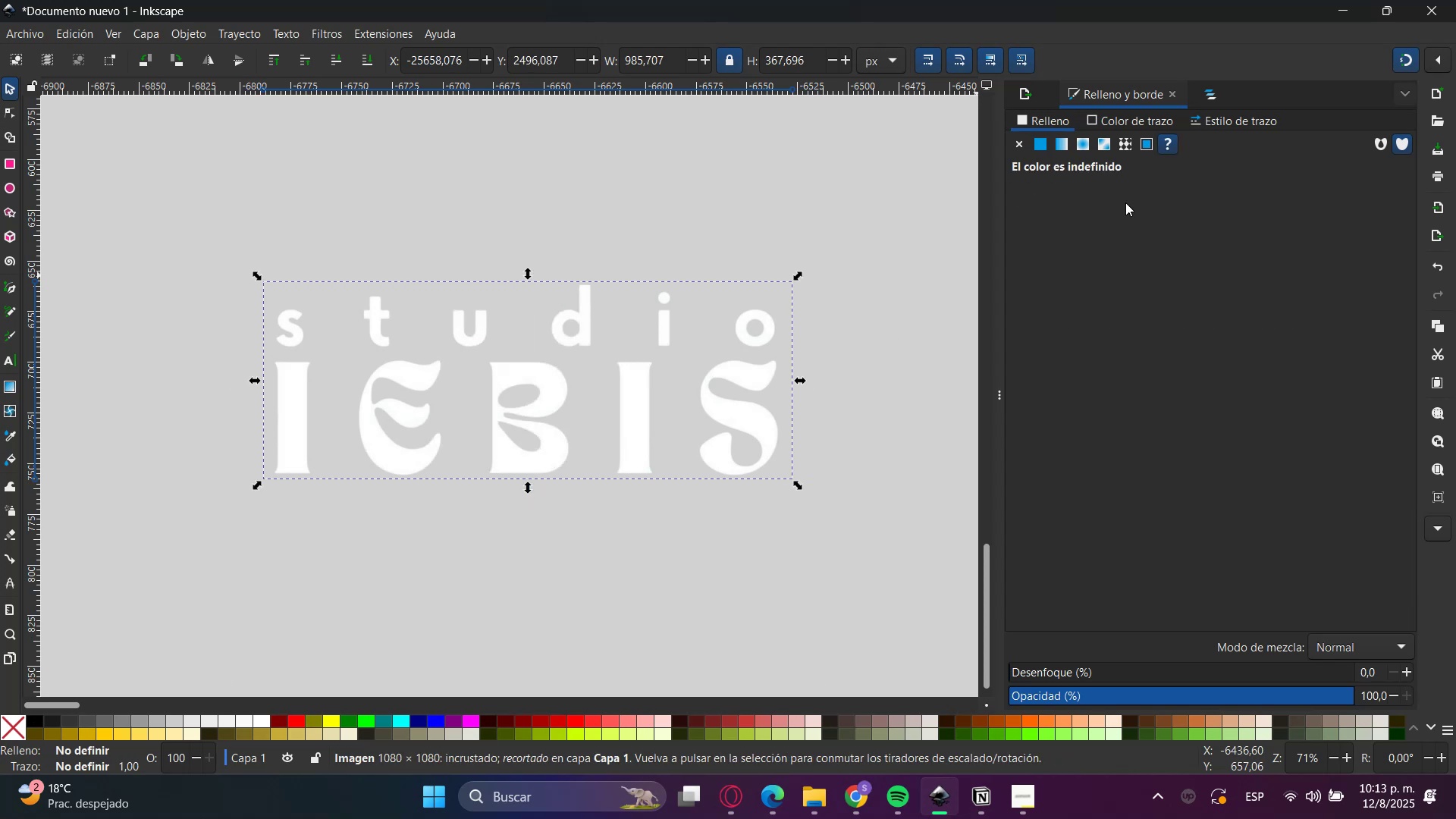 
left_click([1046, 94])
 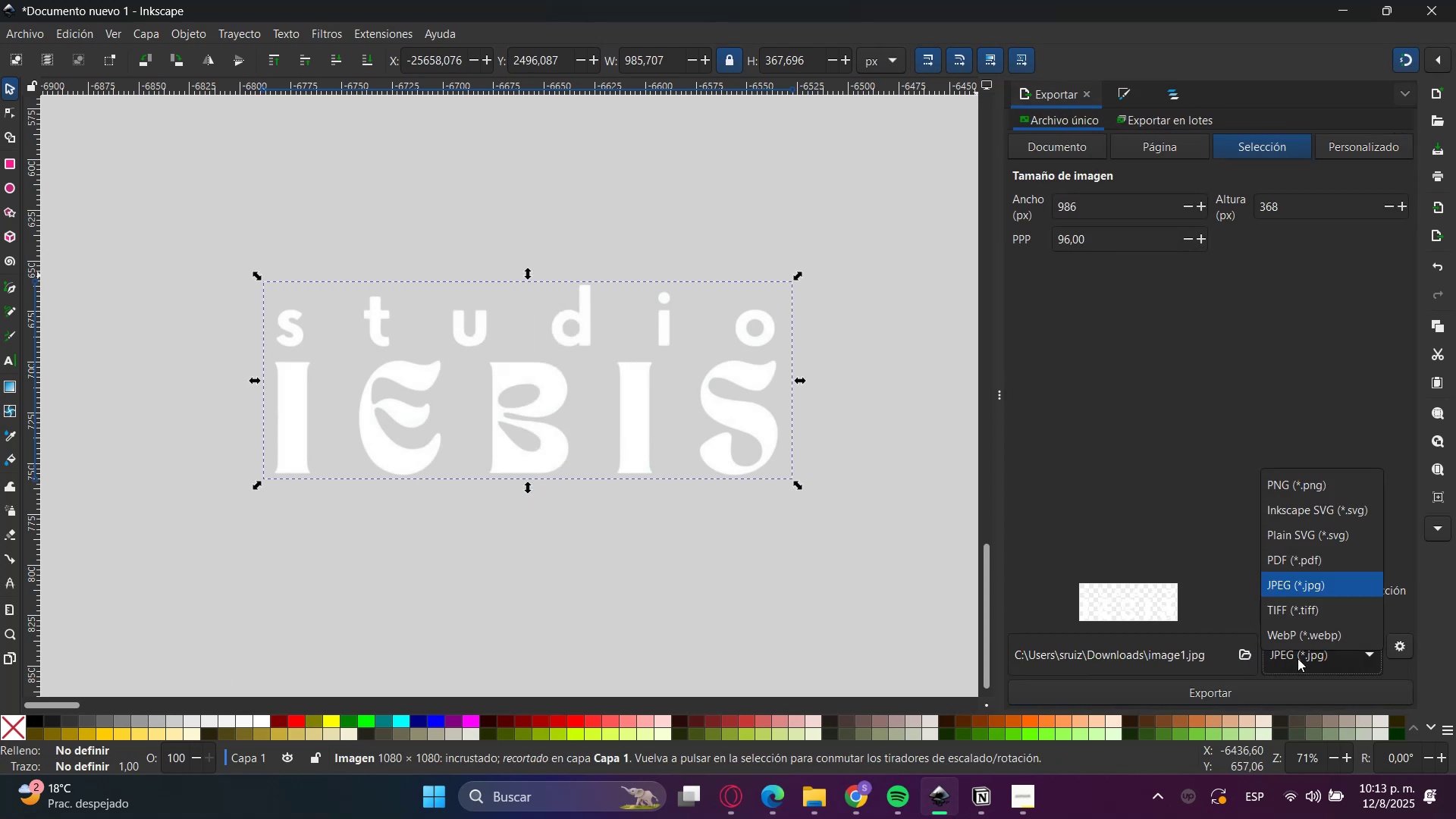 
wait(5.23)
 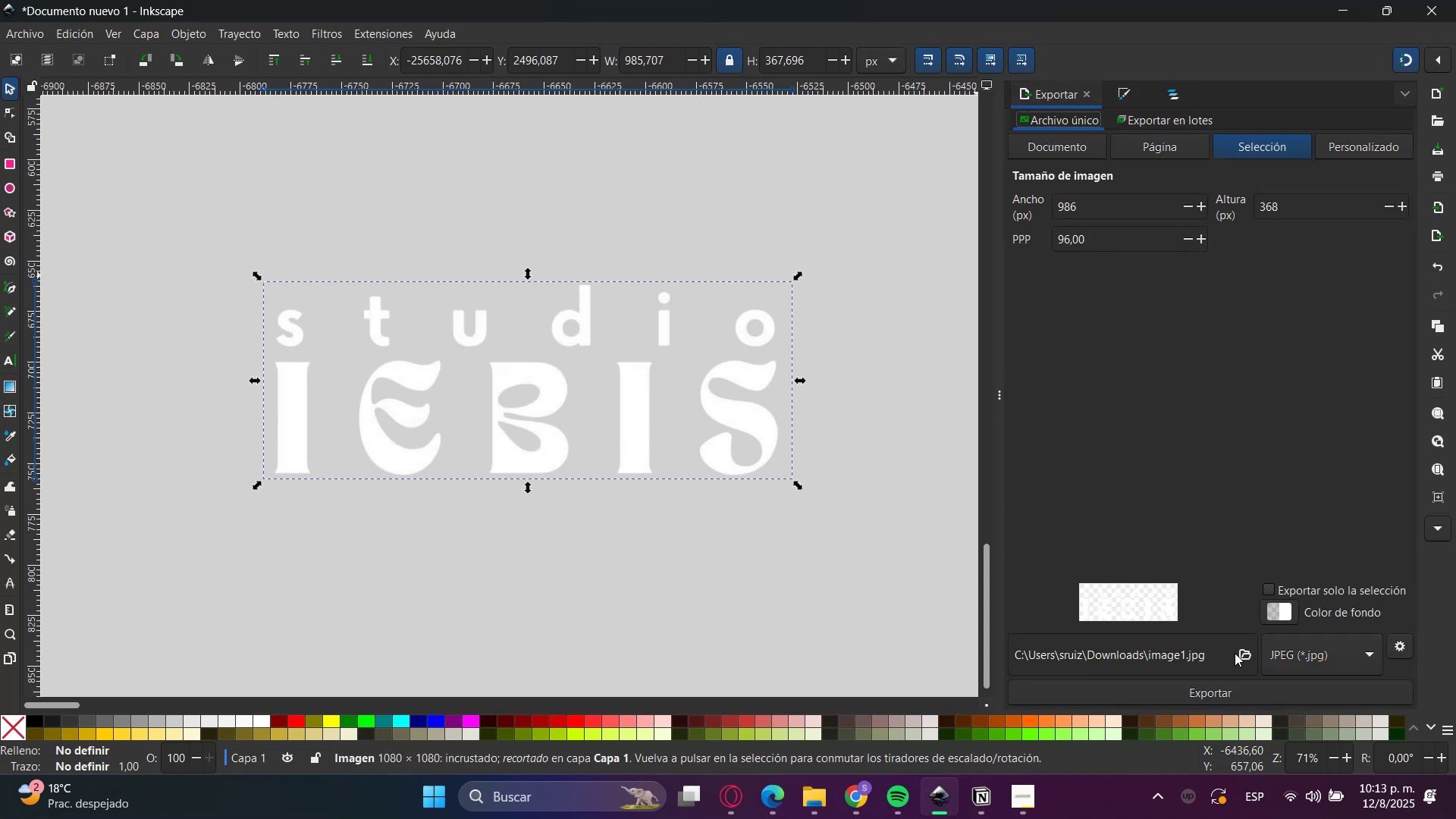 
left_click([1240, 586])
 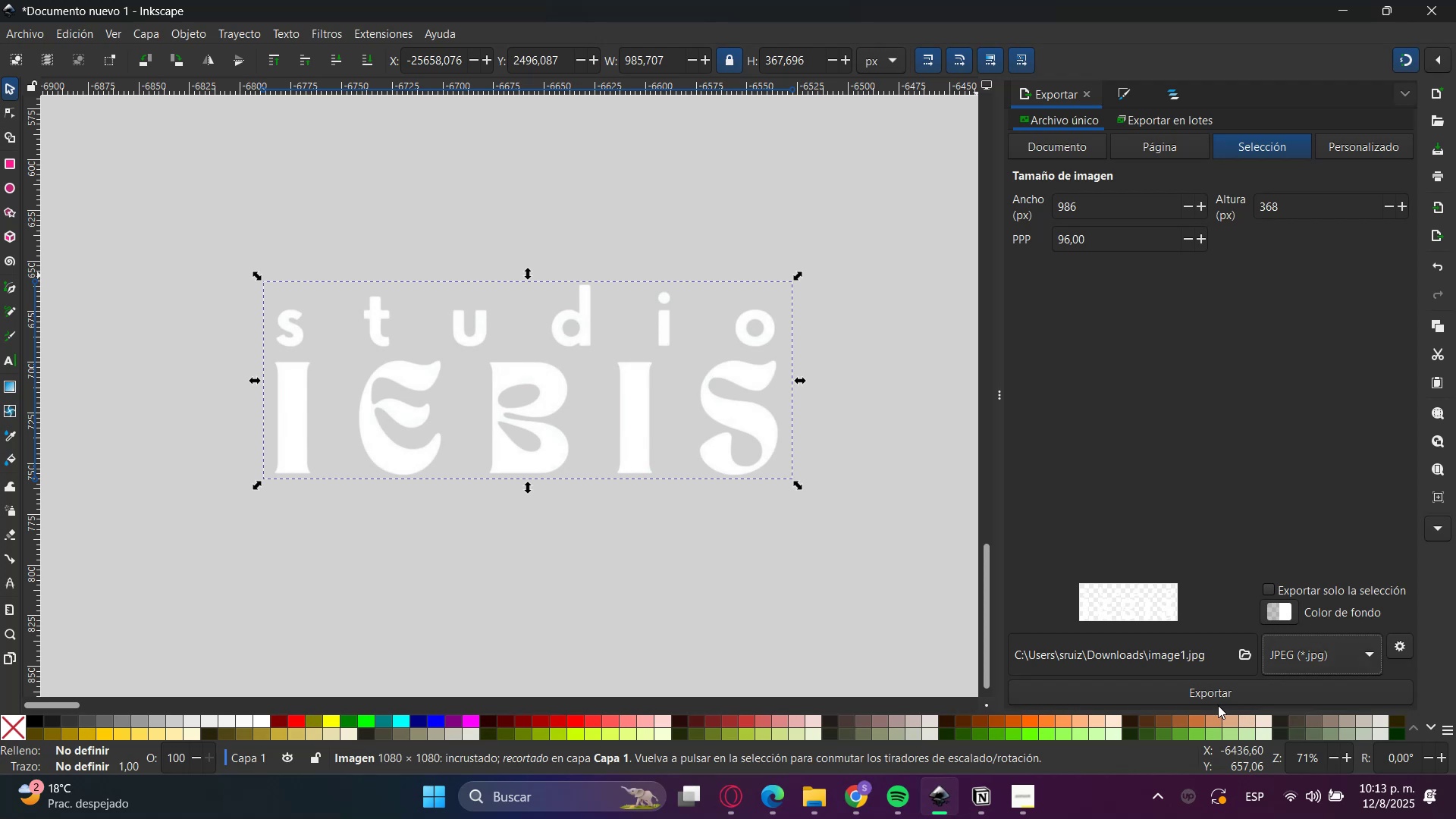 
double_click([1214, 696])
 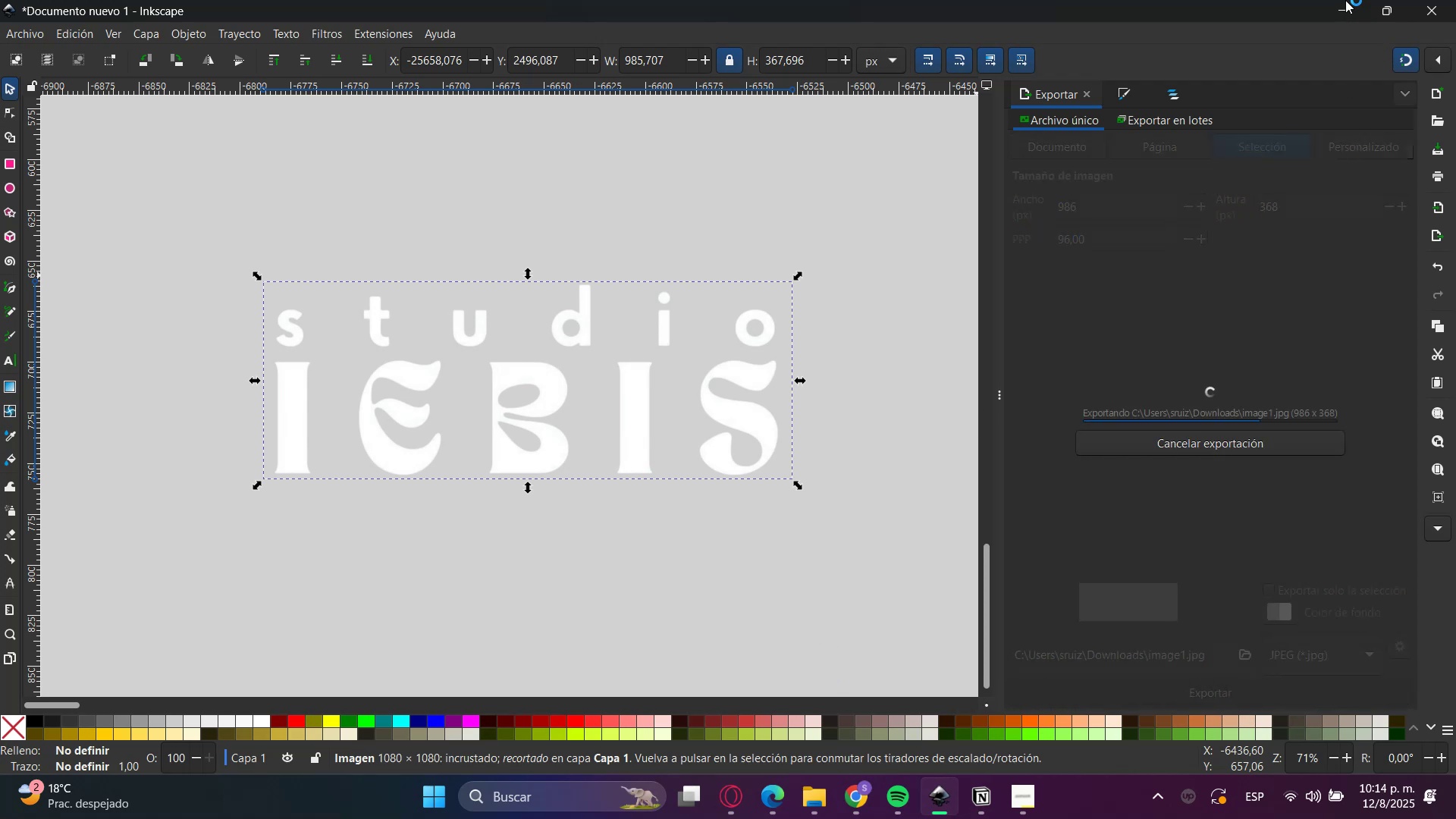 
left_click([1345, 0])
 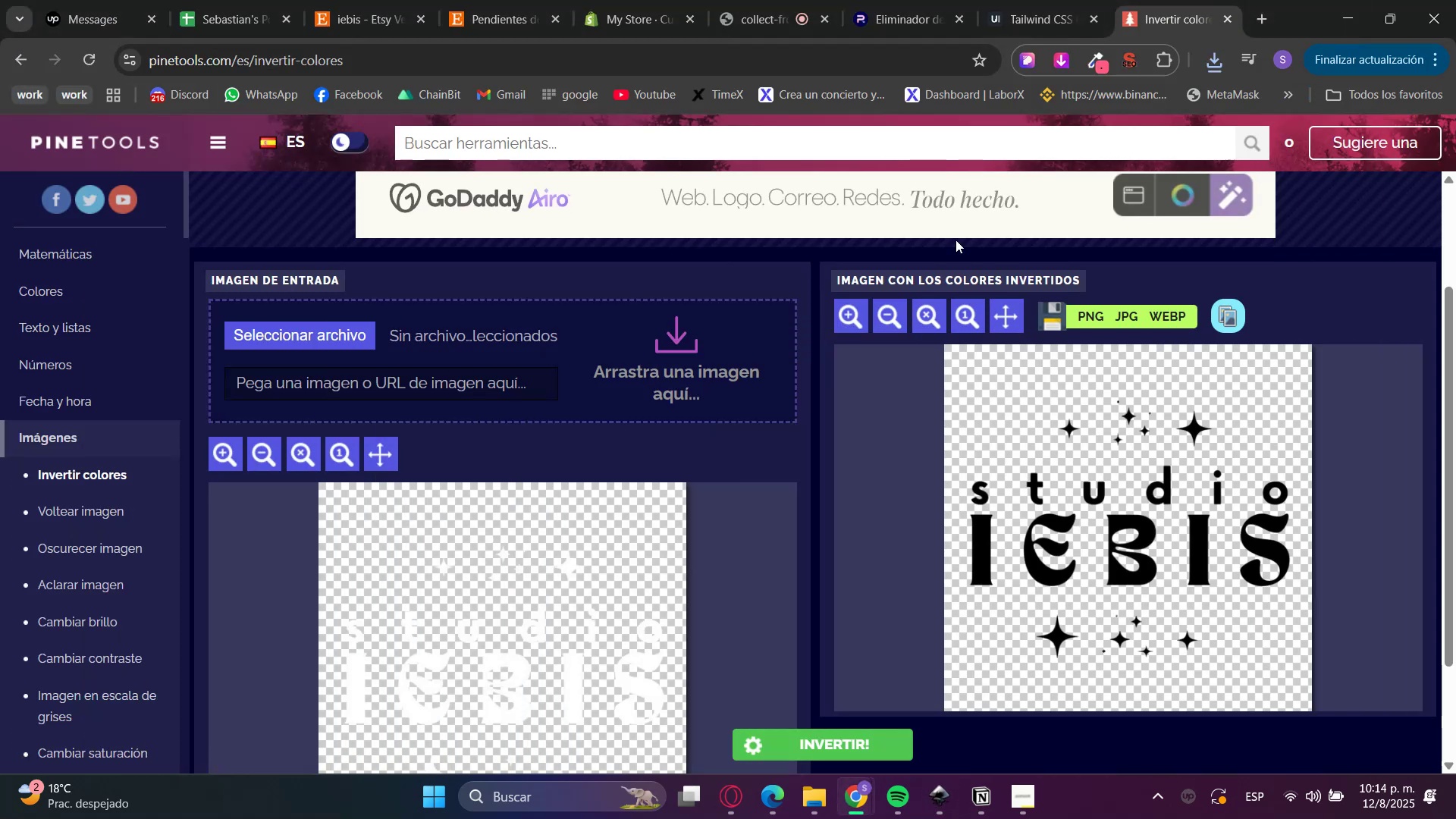 
scroll: coordinate [704, 646], scroll_direction: down, amount: 2.0
 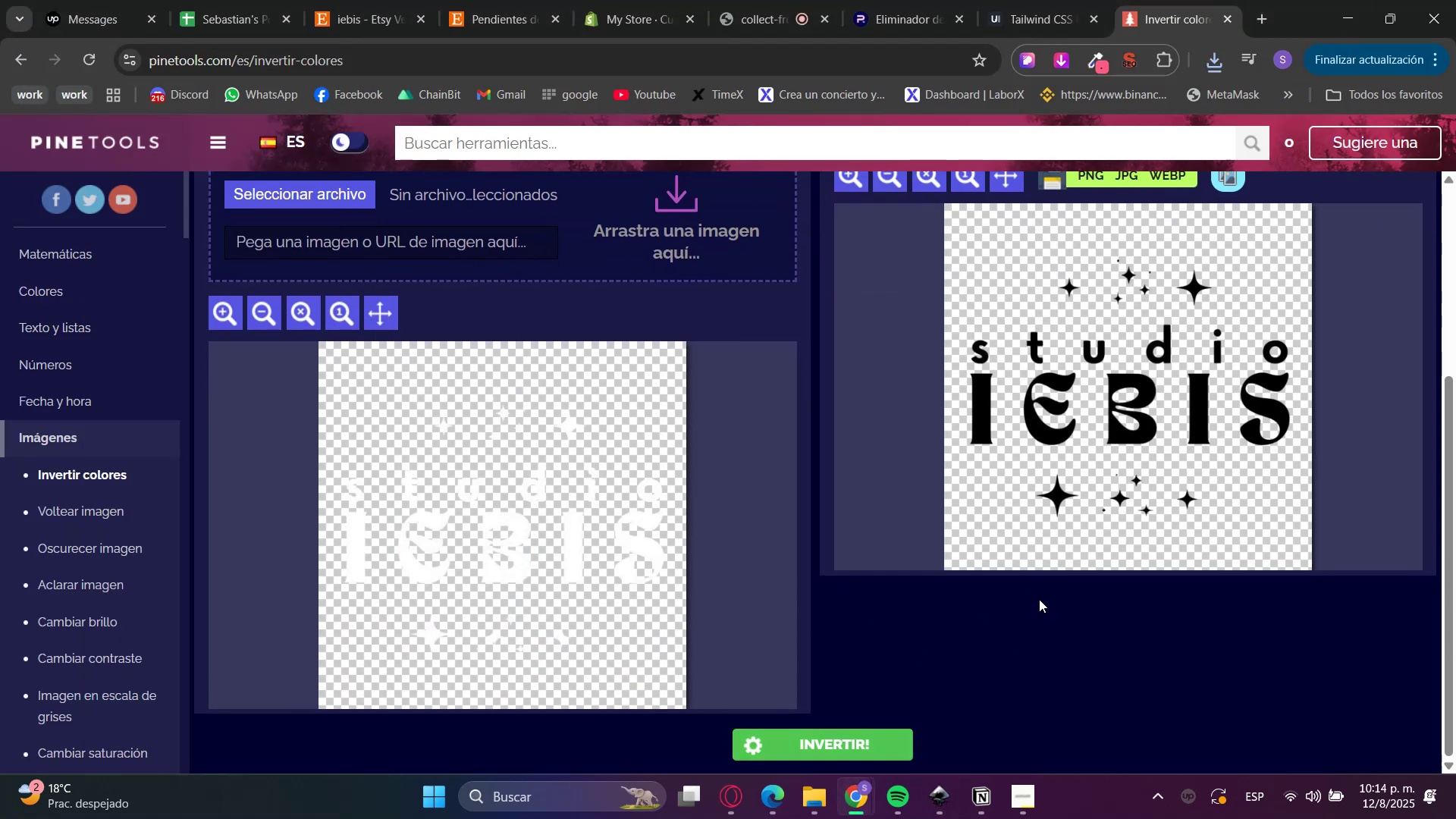 
scroll: coordinate [1042, 526], scroll_direction: up, amount: 1.0
 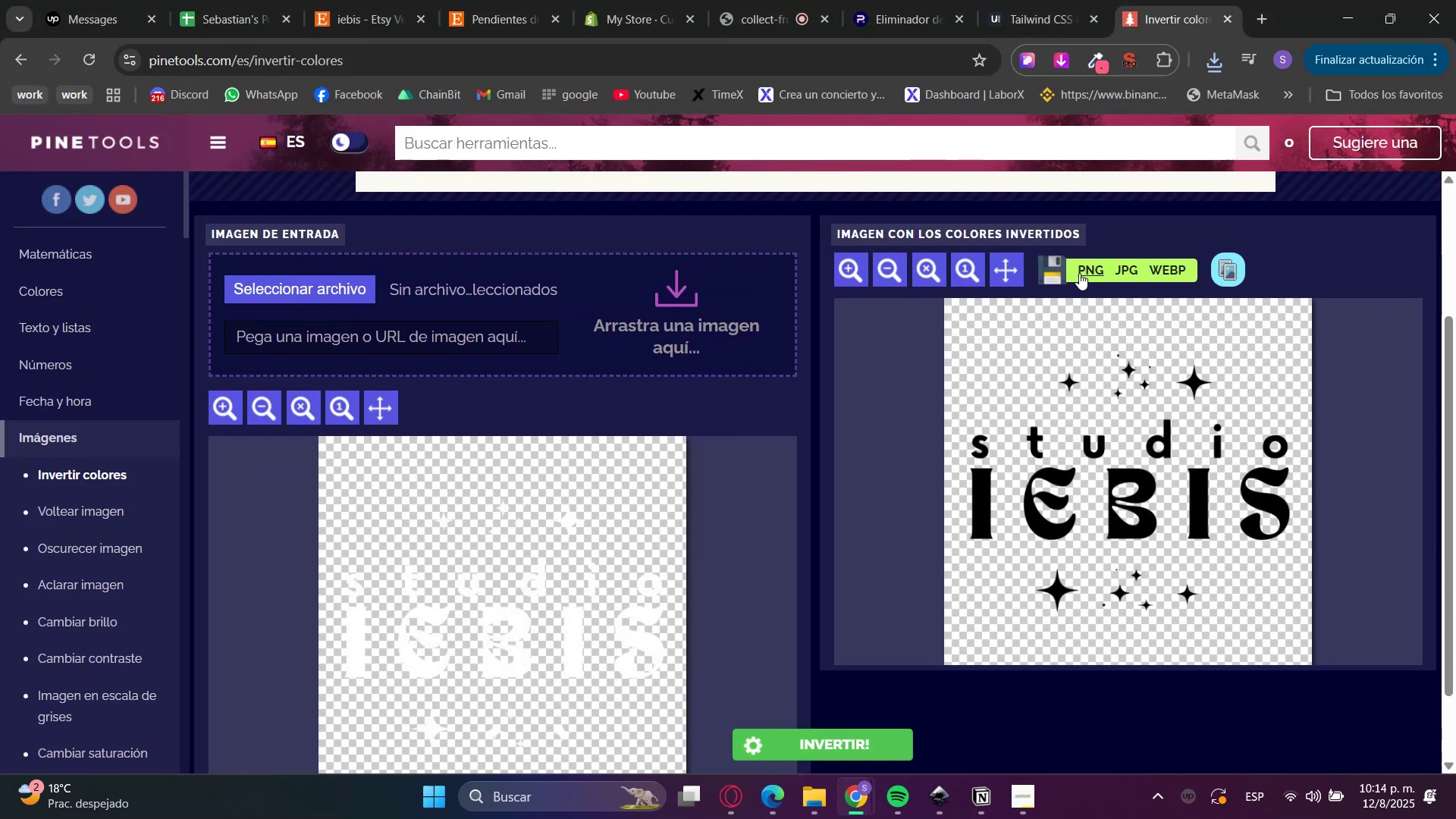 
left_click([1079, 268])
 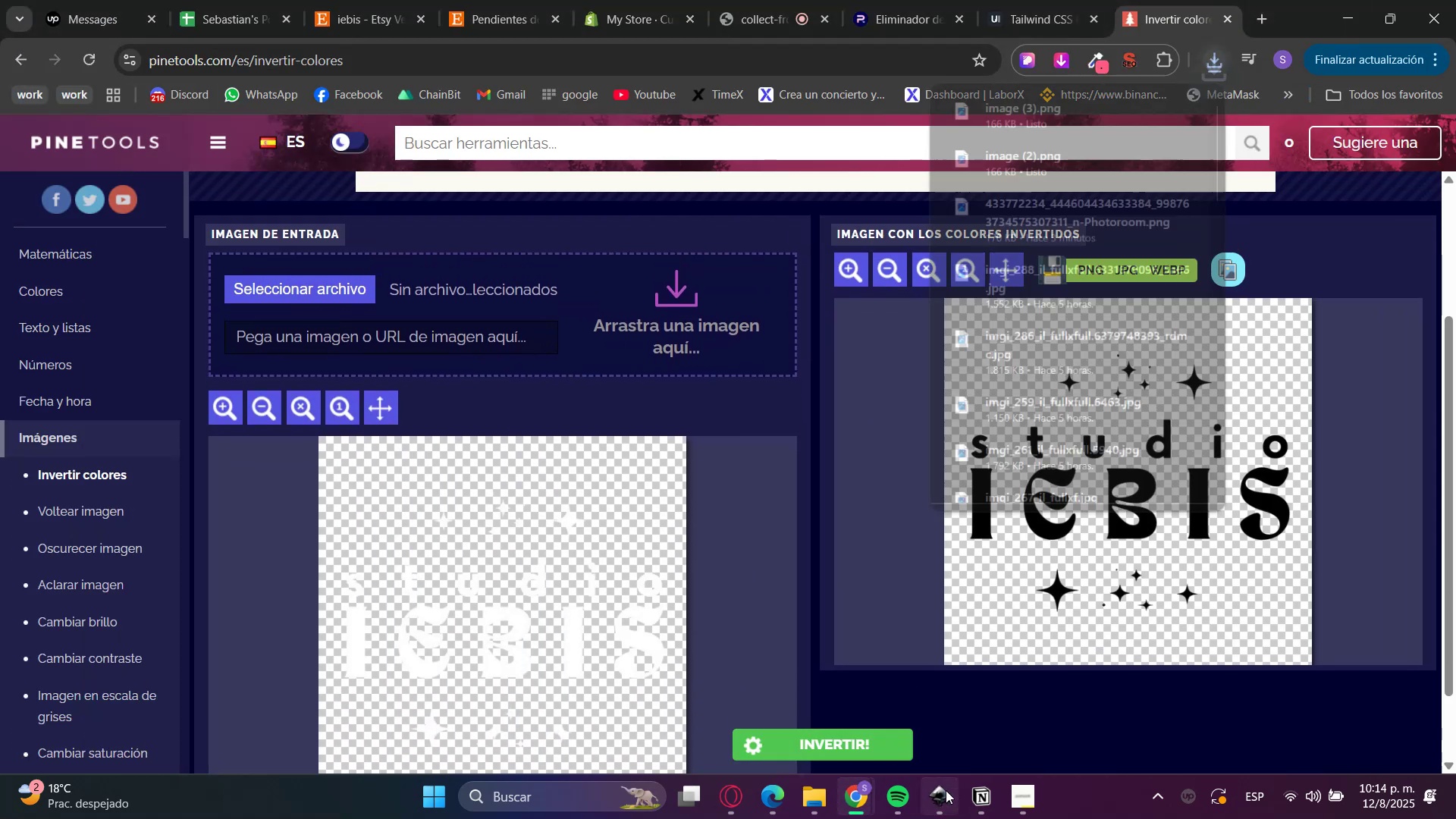 
left_click([948, 808])
 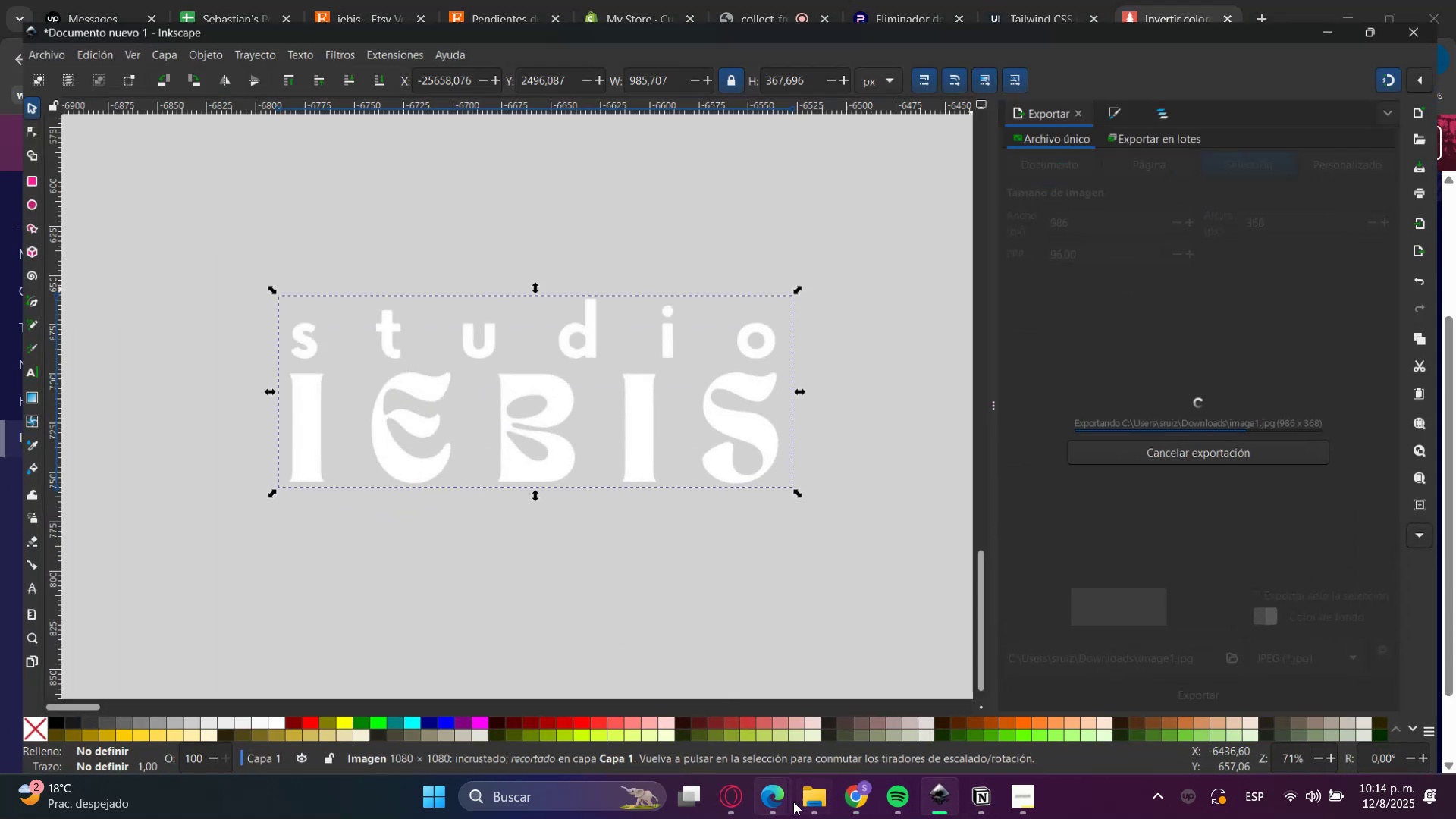 
left_click([823, 805])
 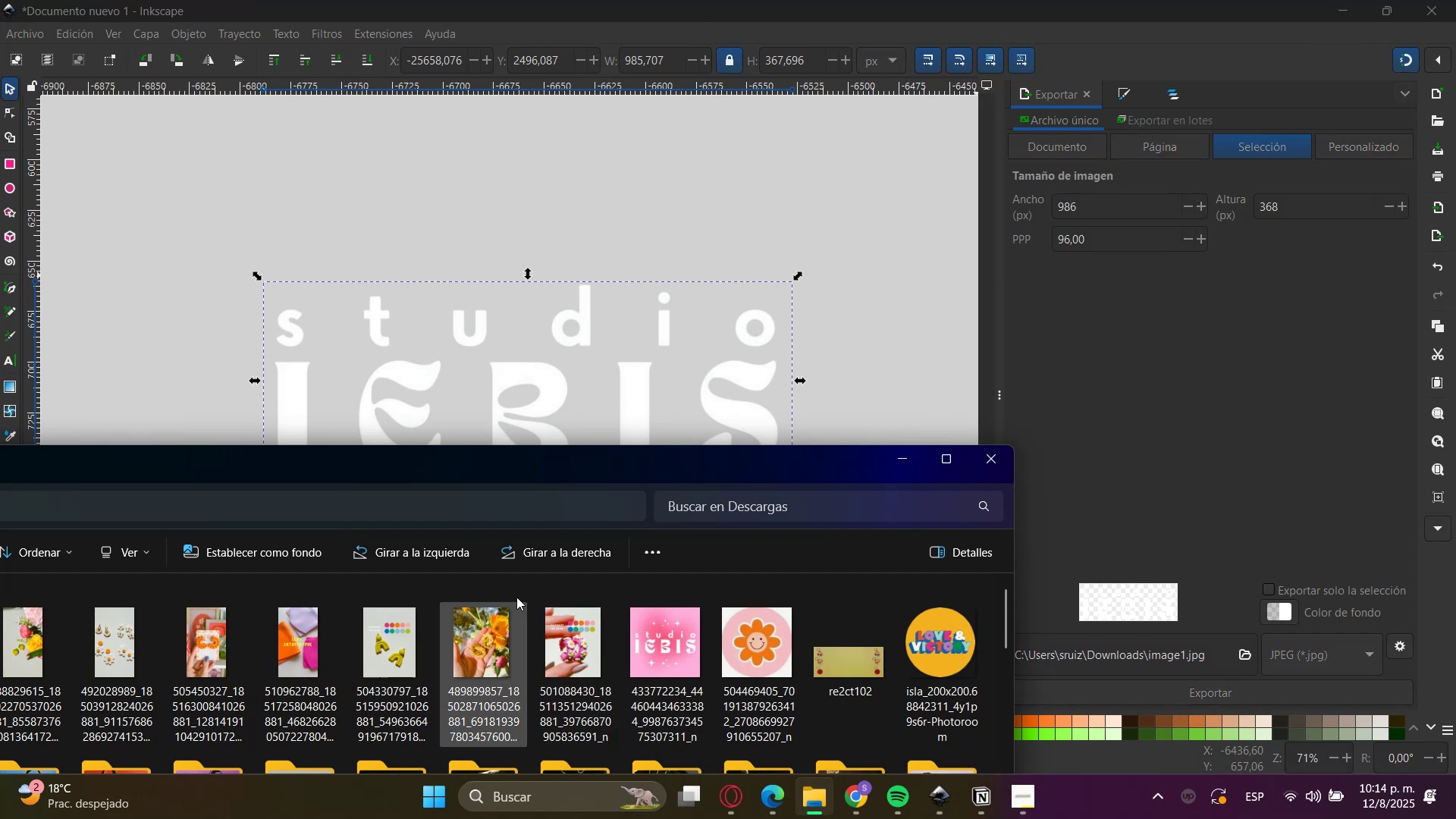 
left_click_drag(start_coordinate=[507, 461], to_coordinate=[967, 460])
 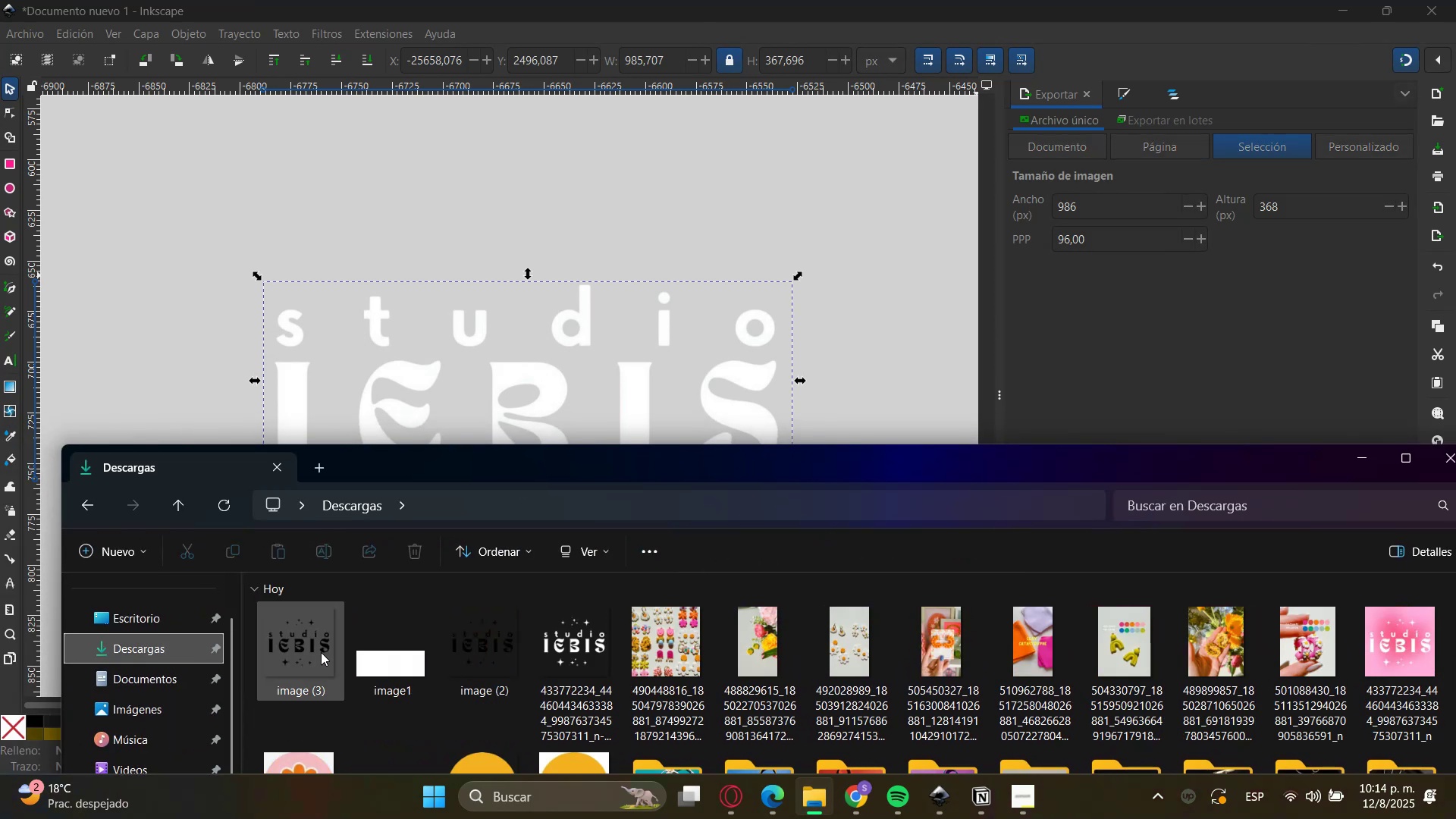 
left_click_drag(start_coordinate=[311, 650], to_coordinate=[548, 390])
 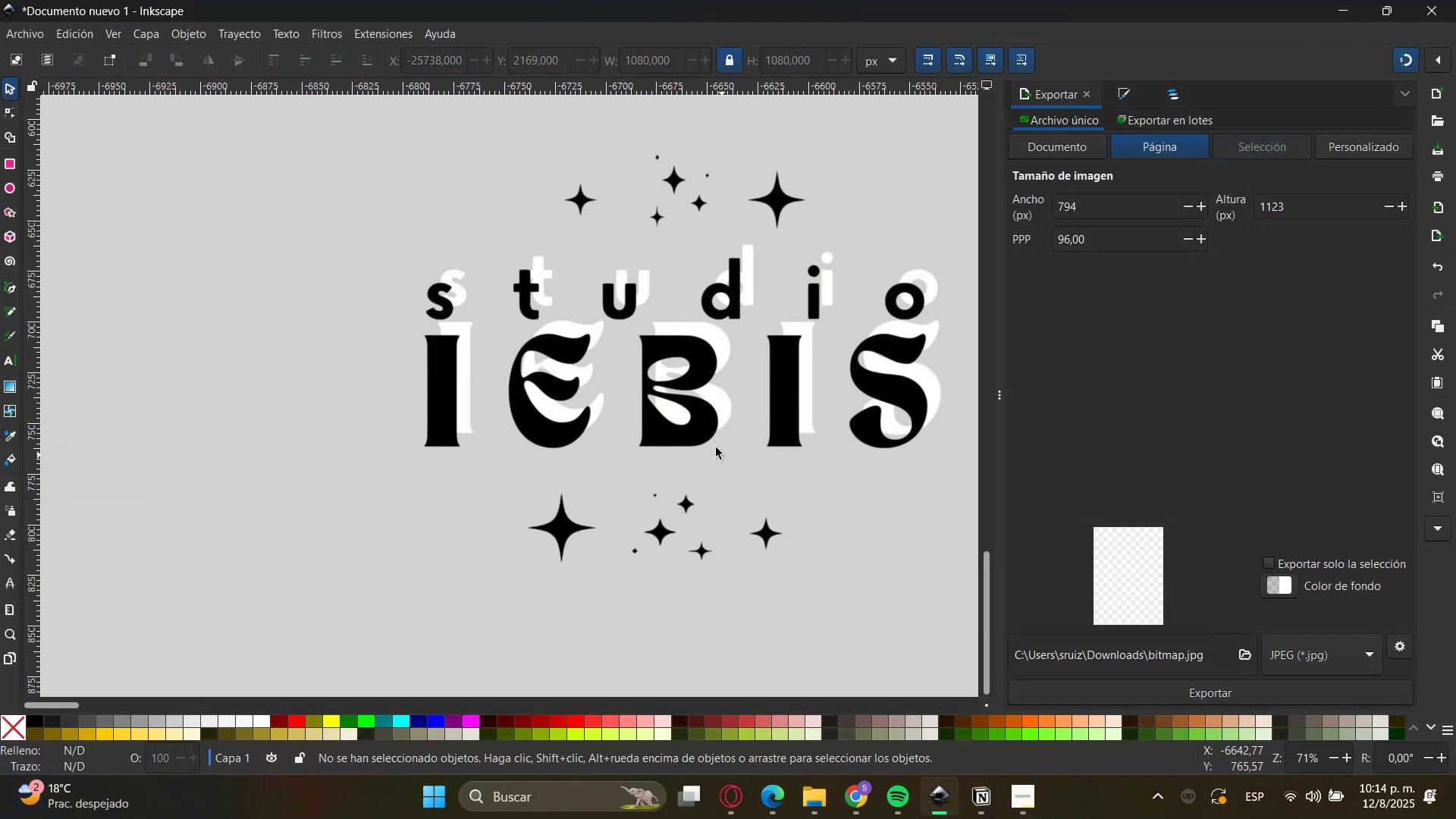 
left_click_drag(start_coordinate=[691, 377], to_coordinate=[0, 456])
 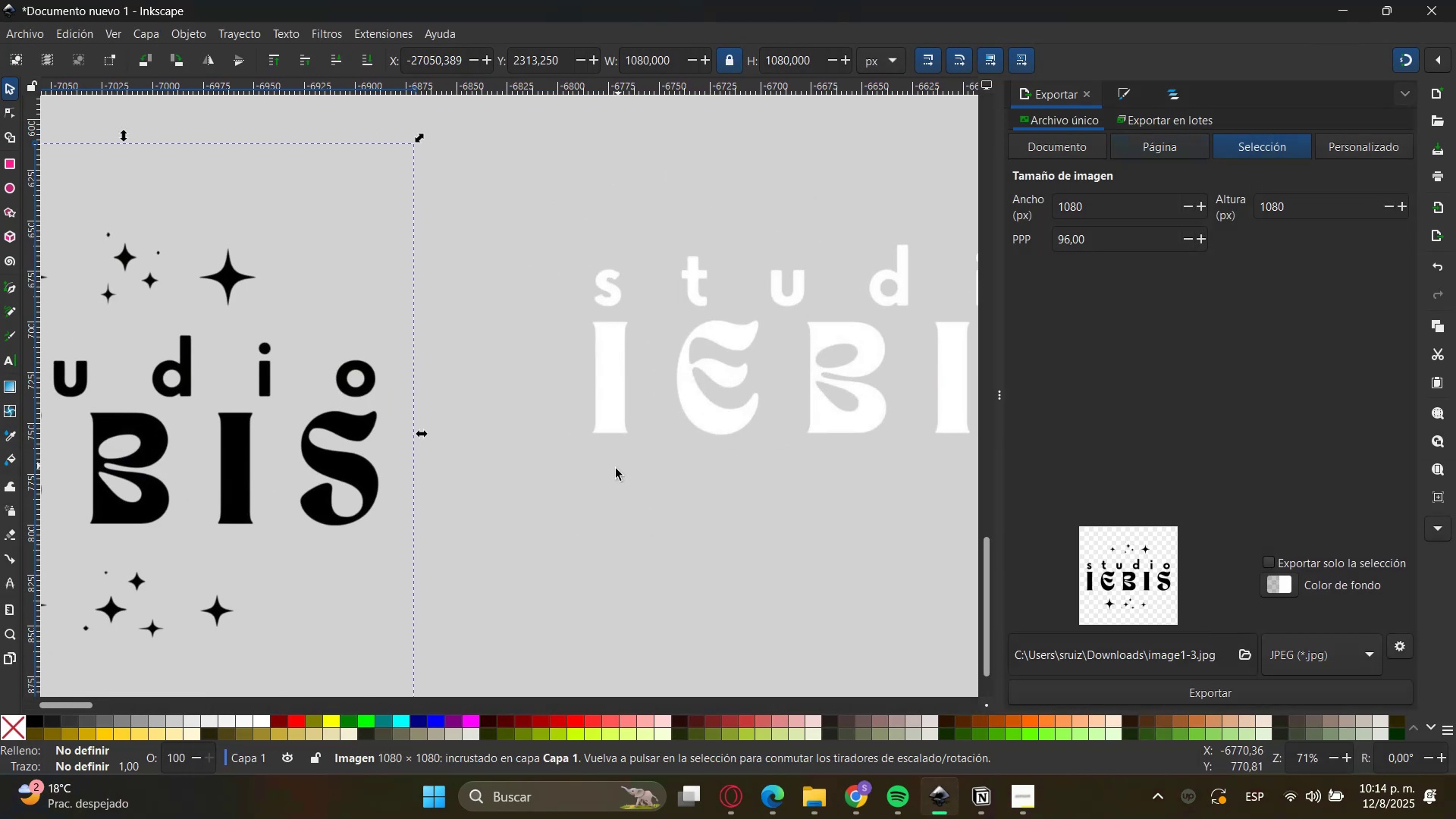 
key(Control+ControlLeft)
 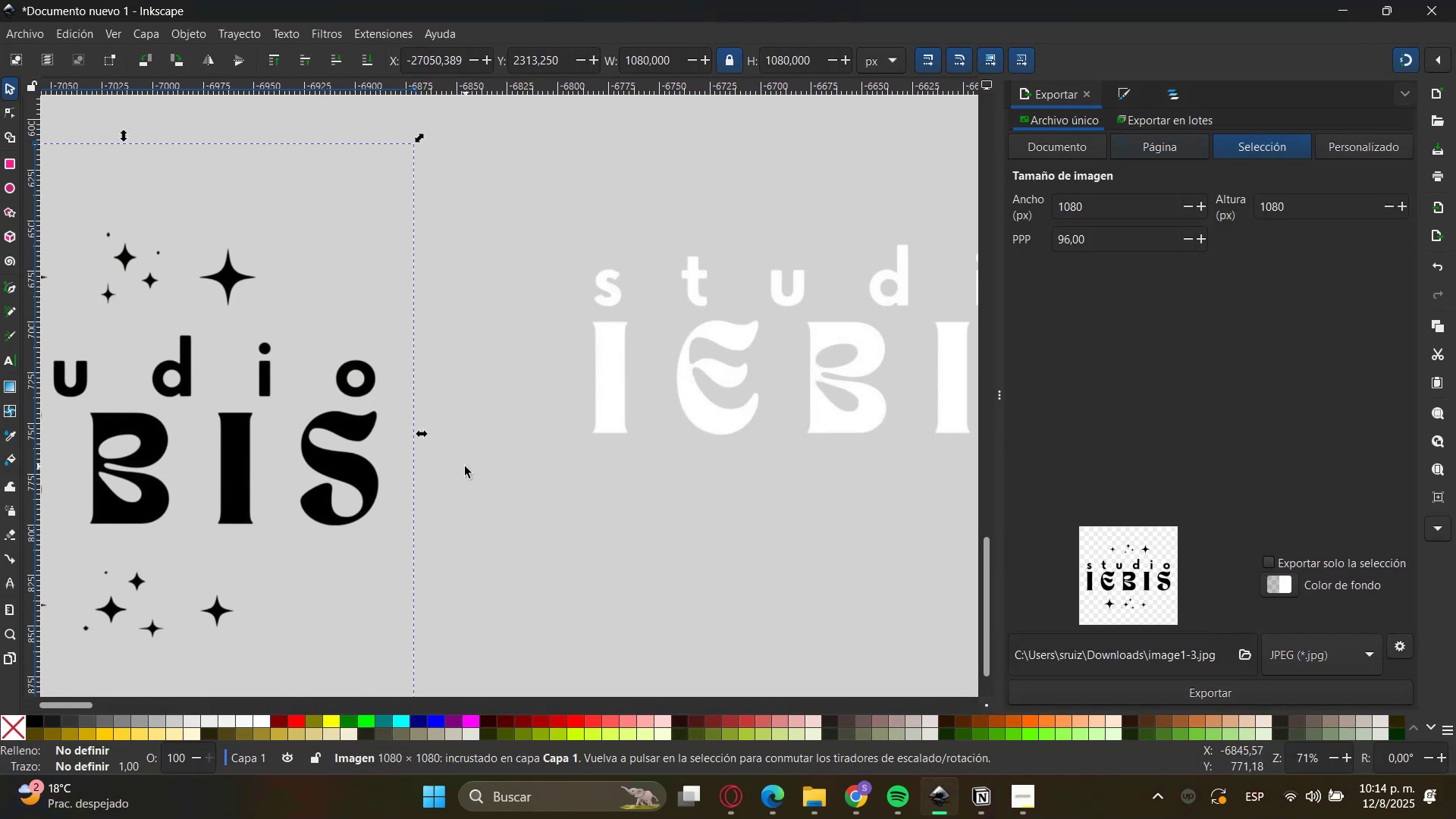 
scroll: coordinate [465, 466], scroll_direction: down, amount: 2.0
 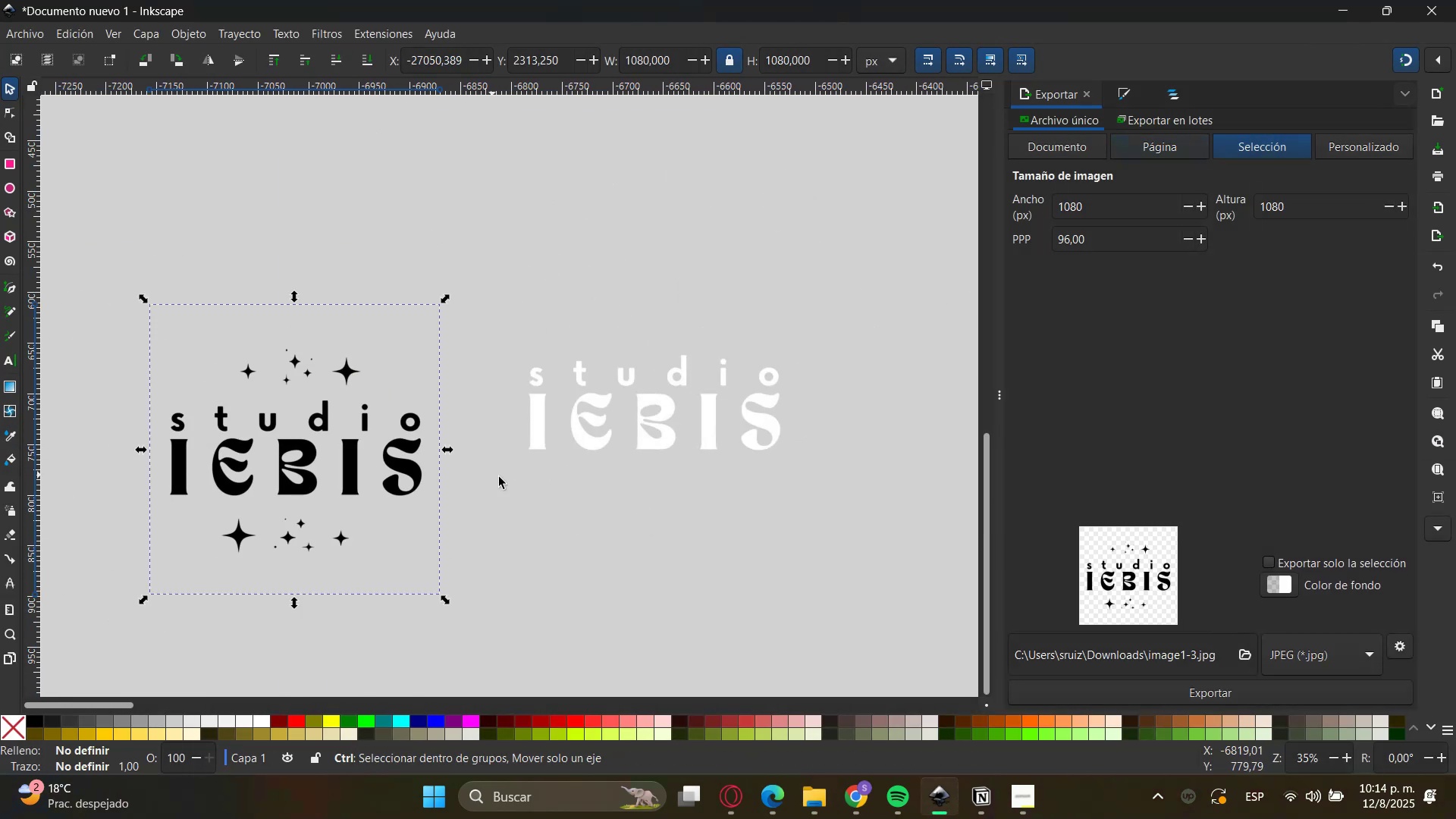 
left_click_drag(start_coordinate=[477, 495], to_coordinate=[1005, 309])
 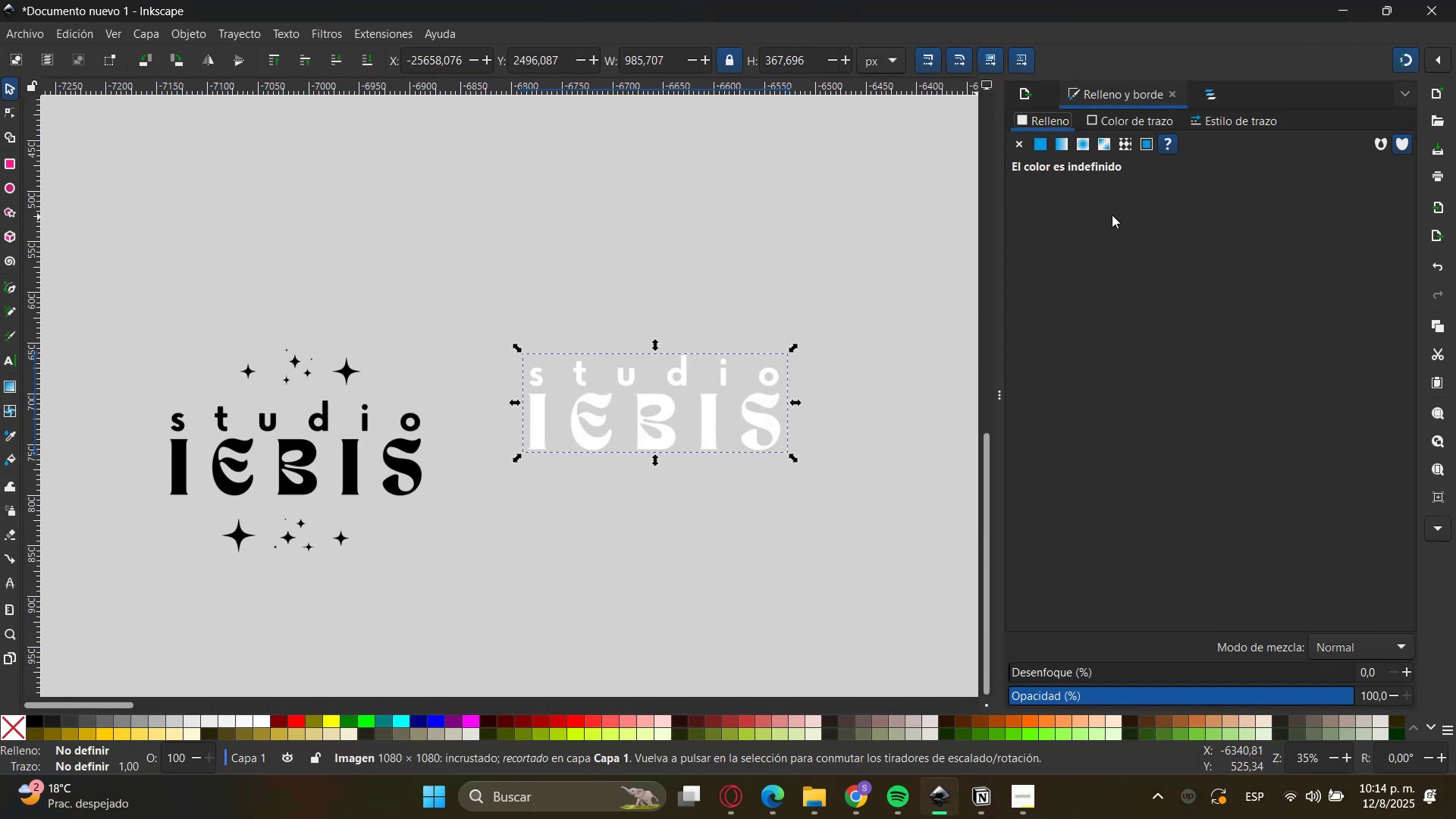 
left_click([1044, 143])
 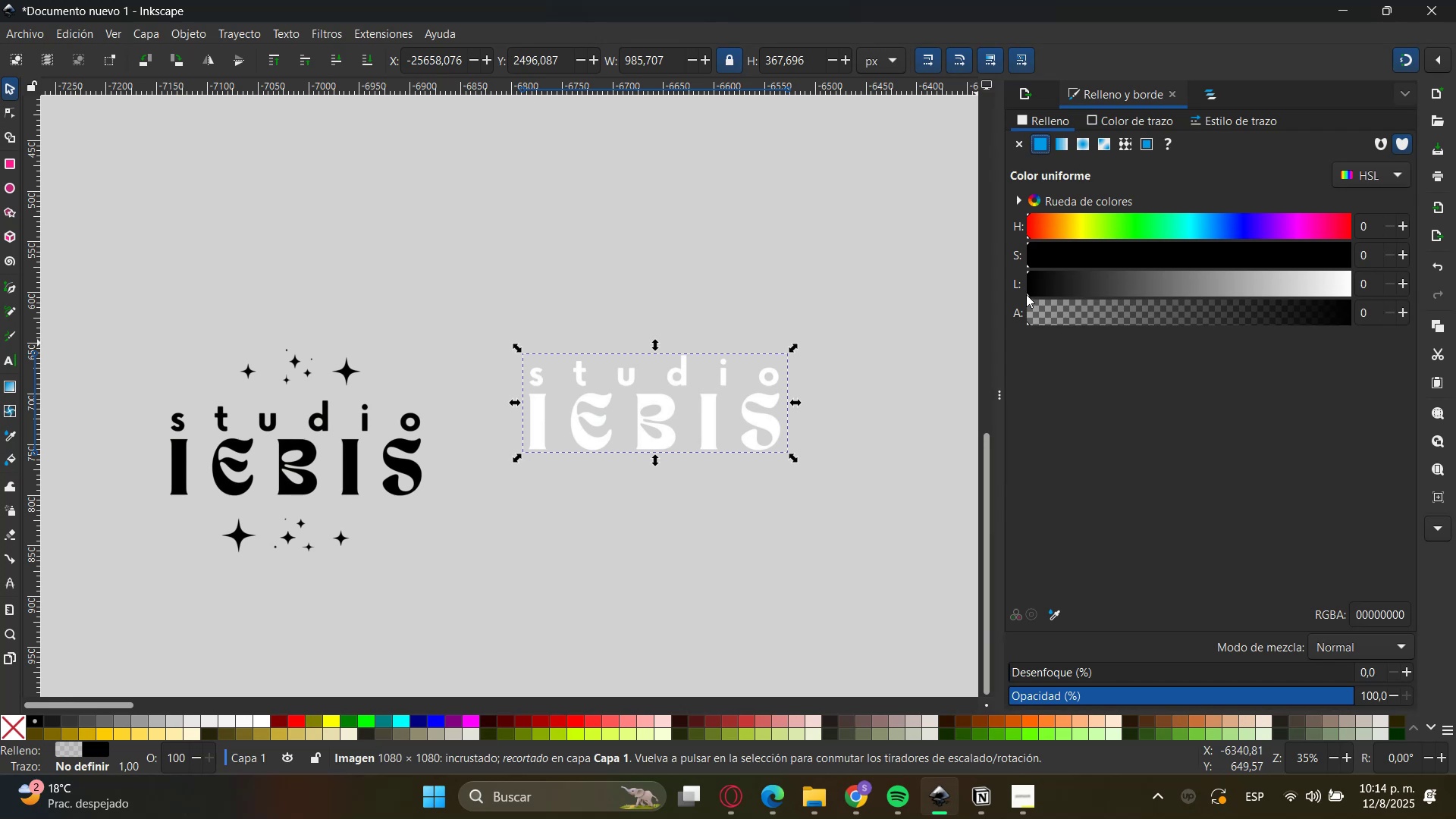 
left_click([1084, 311])
 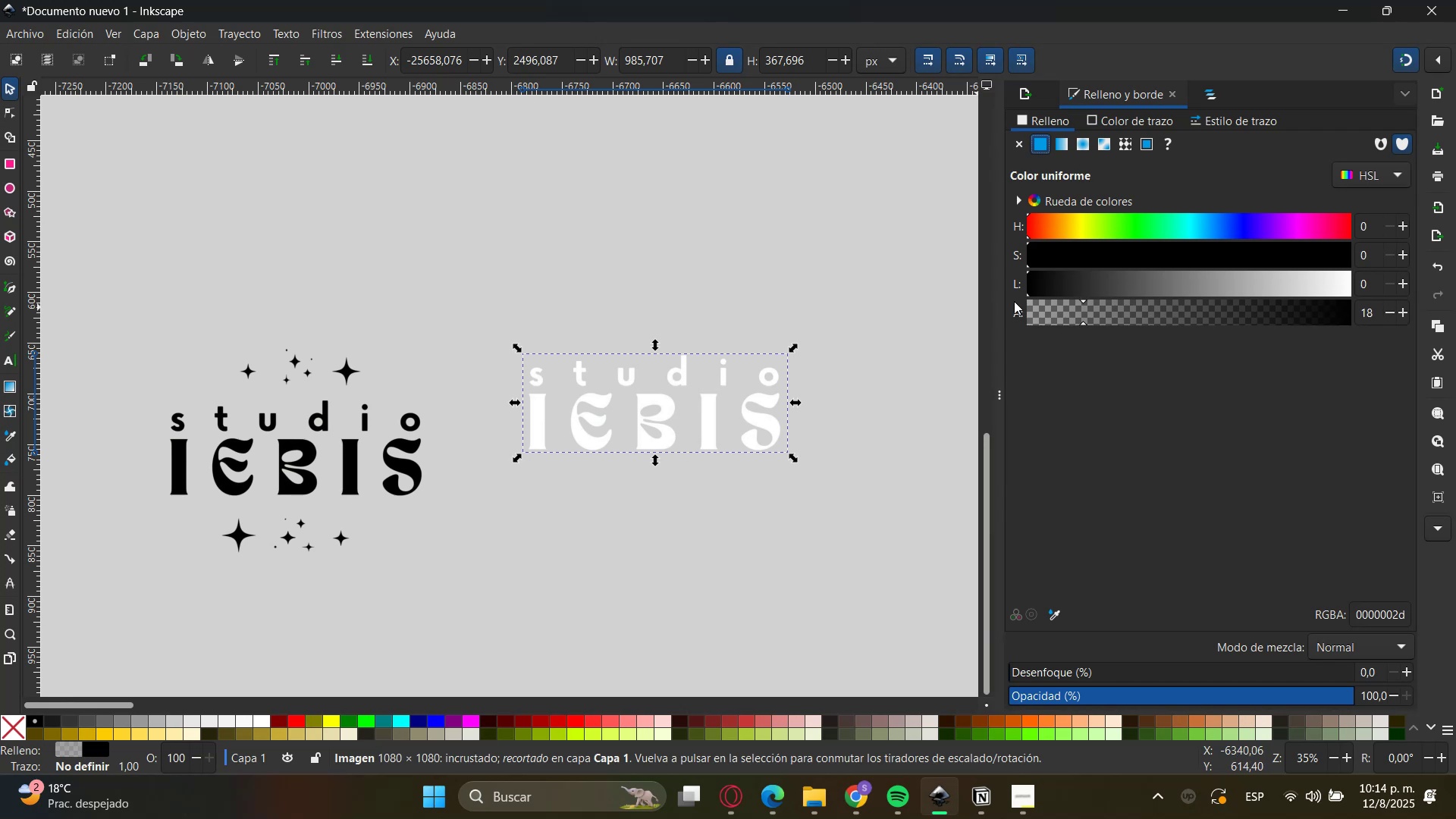 
left_click_drag(start_coordinate=[1107, 312], to_coordinate=[1190, 315])
 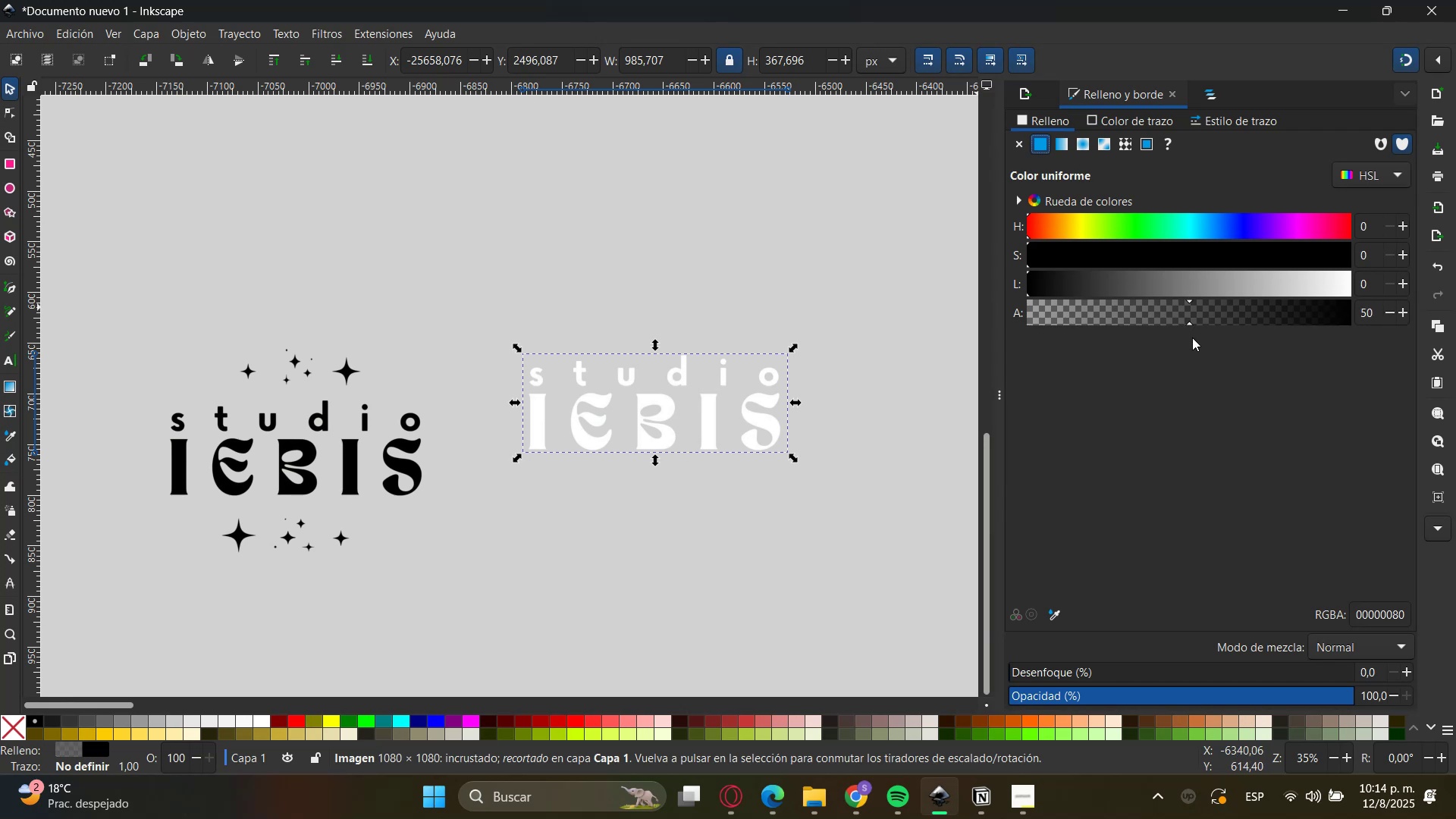 
left_click_drag(start_coordinate=[1119, 287], to_coordinate=[1127, 287])
 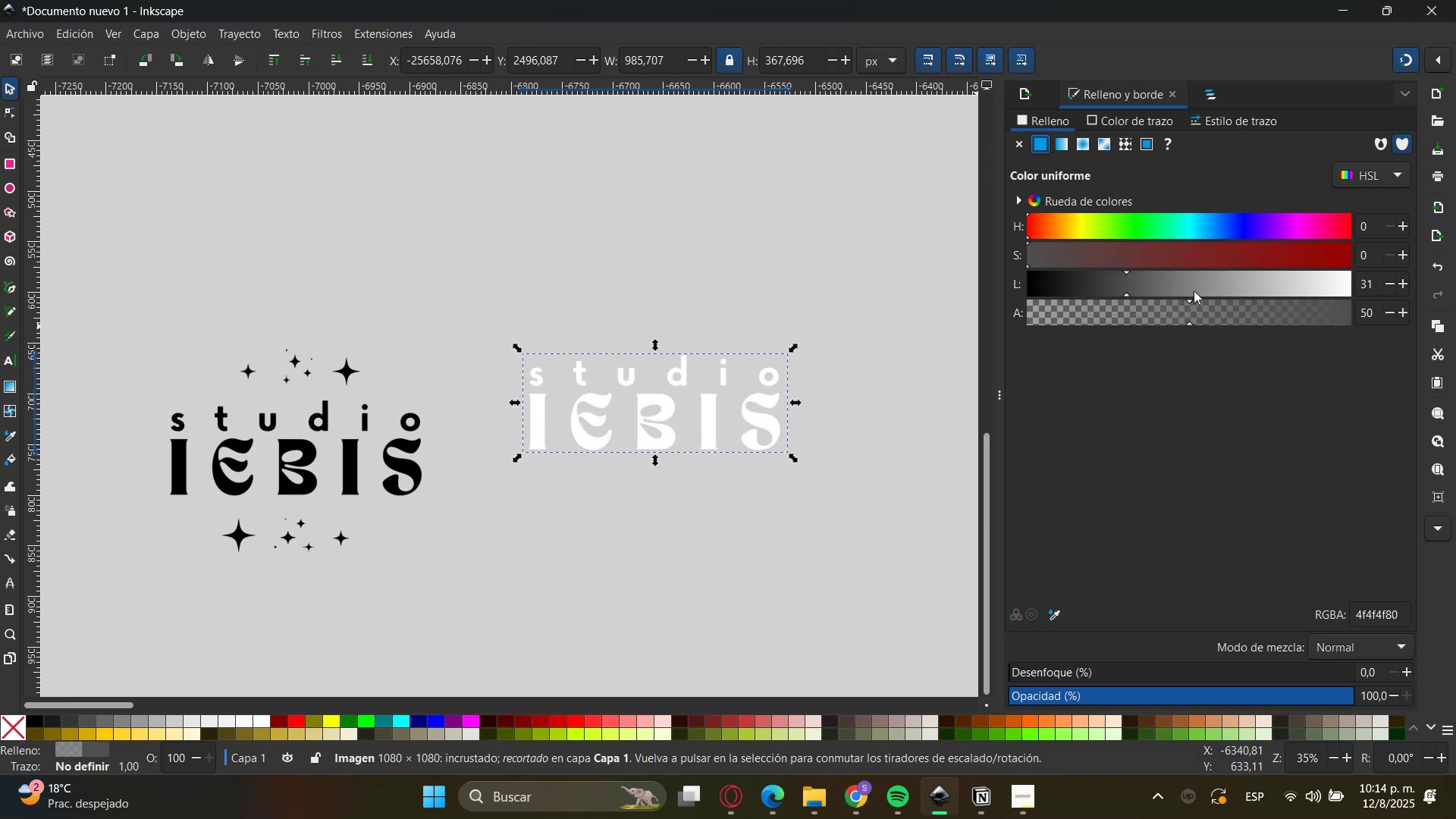 
left_click_drag(start_coordinate=[1100, 277], to_coordinate=[962, 284])
 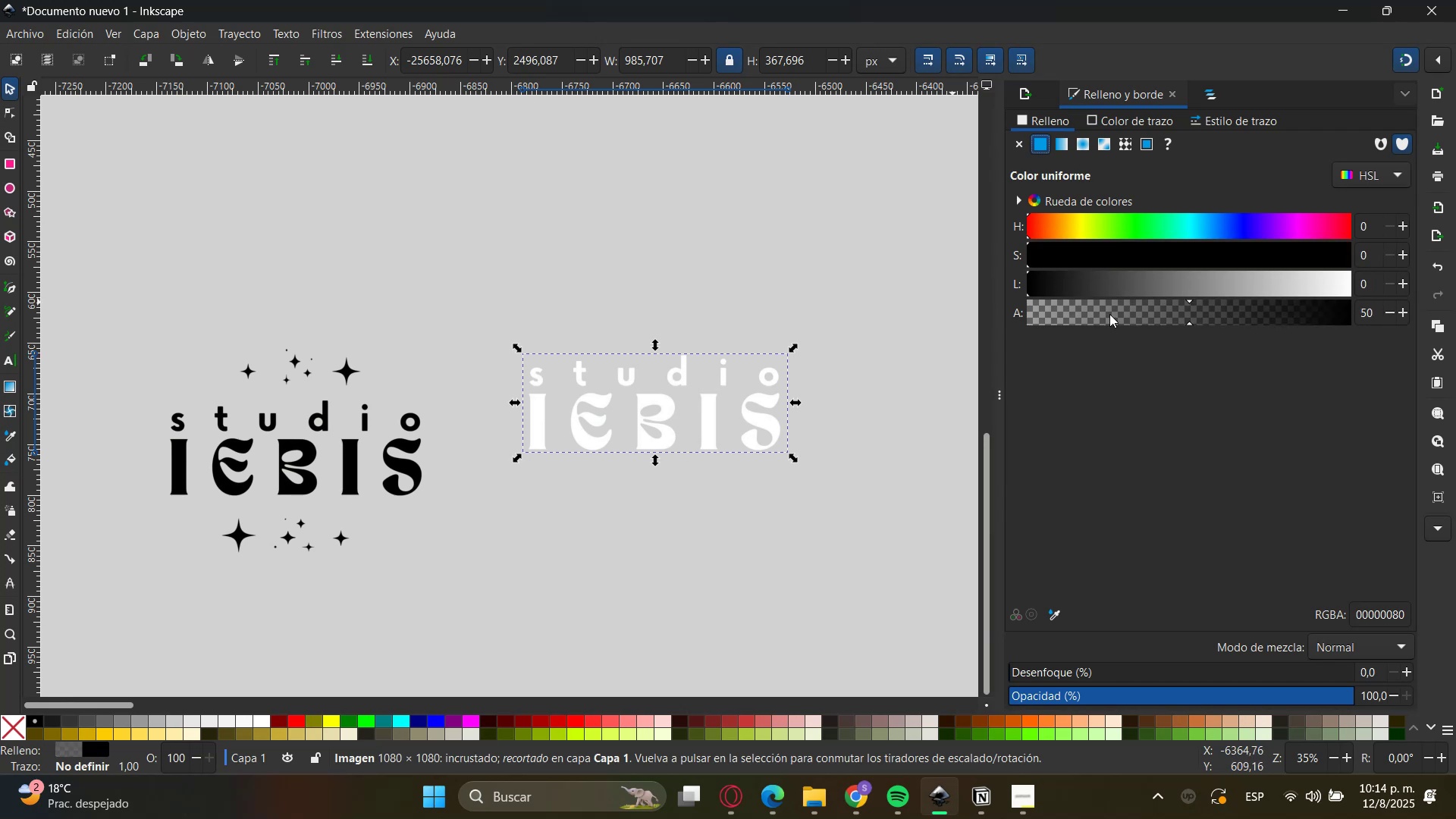 
left_click_drag(start_coordinate=[1183, 320], to_coordinate=[1288, 318])
 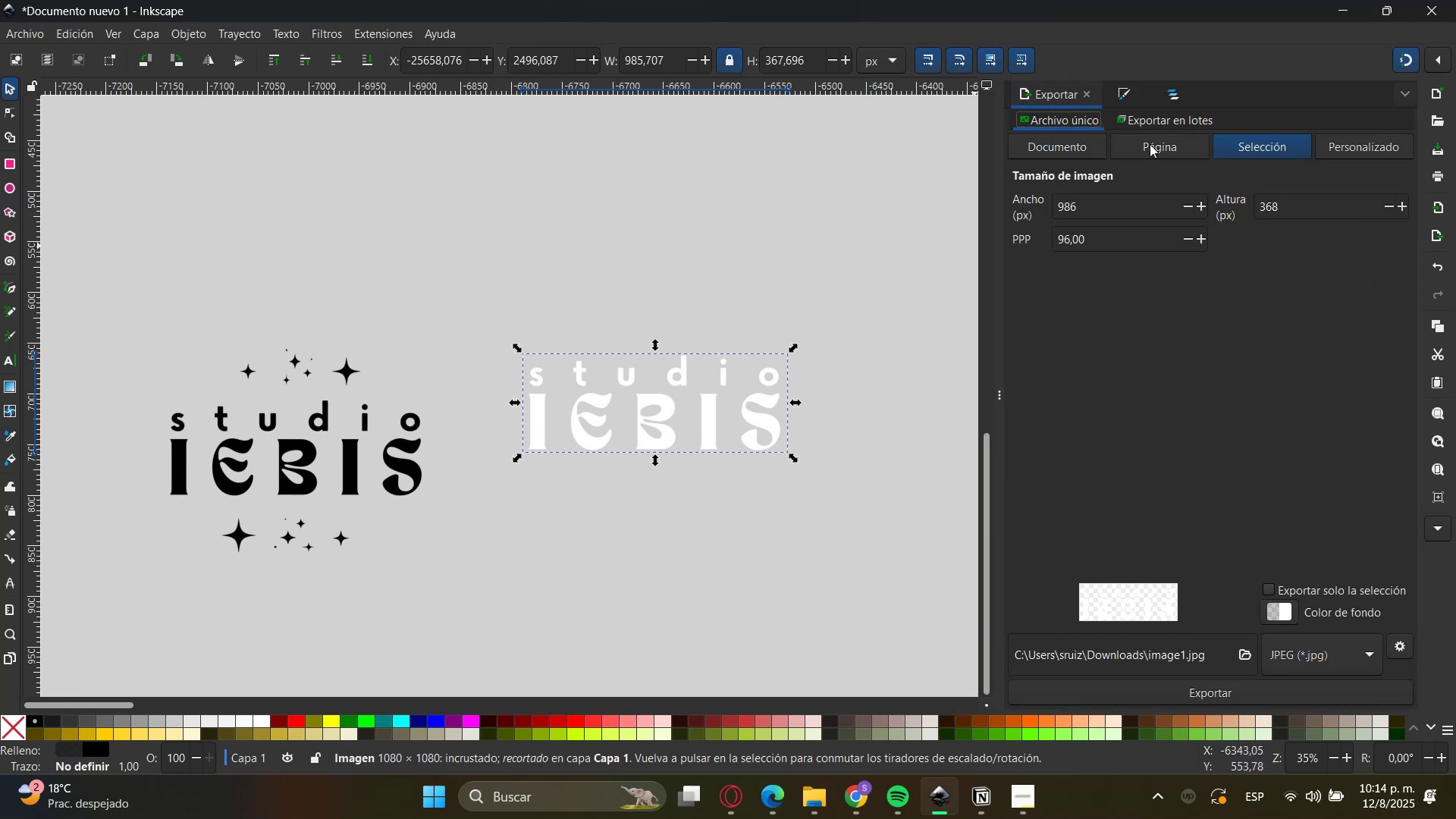 
left_click([1185, 100])
 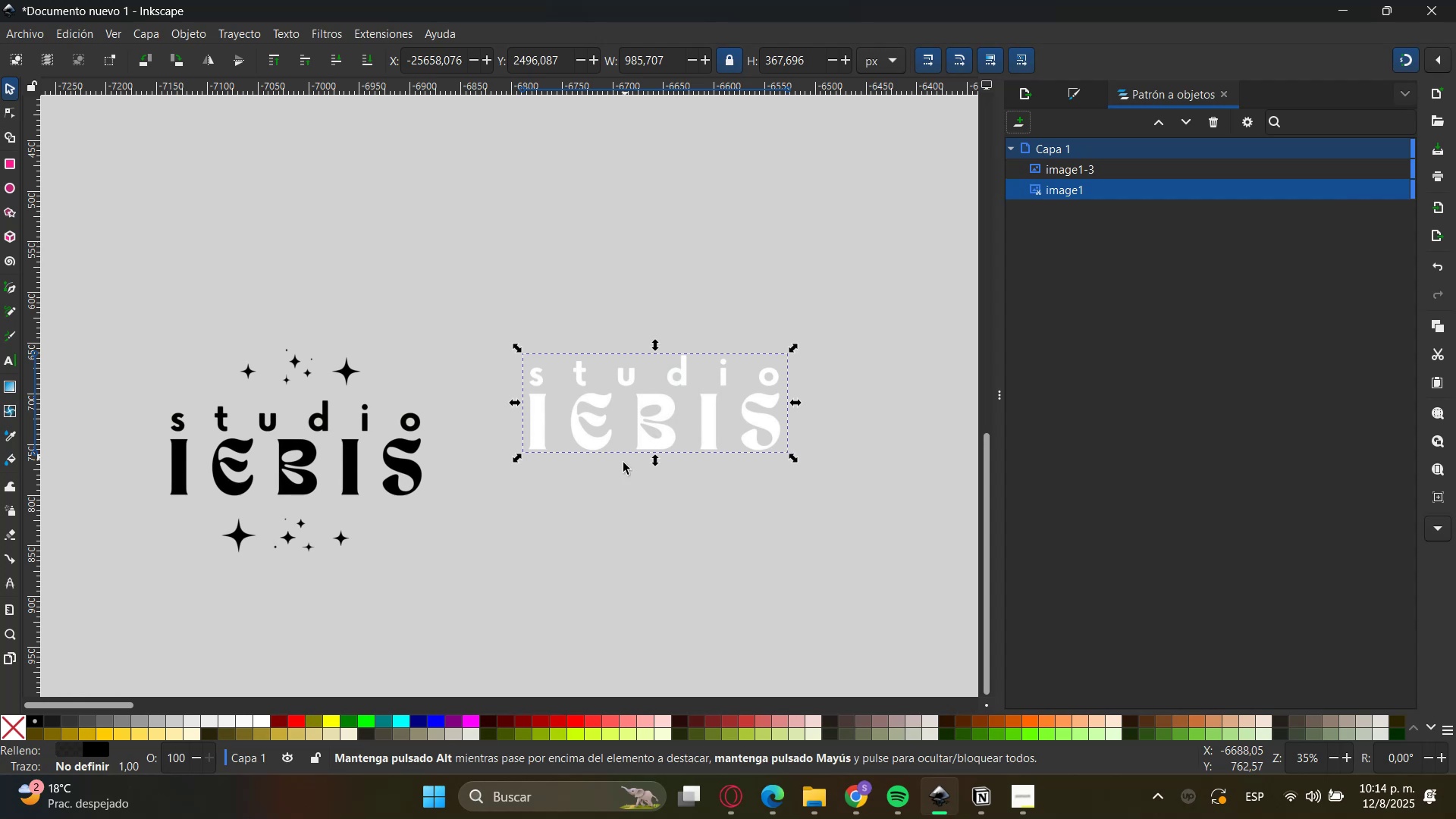 
left_click_drag(start_coordinate=[488, 559], to_coordinate=[498, 557])
 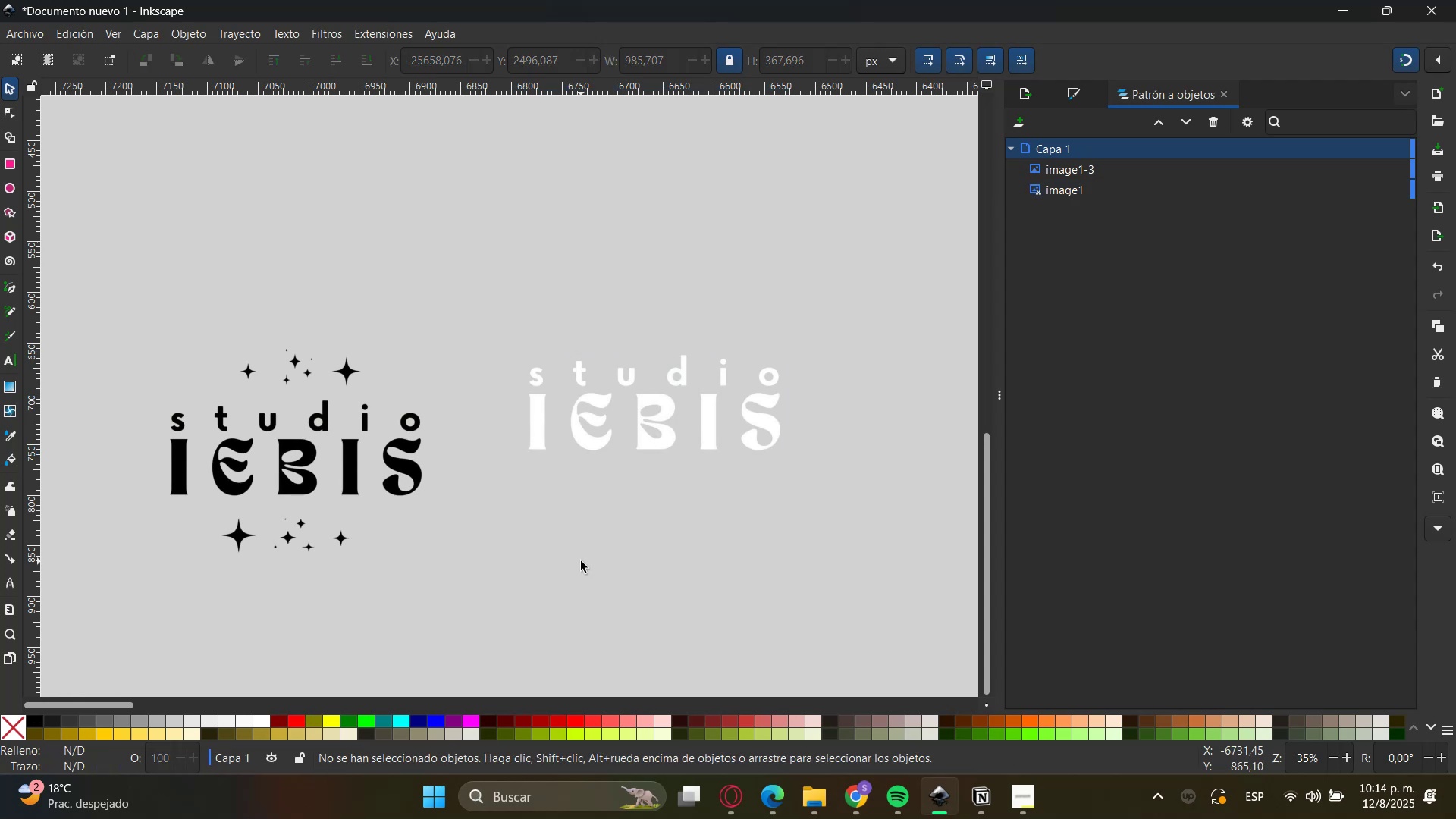 
left_click_drag(start_coordinate=[501, 510], to_coordinate=[847, 293])
 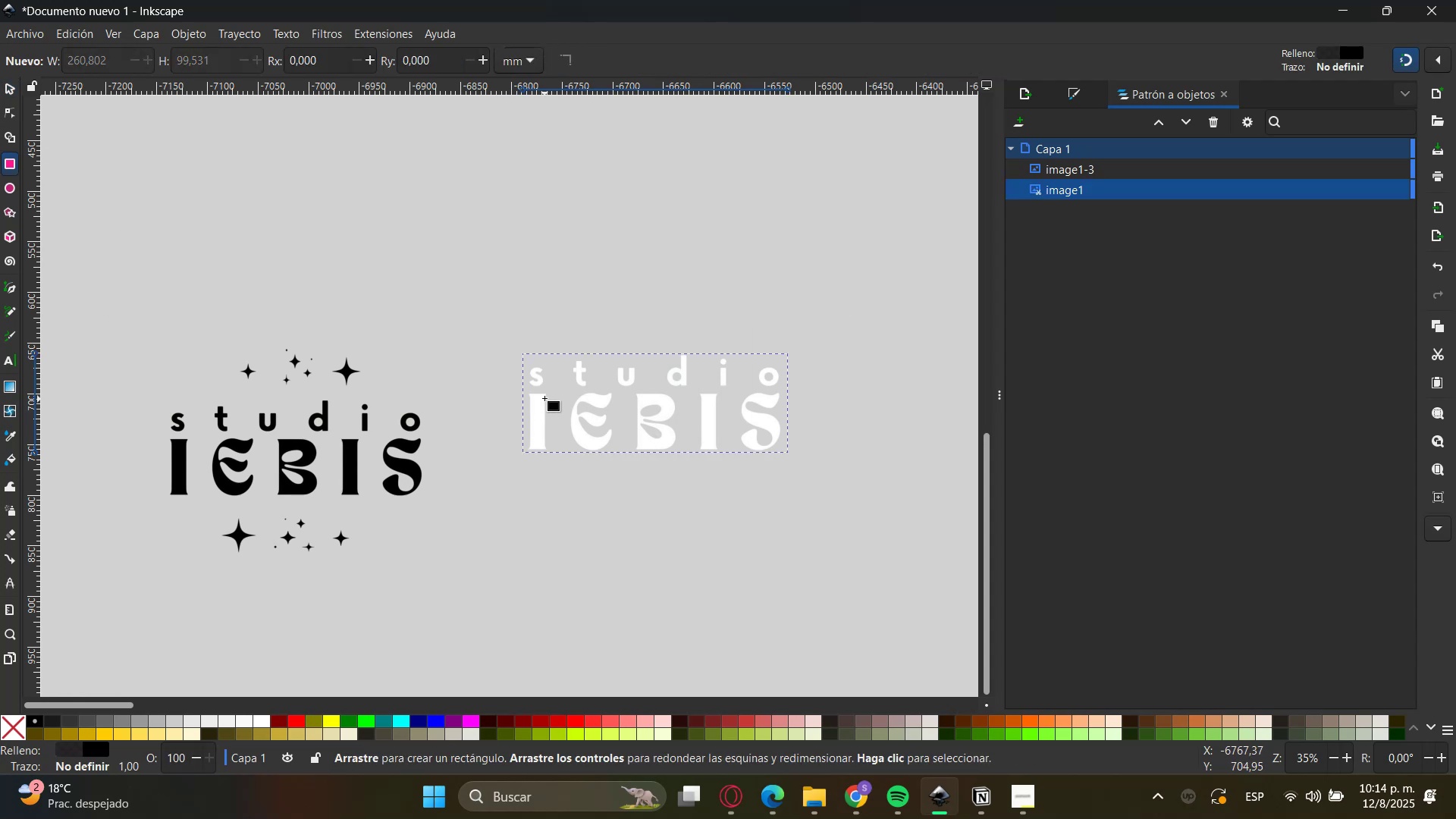 
left_click_drag(start_coordinate=[523, 358], to_coordinate=[791, 453])
 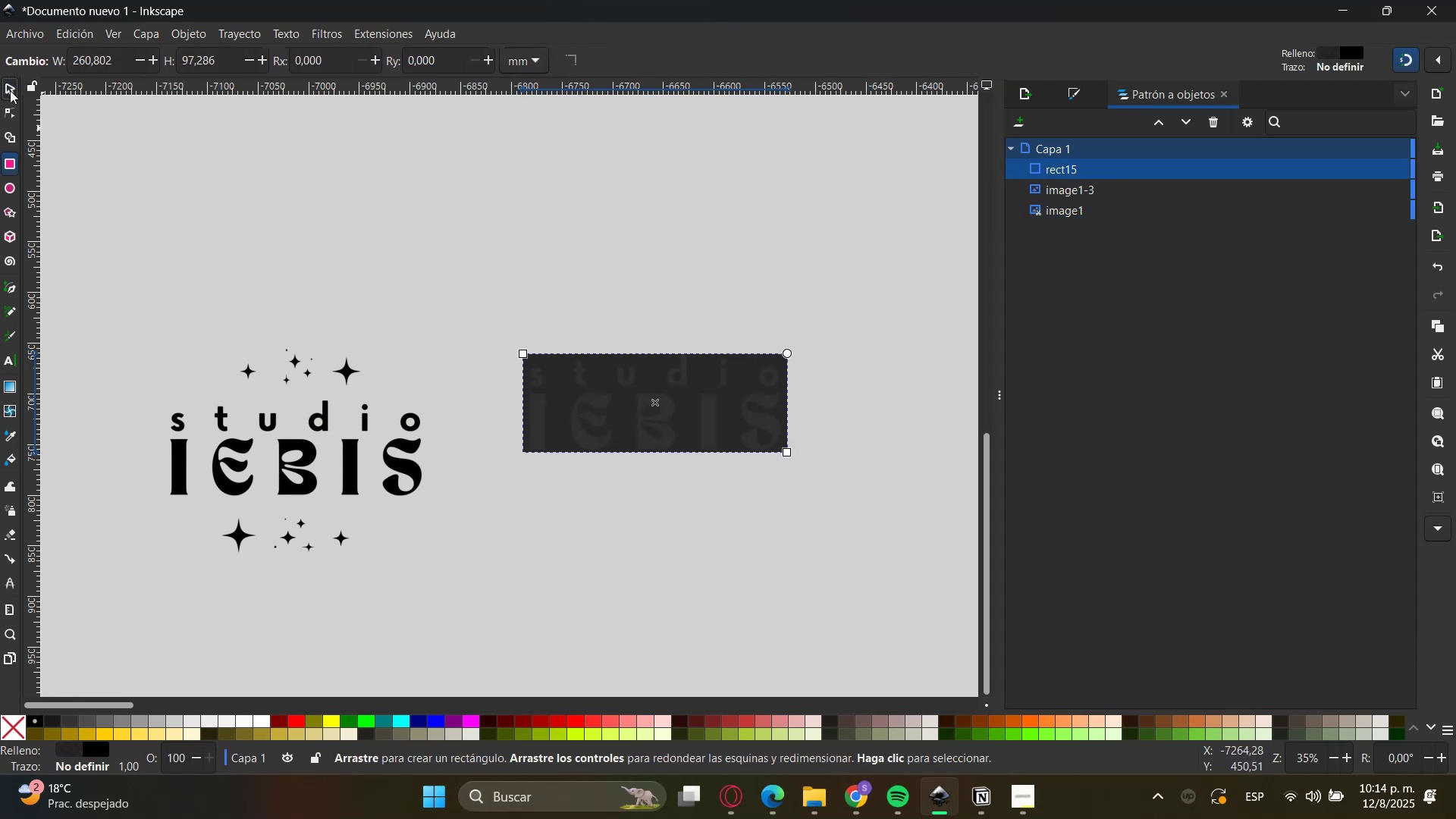 
left_click_drag(start_coordinate=[636, 391], to_coordinate=[272, 444])
 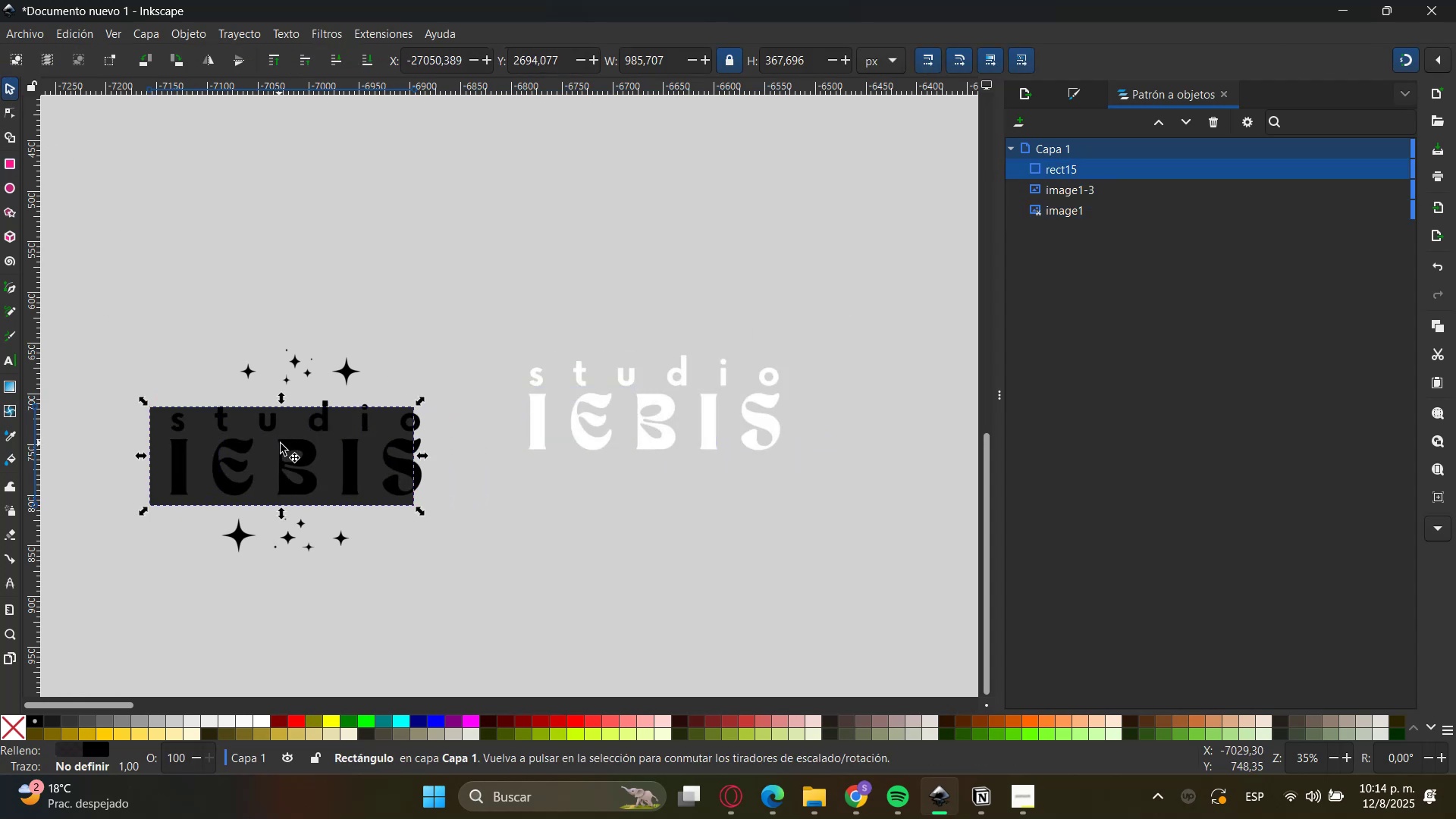 
hold_key(key=ControlLeft, duration=0.98)
scroll: coordinate [469, 467], scroll_direction: up, amount: 4.0
 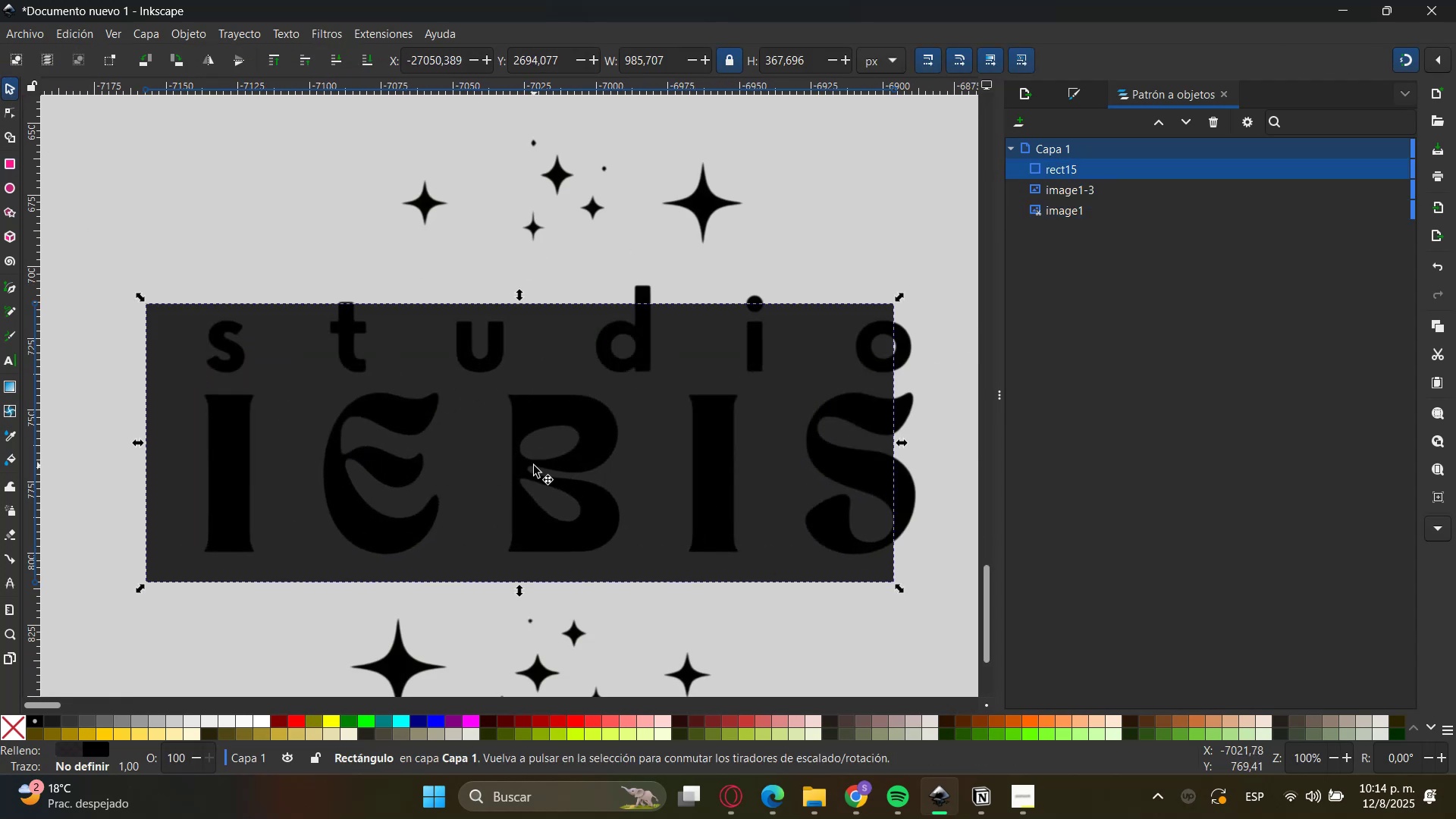 
left_click_drag(start_coordinate=[532, 466], to_coordinate=[570, 441])
 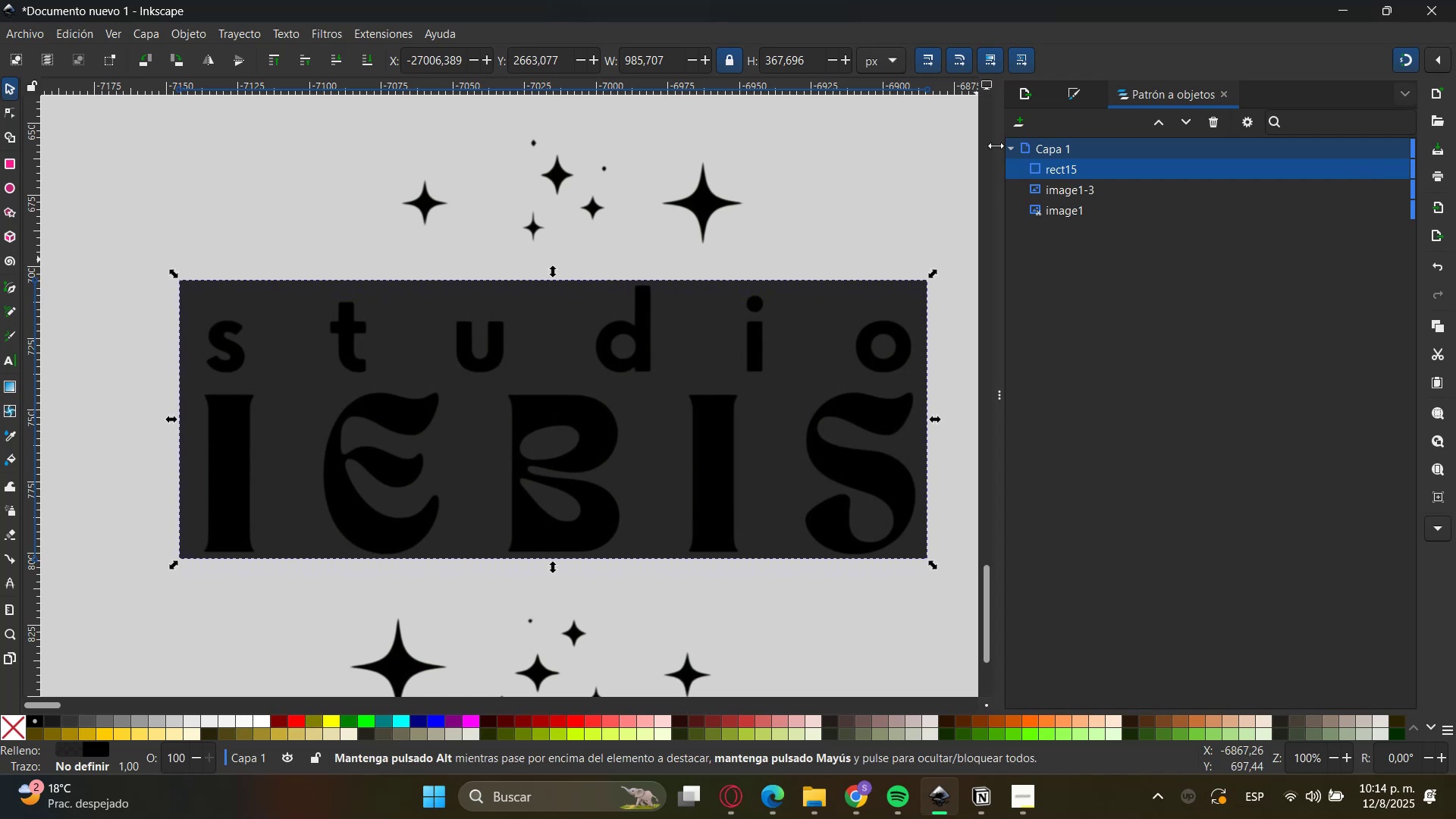 
left_click([1031, 102])
 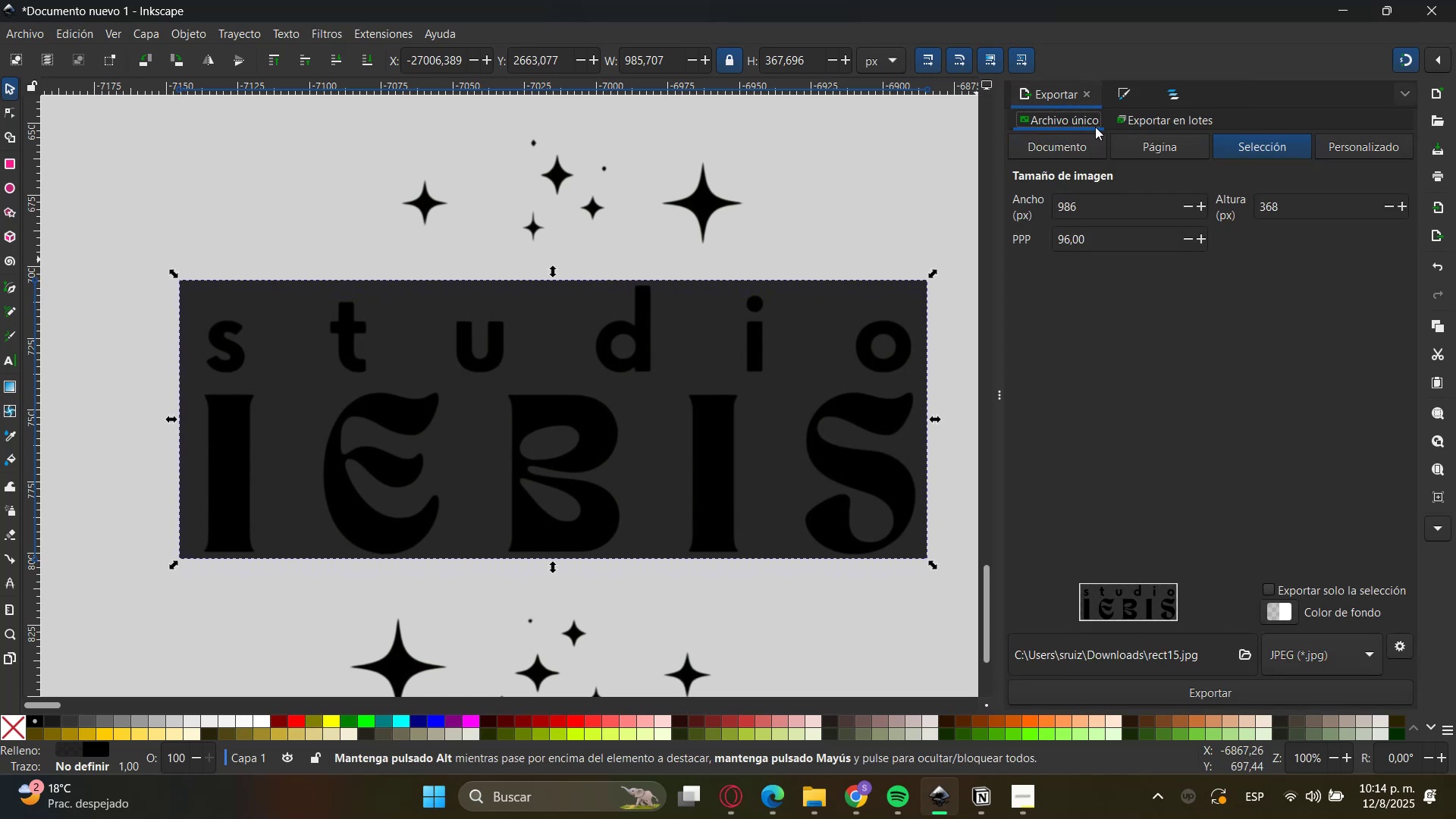 
left_click([1124, 108])
 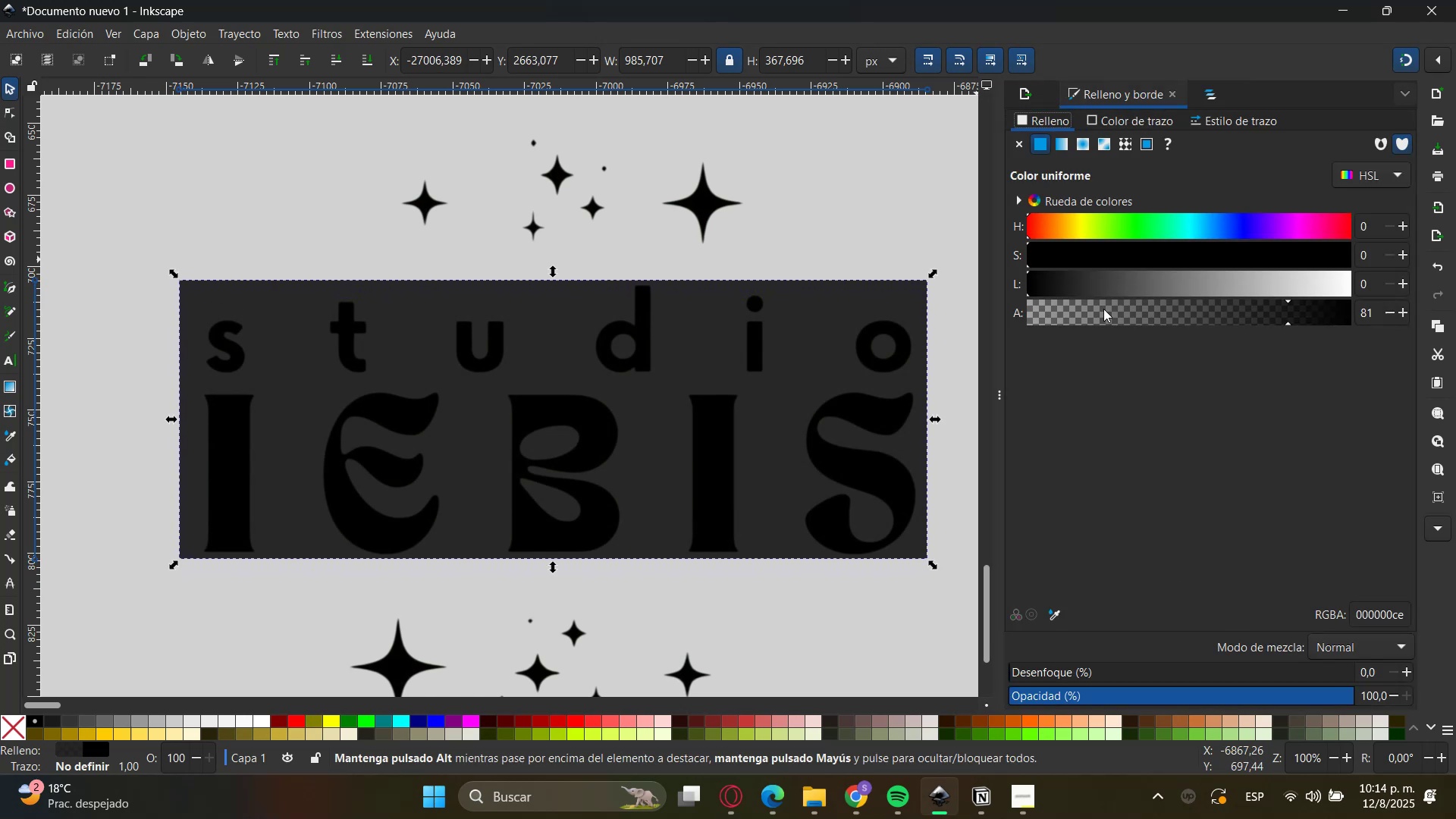 
left_click_drag(start_coordinate=[1094, 325], to_coordinate=[743, 357])
 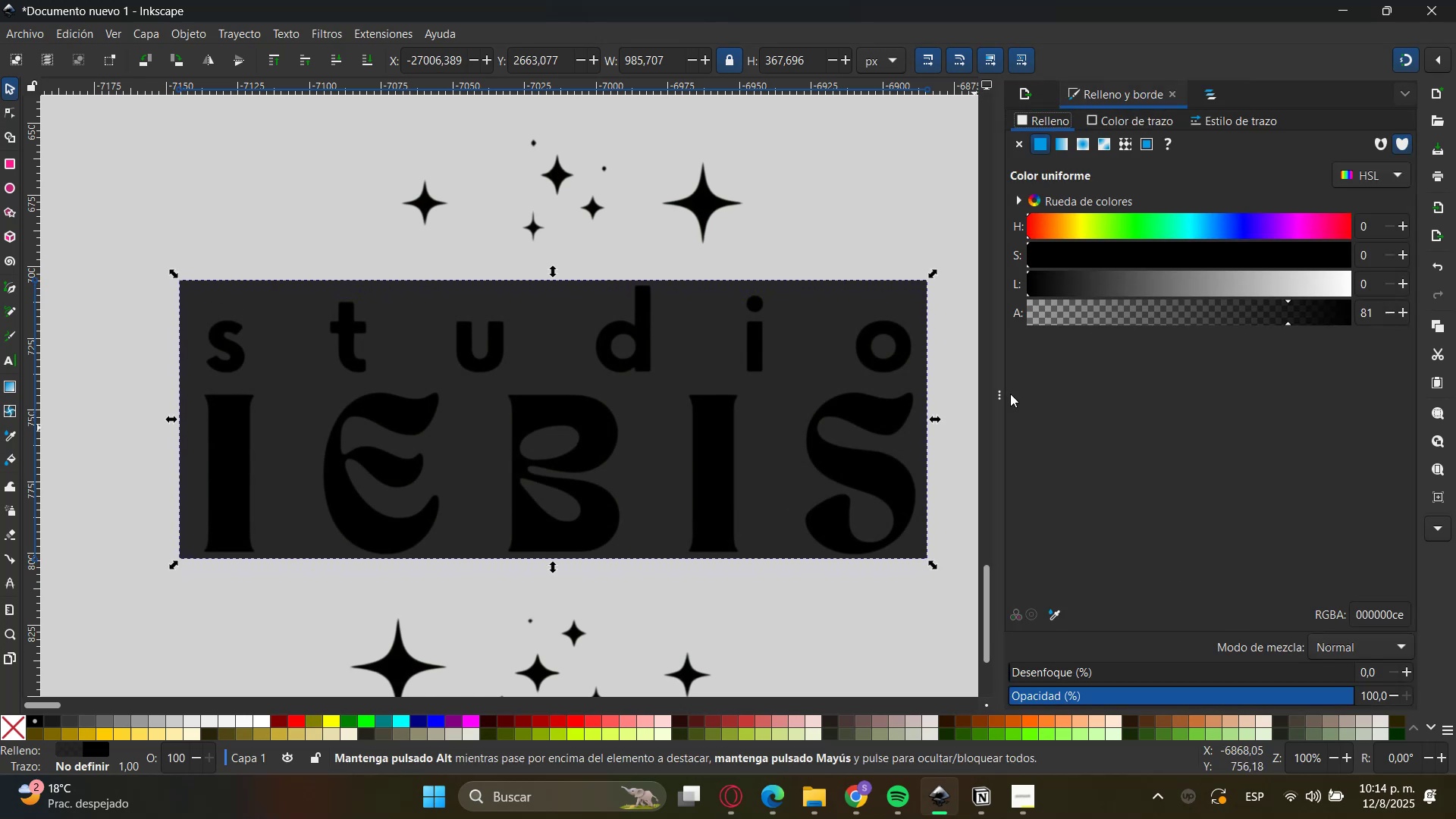 
left_click_drag(start_coordinate=[1108, 304], to_coordinate=[794, 327])
 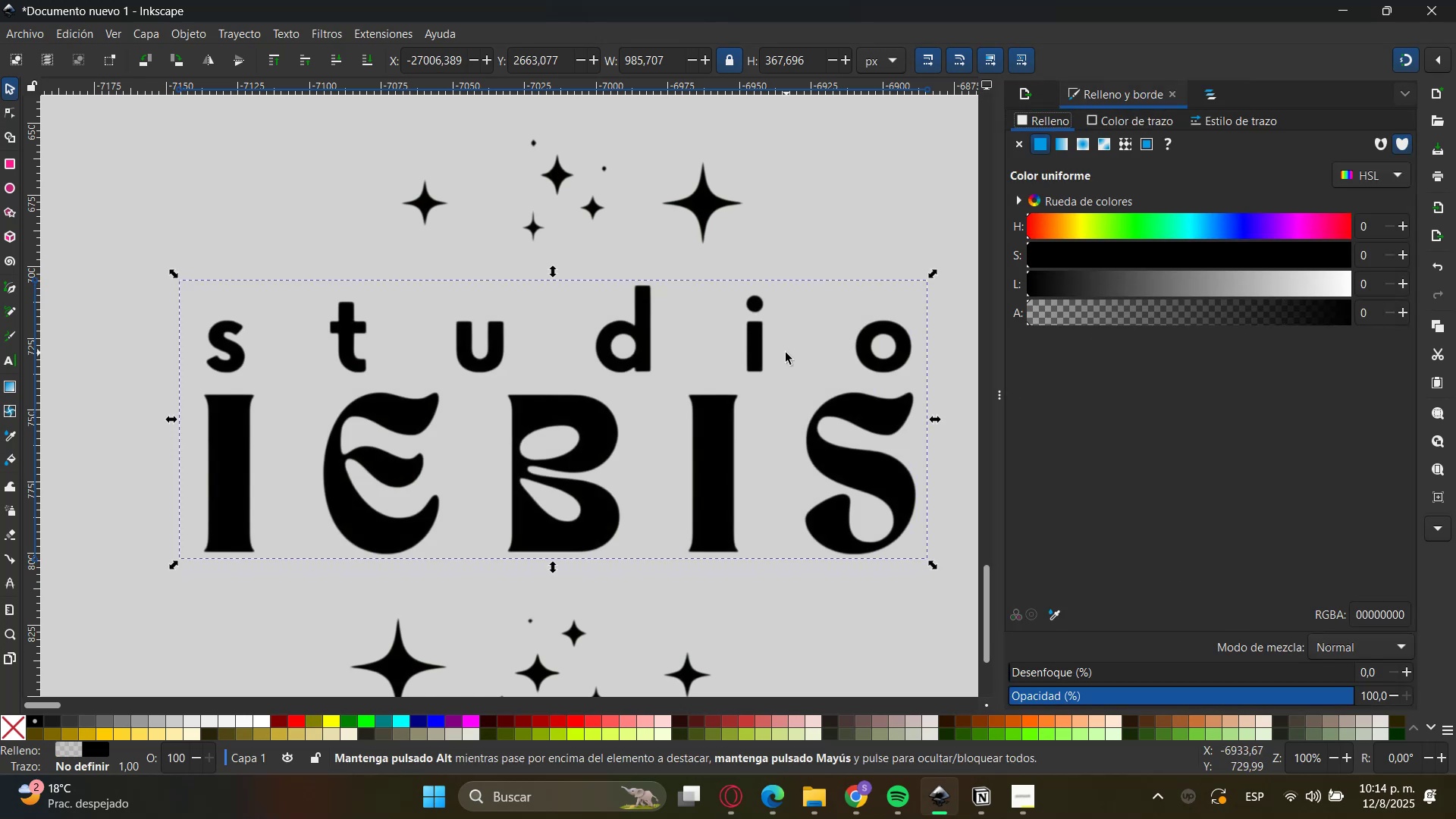 
hold_key(key=ShiftLeft, duration=0.78)
left_click([601, 447])
 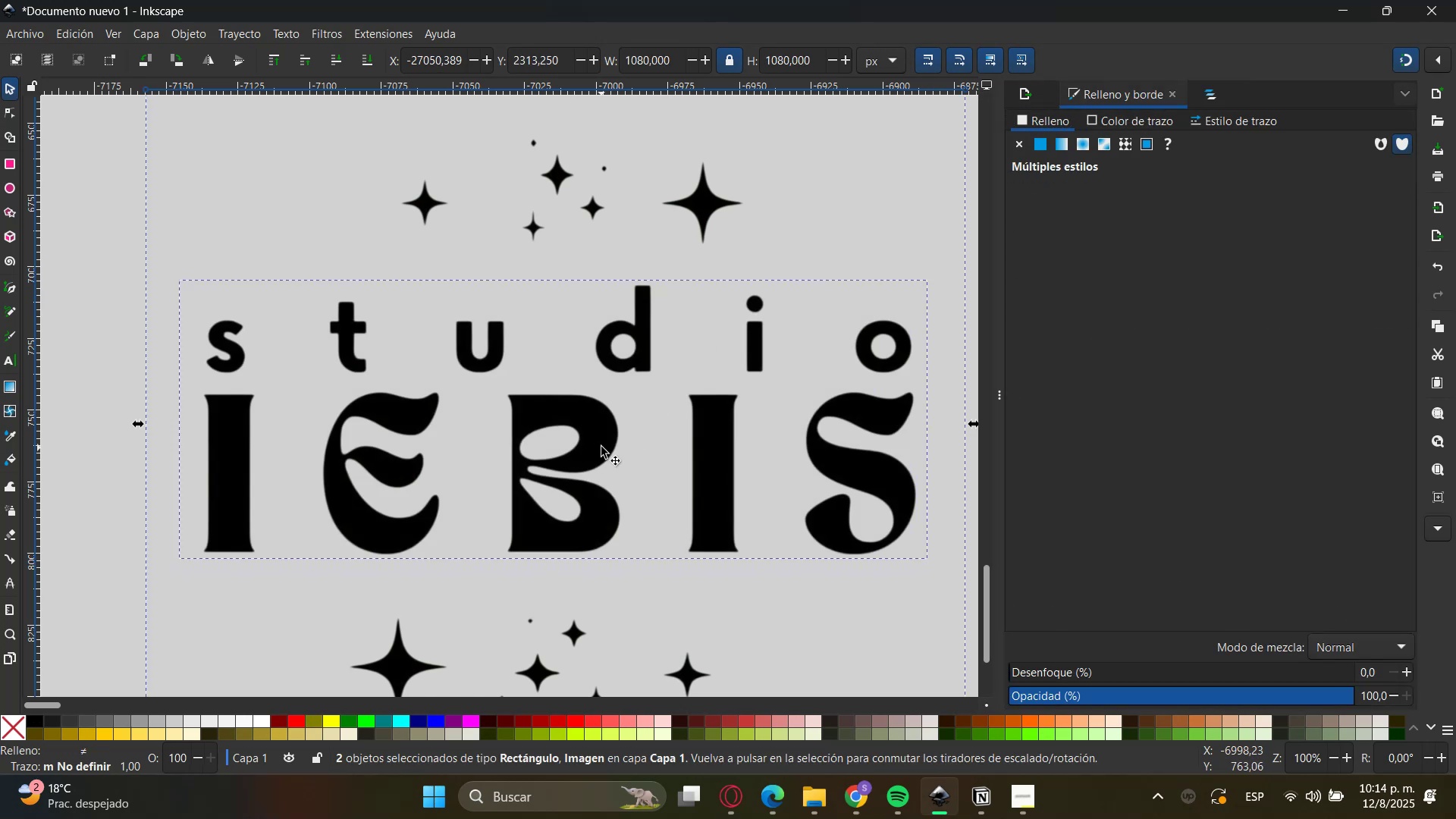 
right_click([601, 447])
 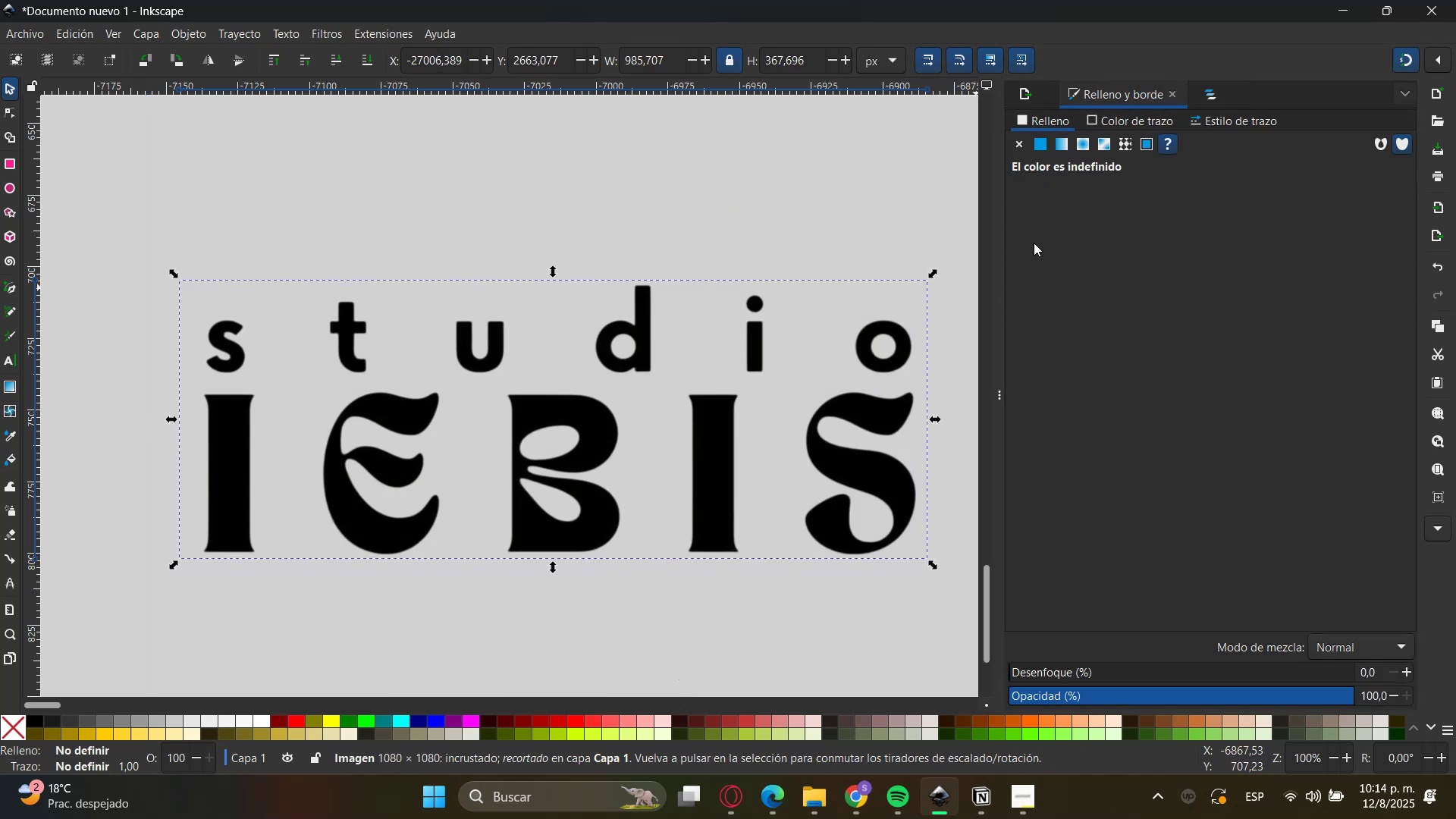 
left_click([1015, 94])
 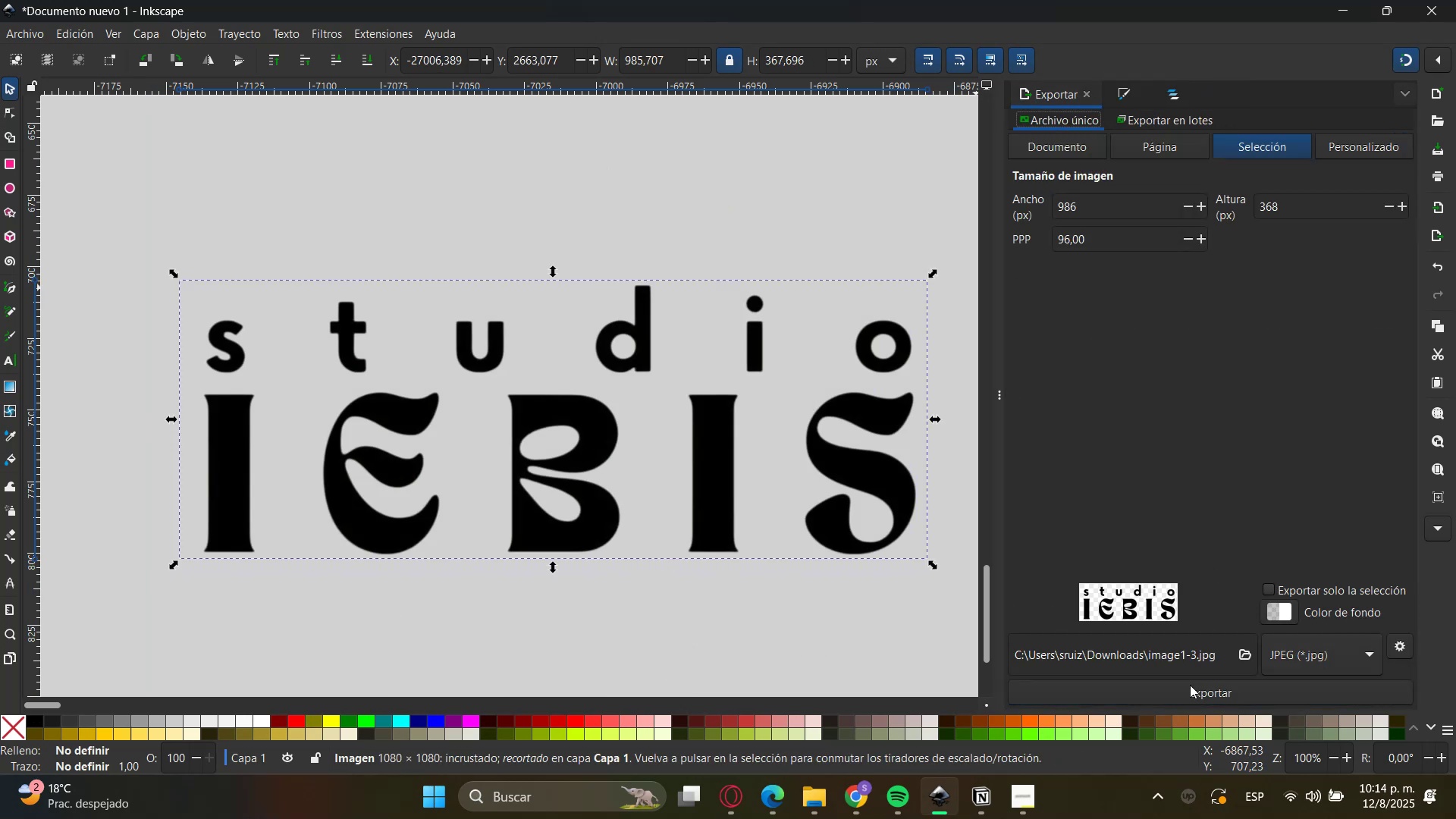 
double_click([1178, 698])
 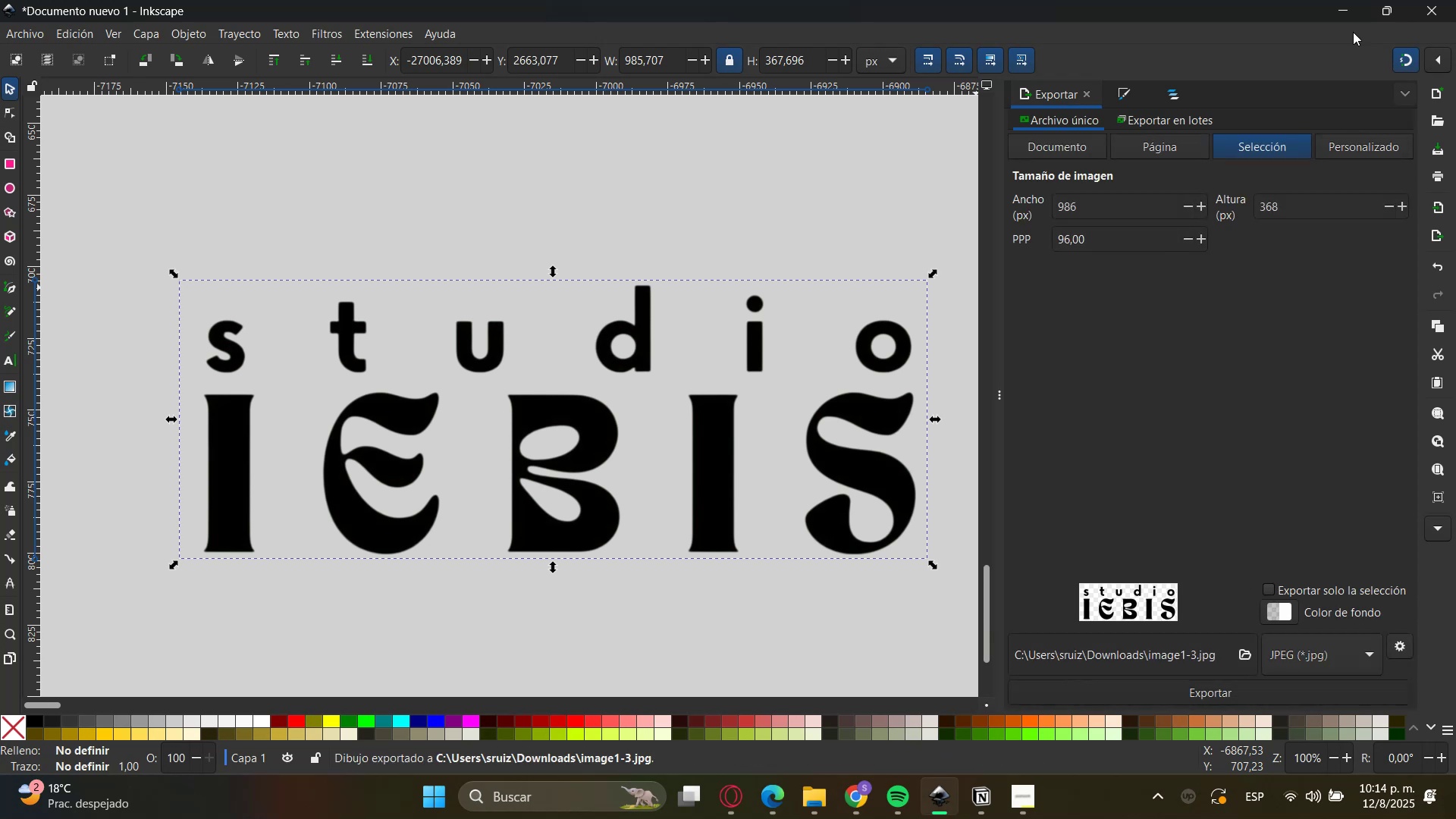 
left_click([1363, 0])
 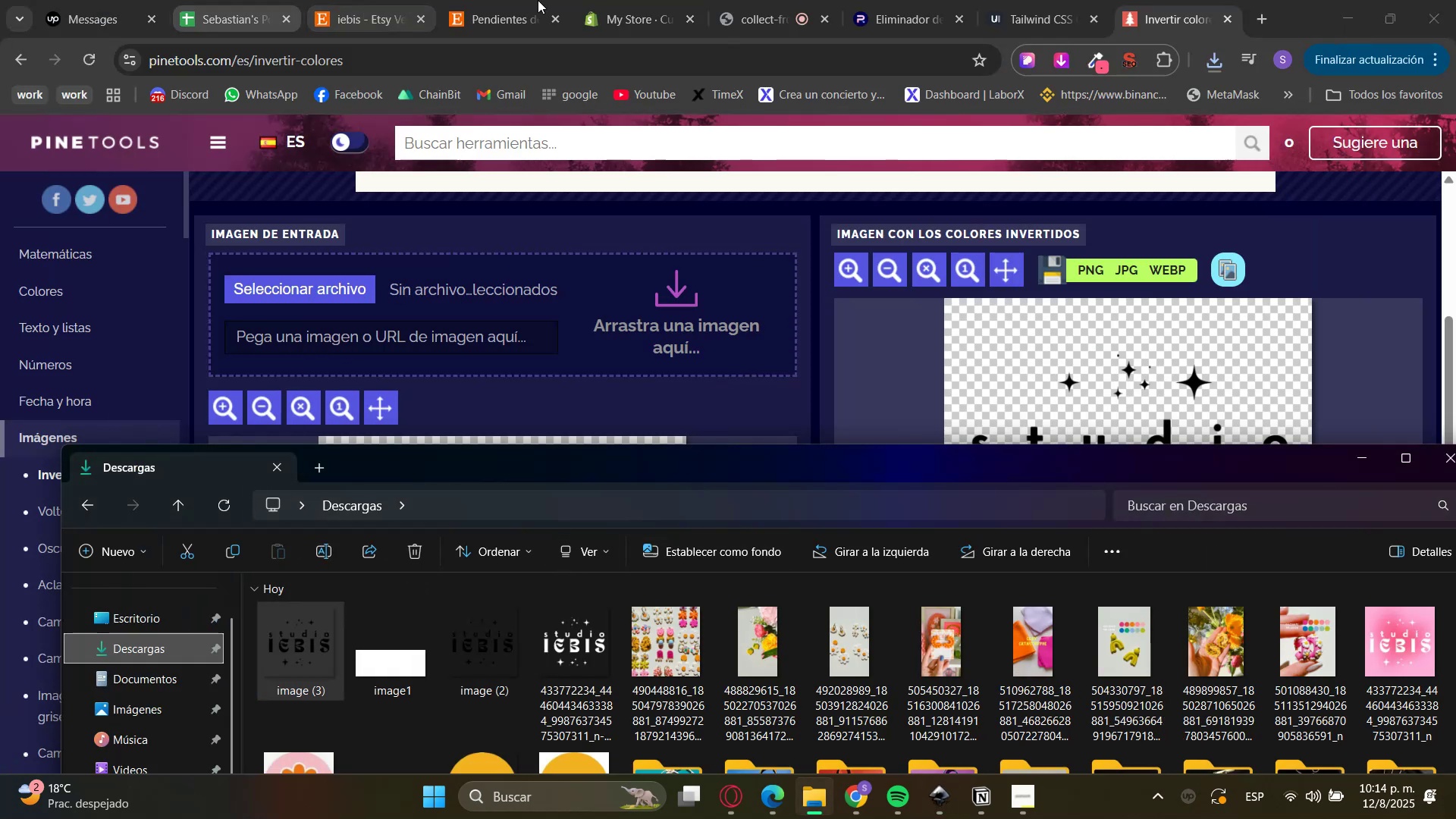 
left_click([646, 0])
 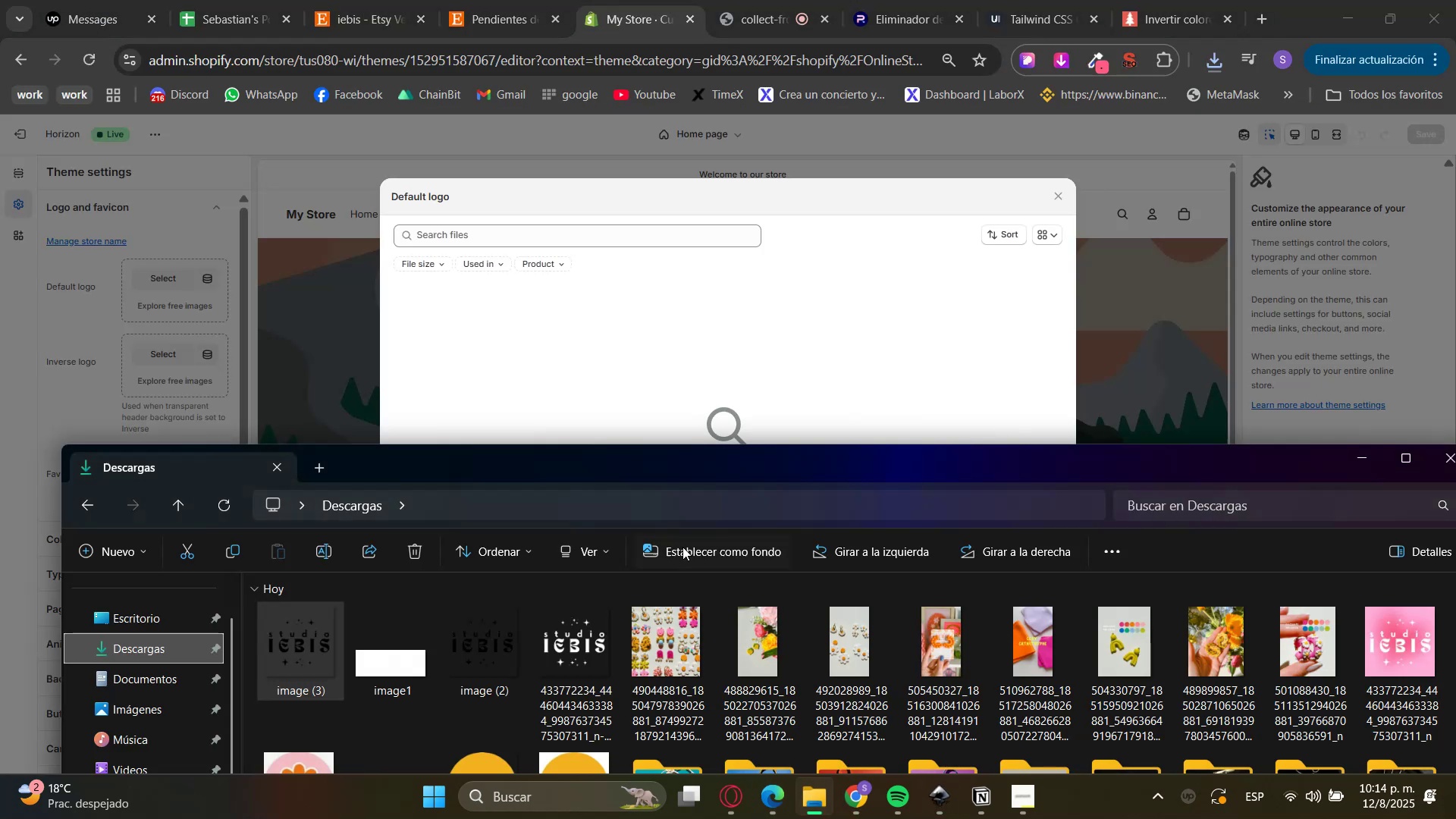 
left_click([141, 653])
 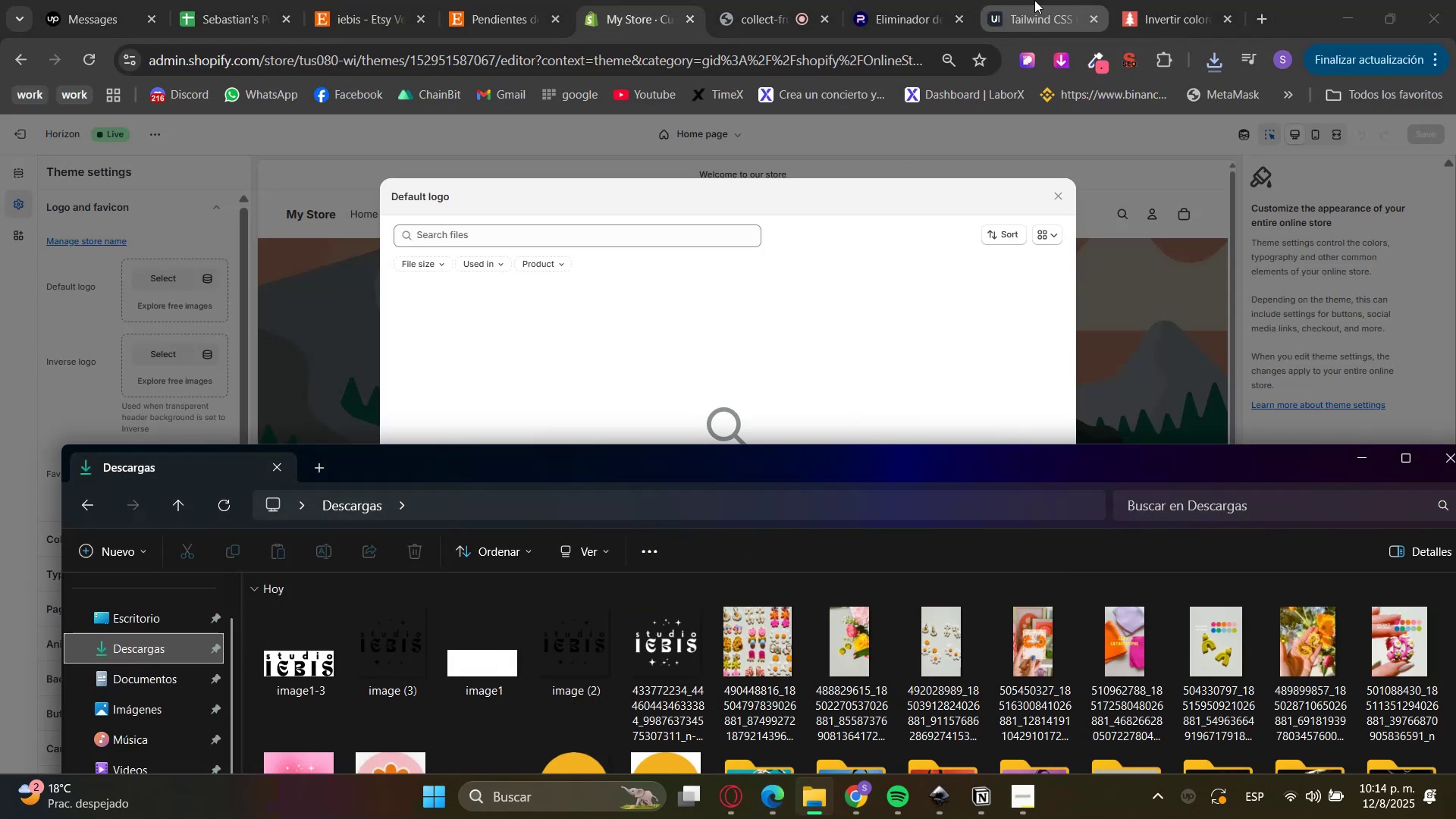 
left_click([846, 0])
 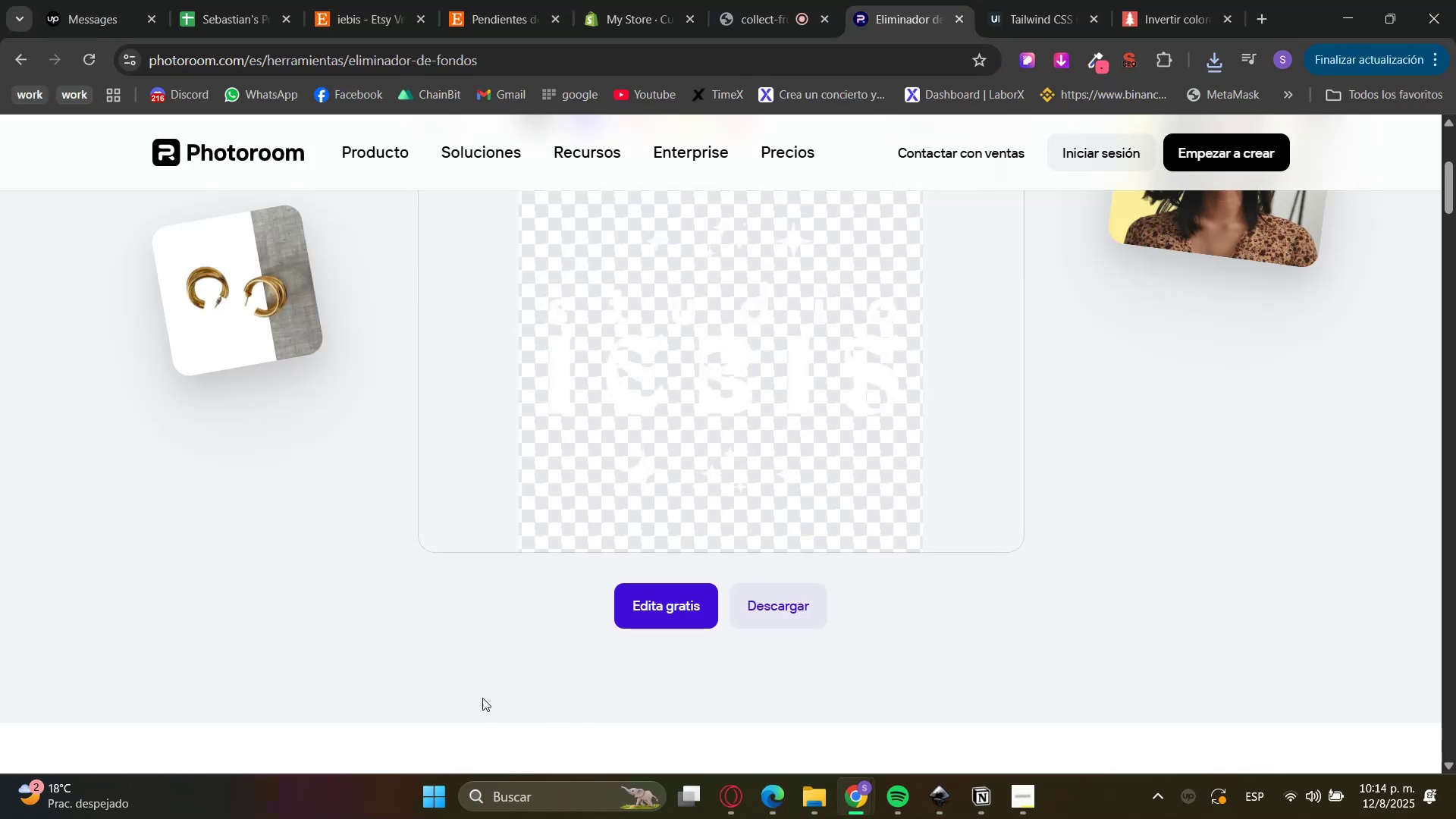 
double_click([823, 802])
 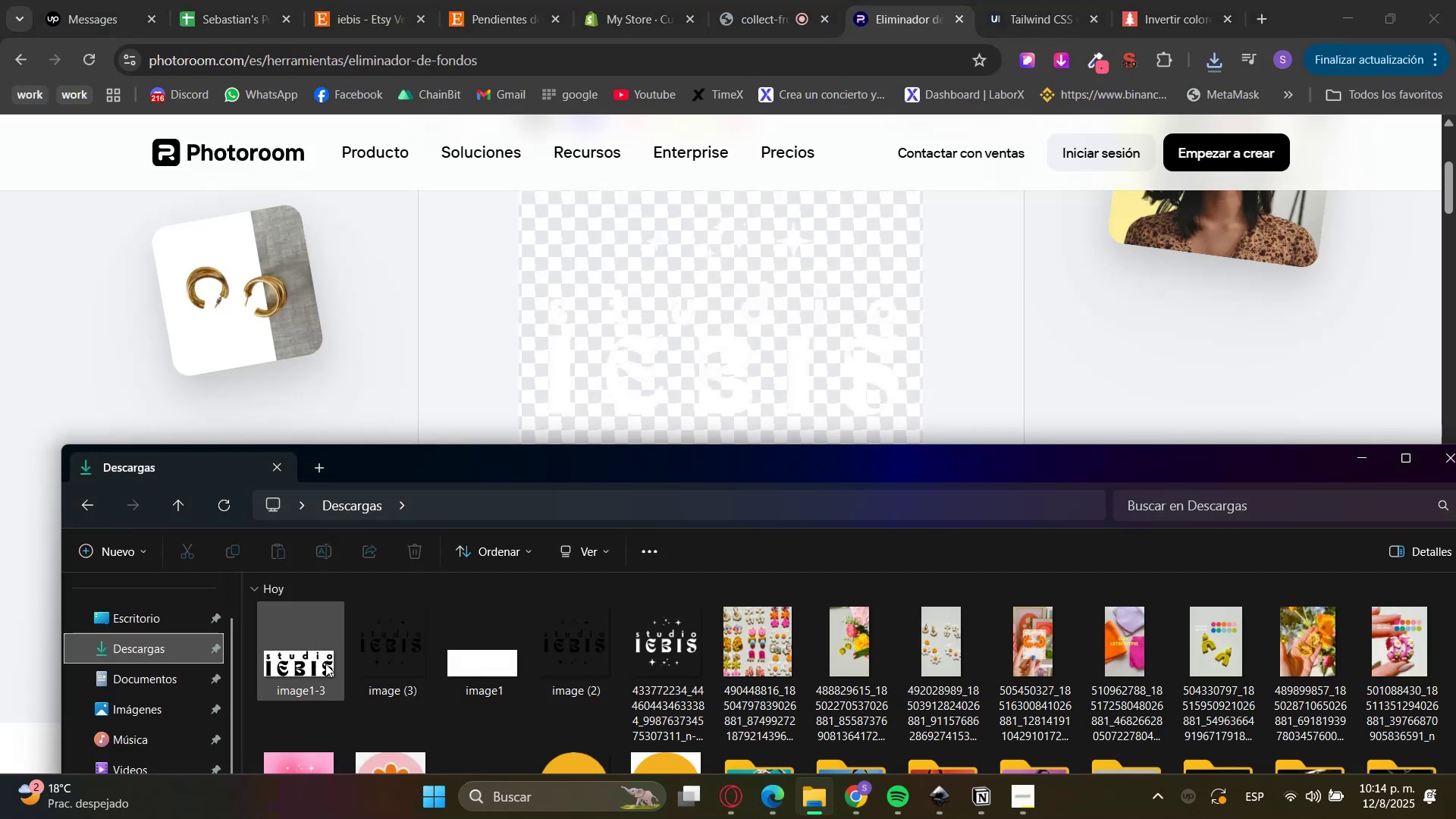 
left_click_drag(start_coordinate=[308, 664], to_coordinate=[412, 347])
 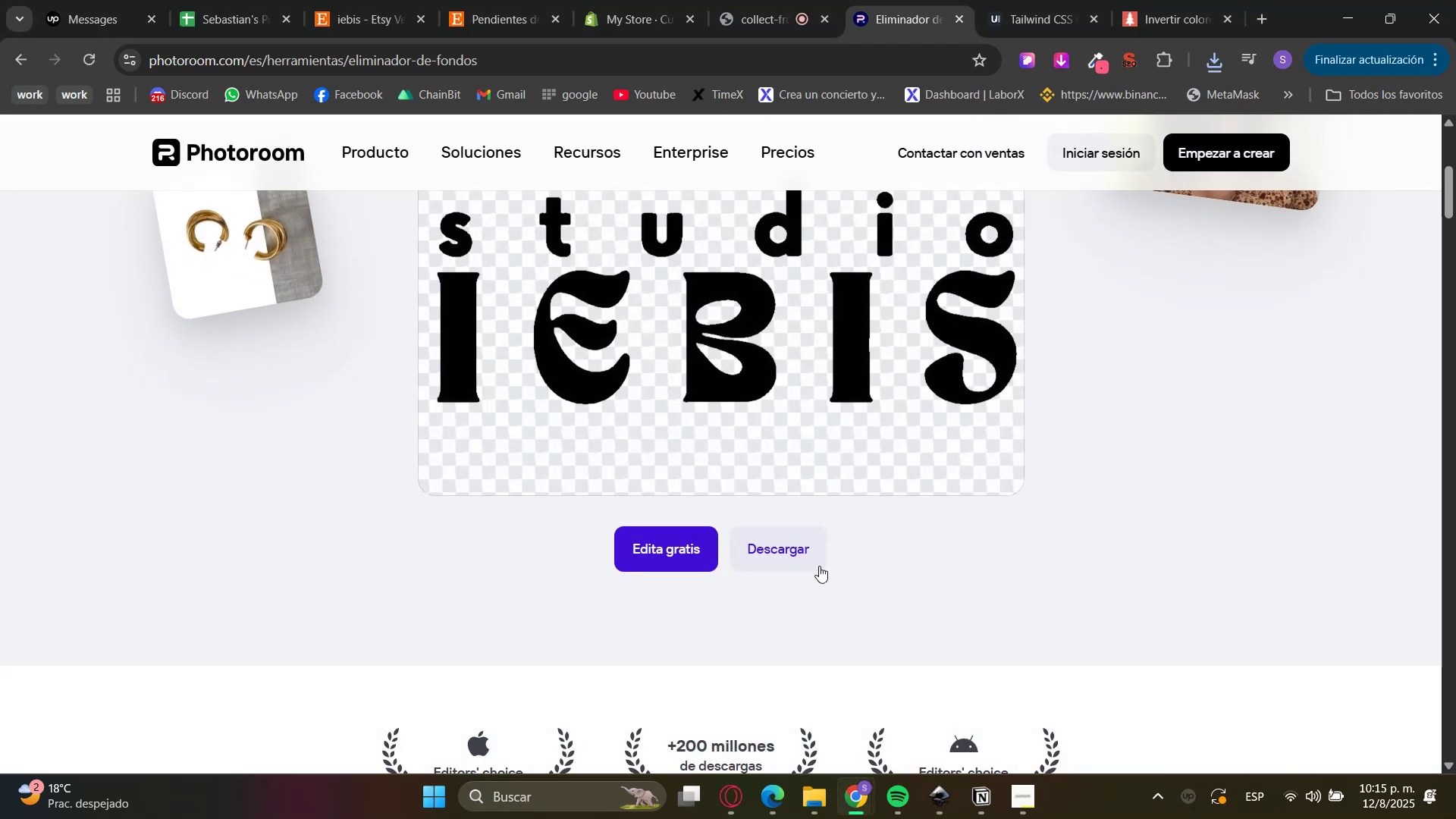 
double_click([825, 630])
 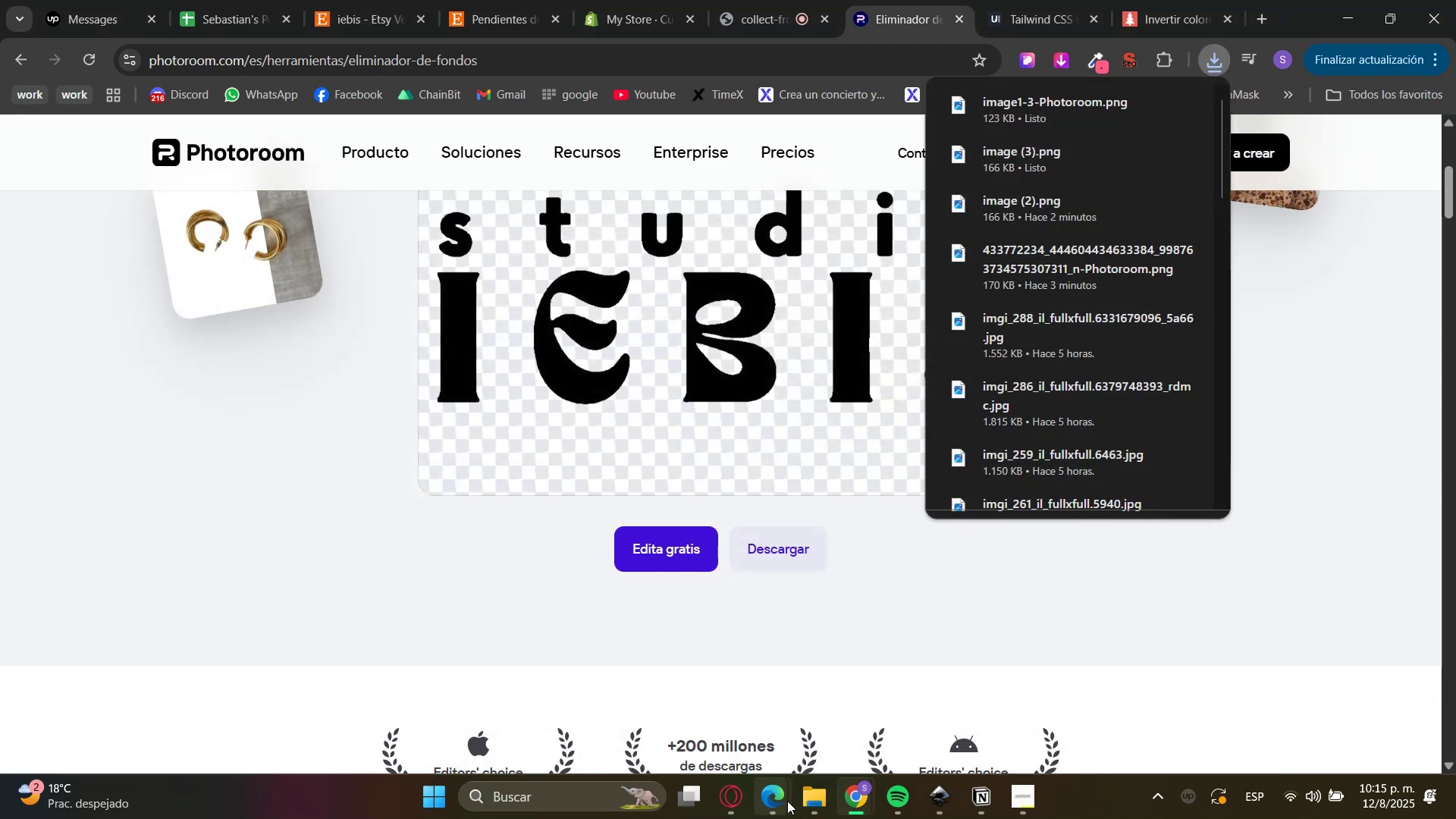 
double_click([805, 800])
 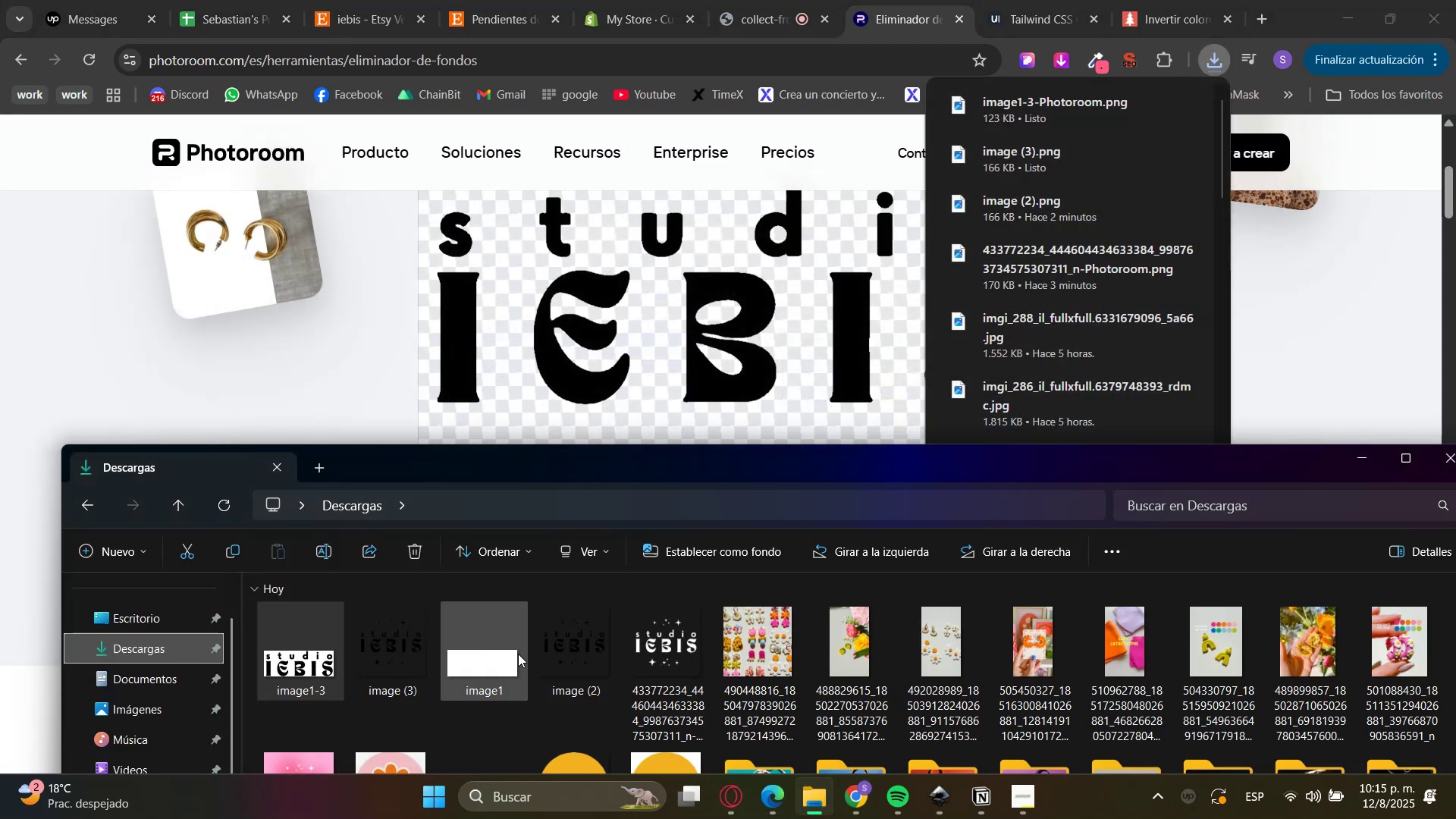 
left_click_drag(start_coordinate=[479, 668], to_coordinate=[415, 334])
 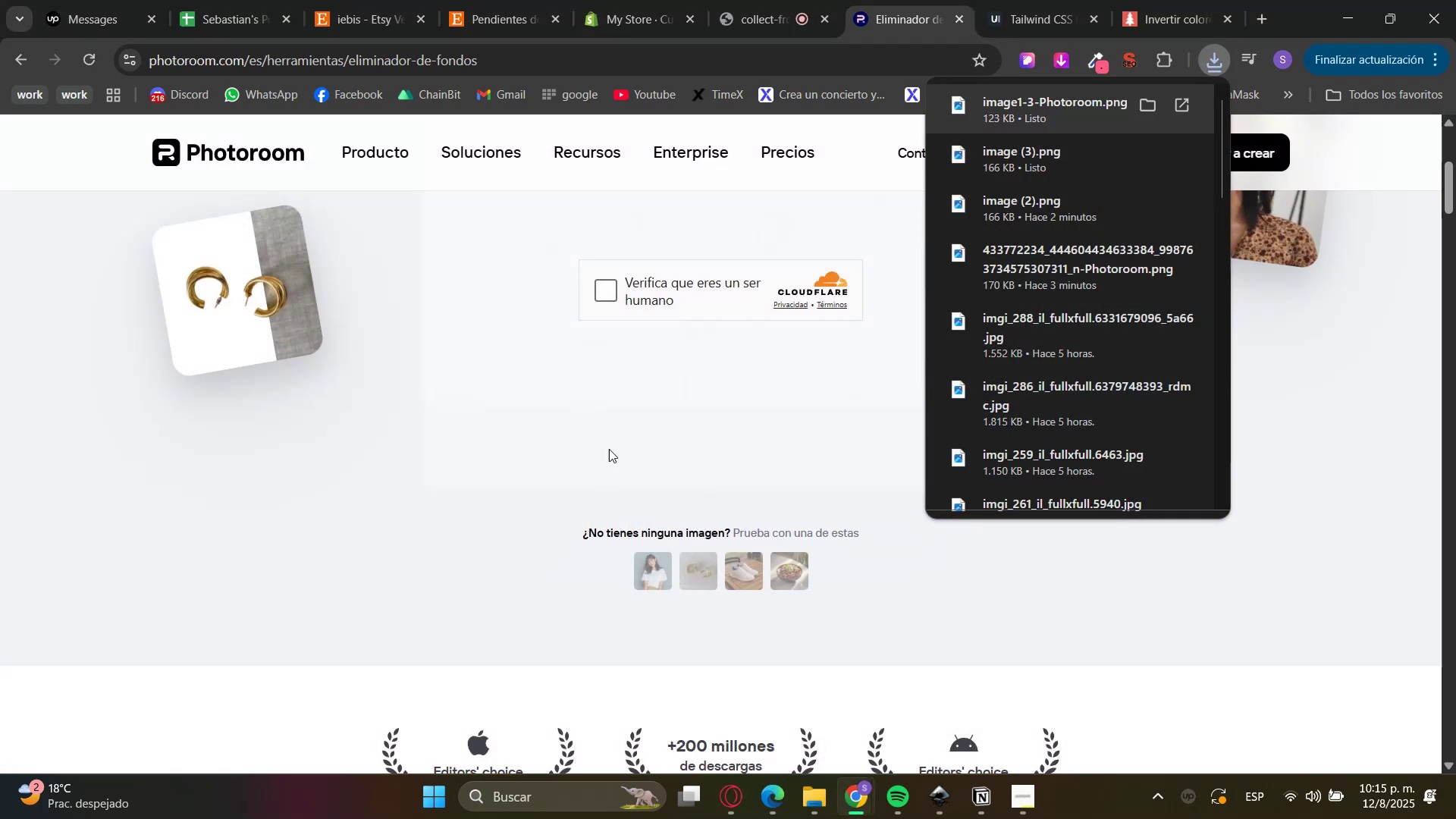 
left_click([613, 289])
 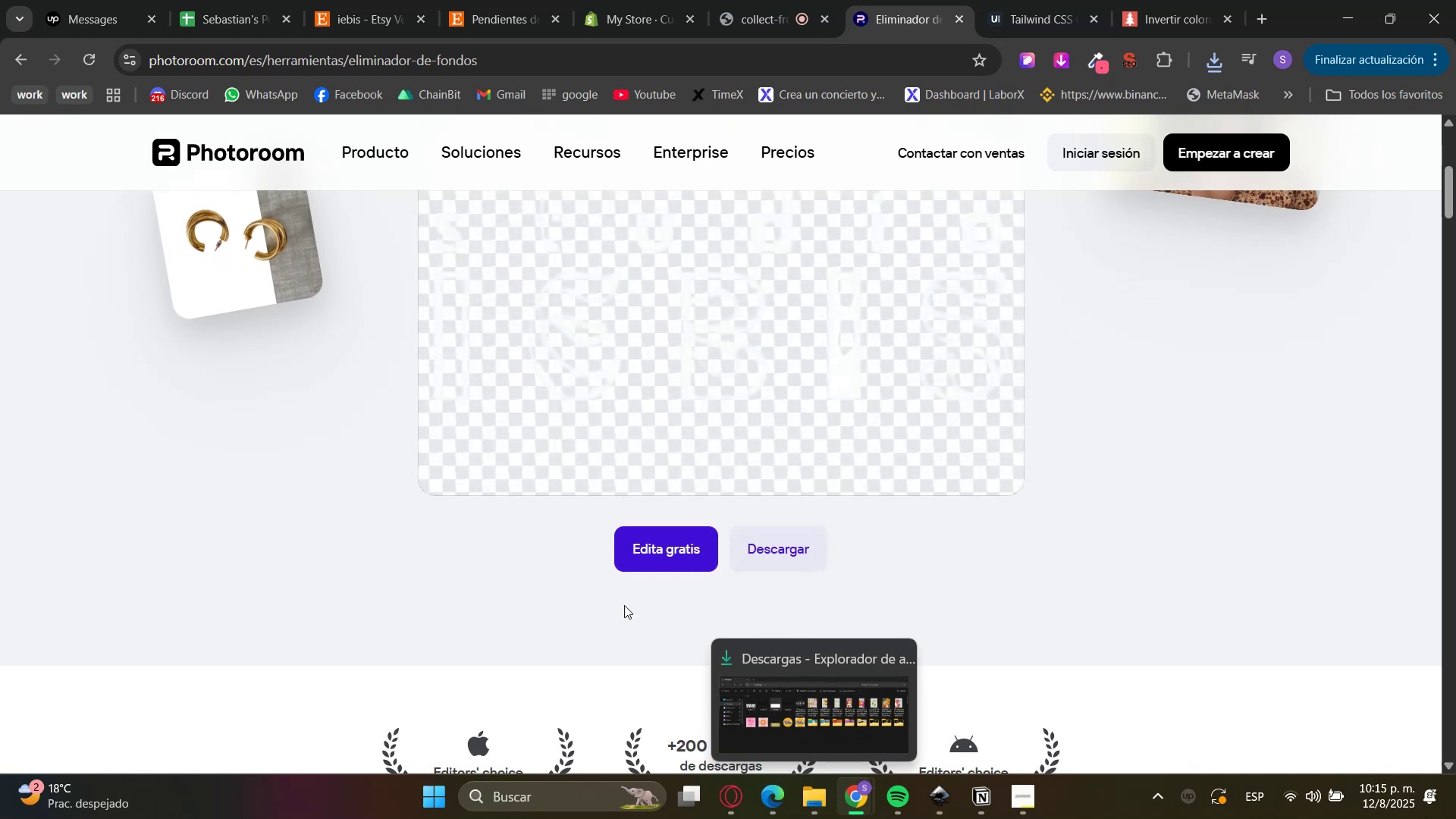 
scroll: coordinate [1043, 615], scroll_direction: up, amount: 2.0
 